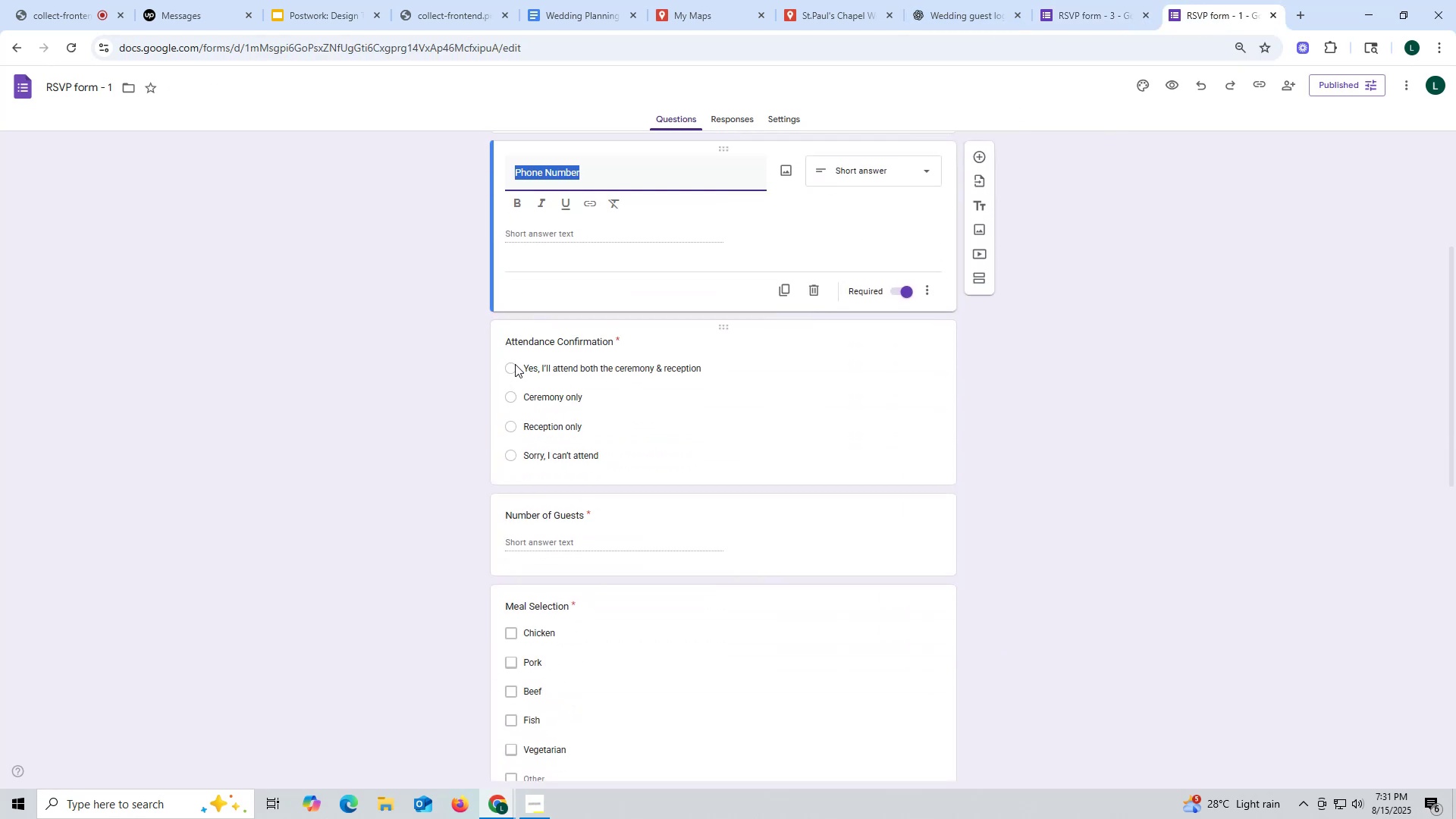 
left_click_drag(start_coordinate=[496, 344], to_coordinate=[613, 316])
 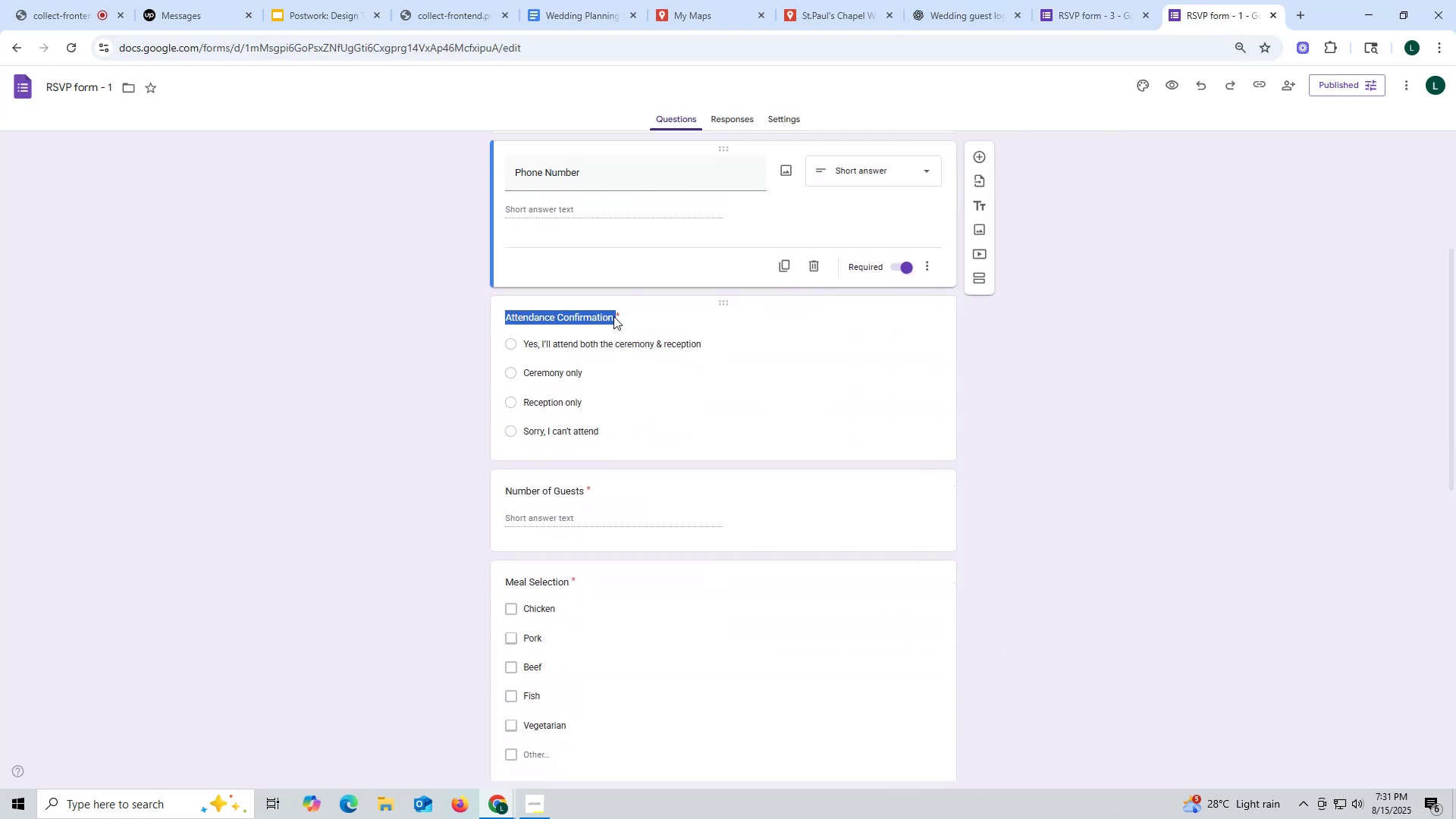 
key(Control+ControlLeft)
 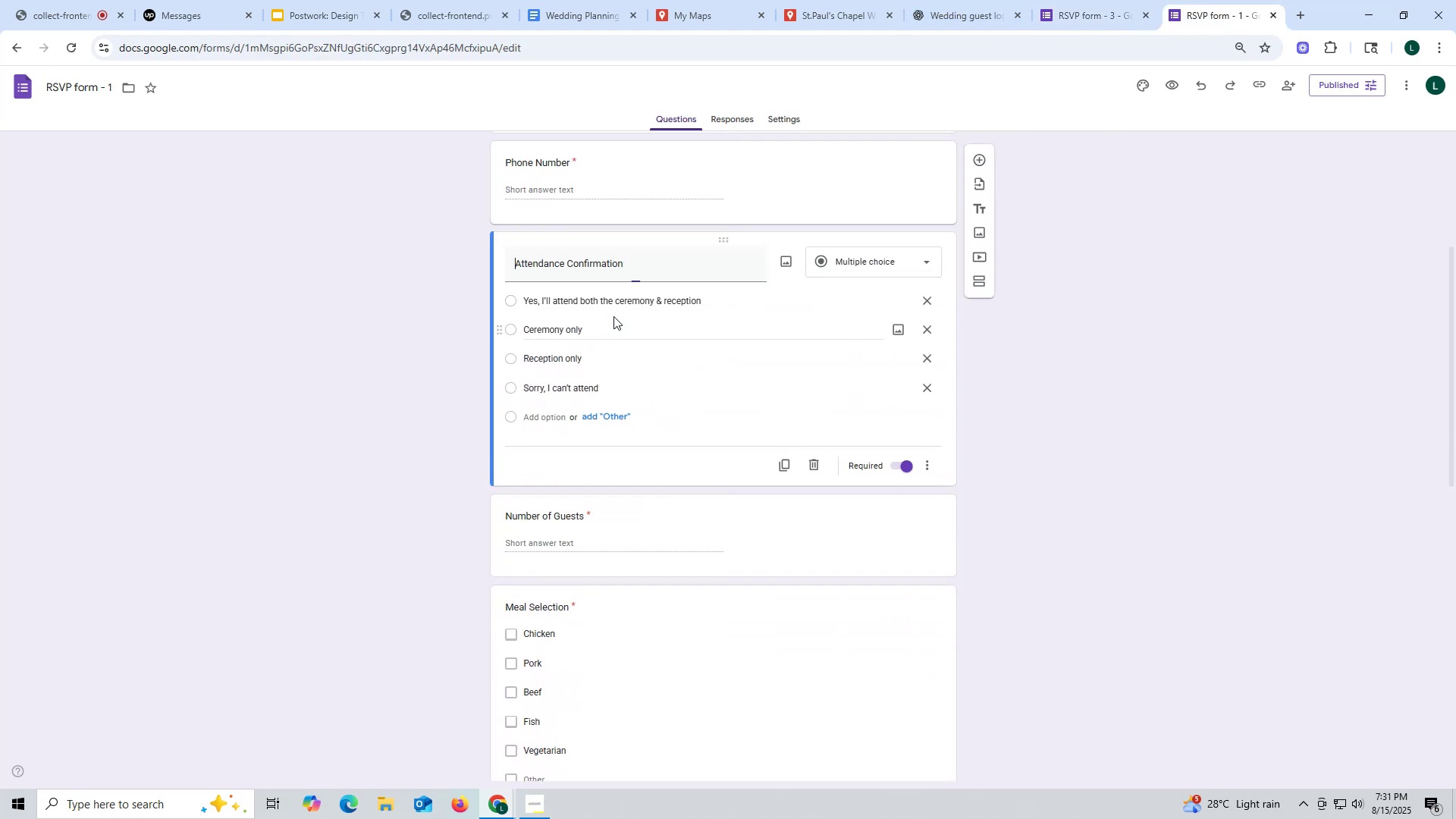 
key(Control+C)
 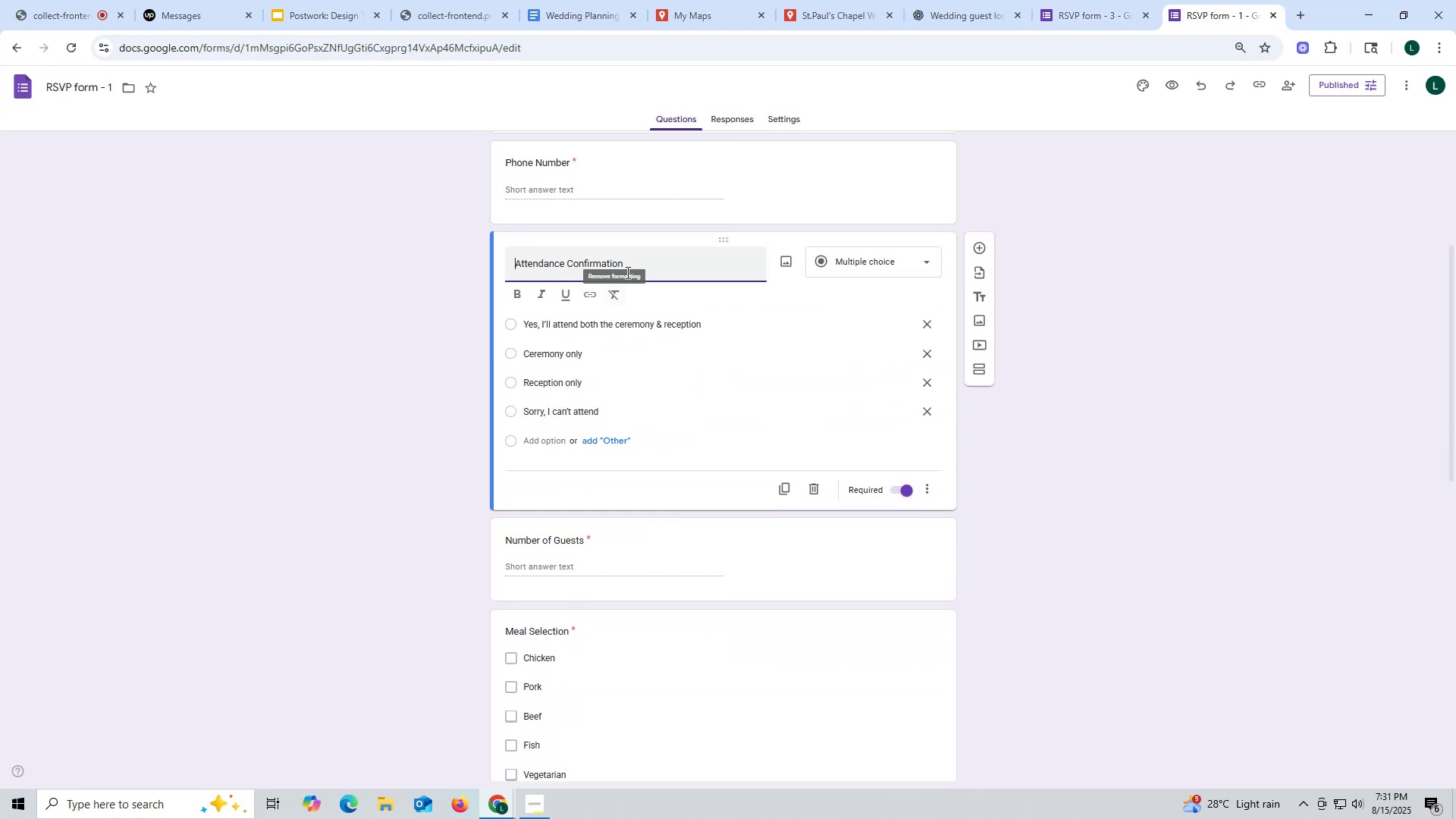 
left_click_drag(start_coordinate=[633, 265], to_coordinate=[510, 260])
 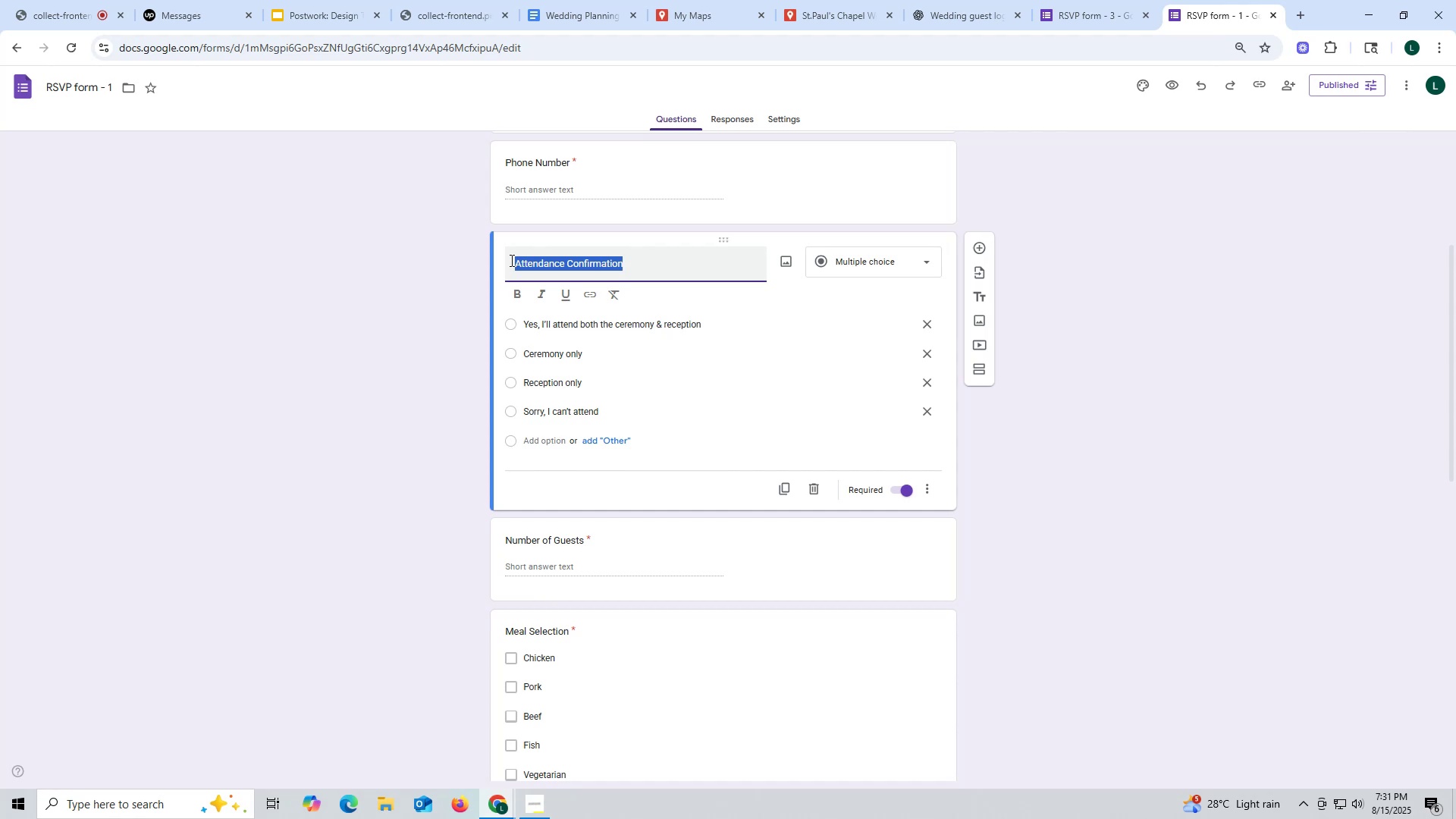 
key(Control+ControlLeft)
 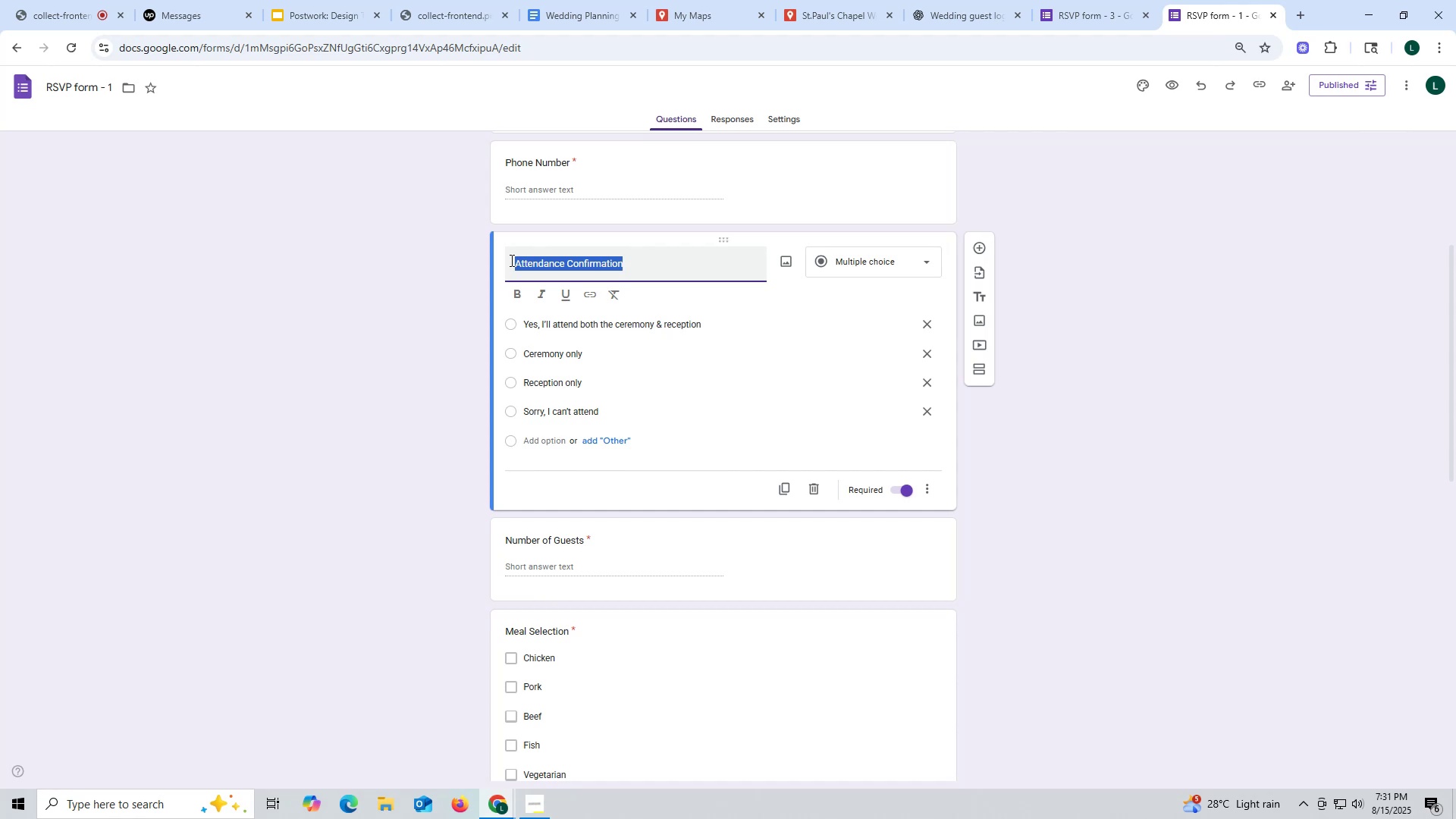 
key(Control+C)
 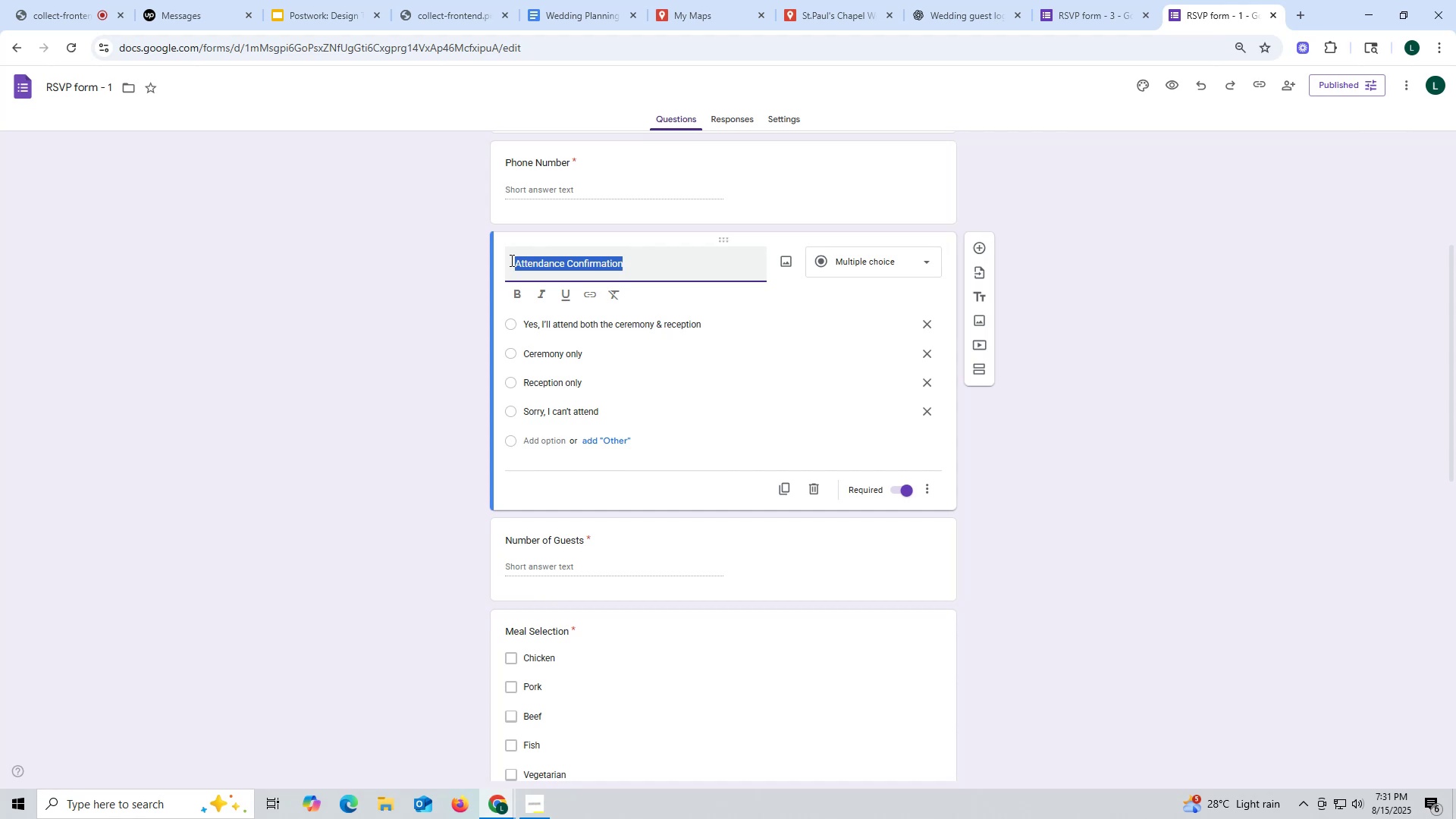 
key(Control+ControlLeft)
 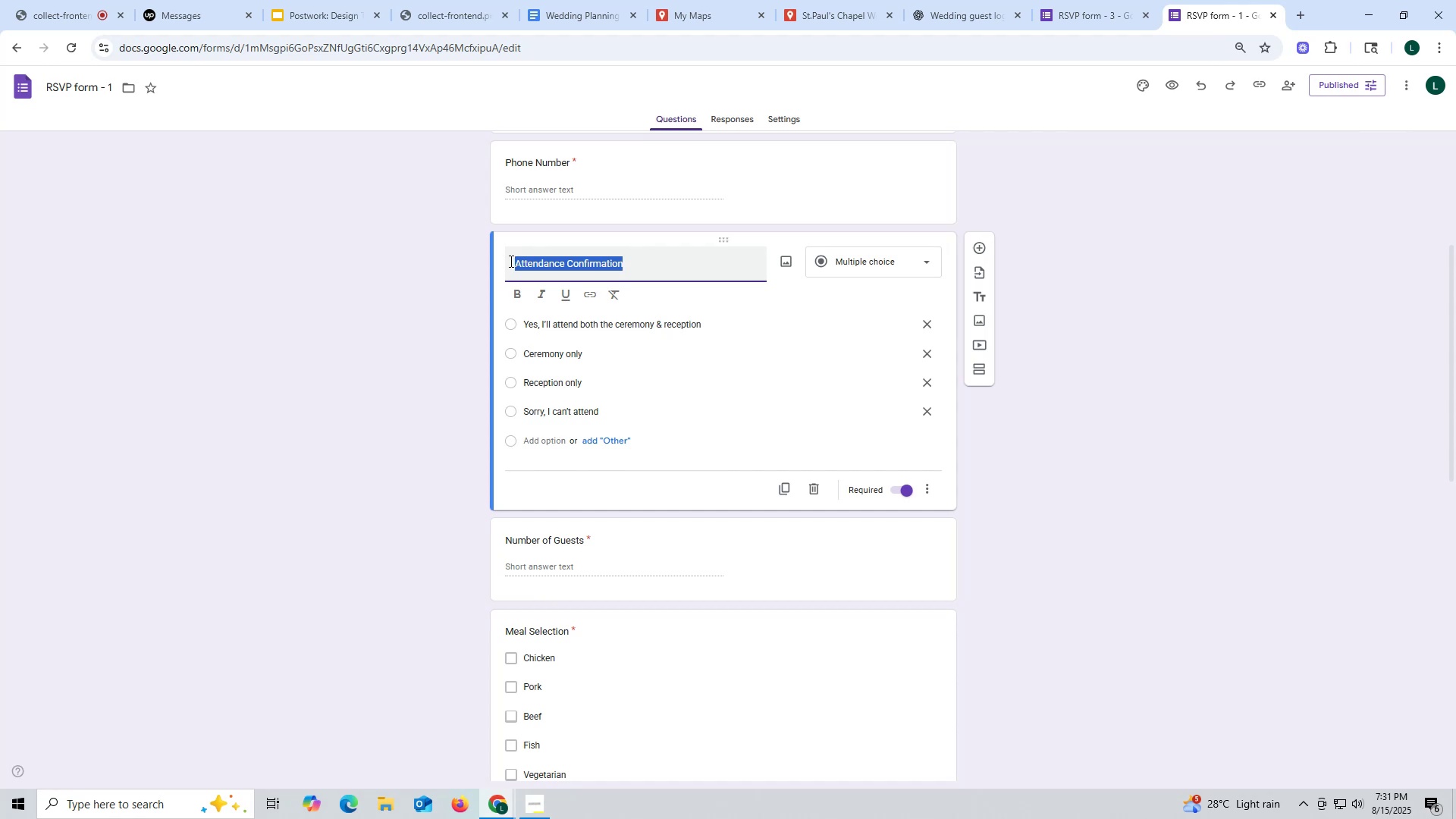 
key(Control+C)
 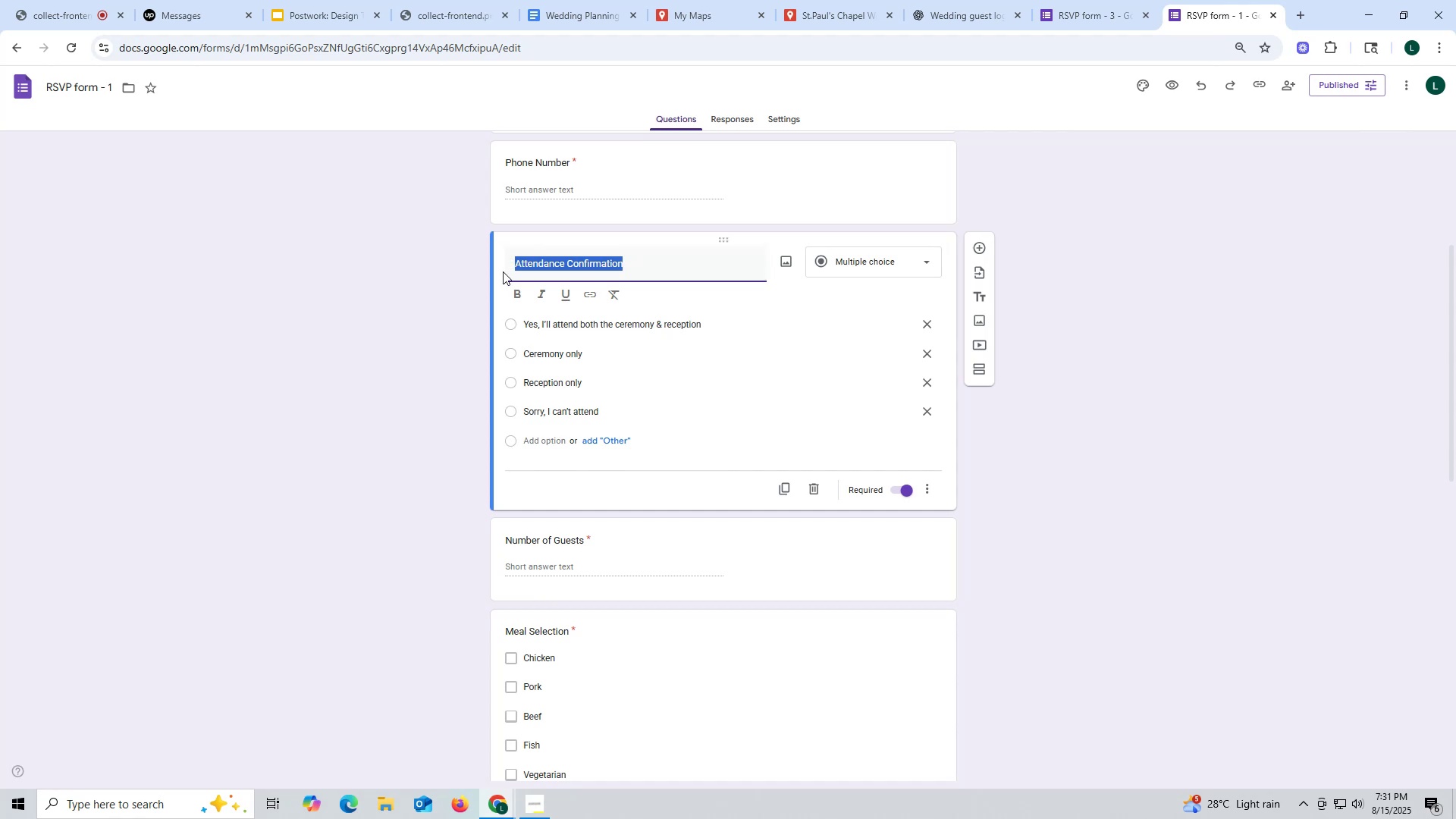 
key(Control+ControlLeft)
 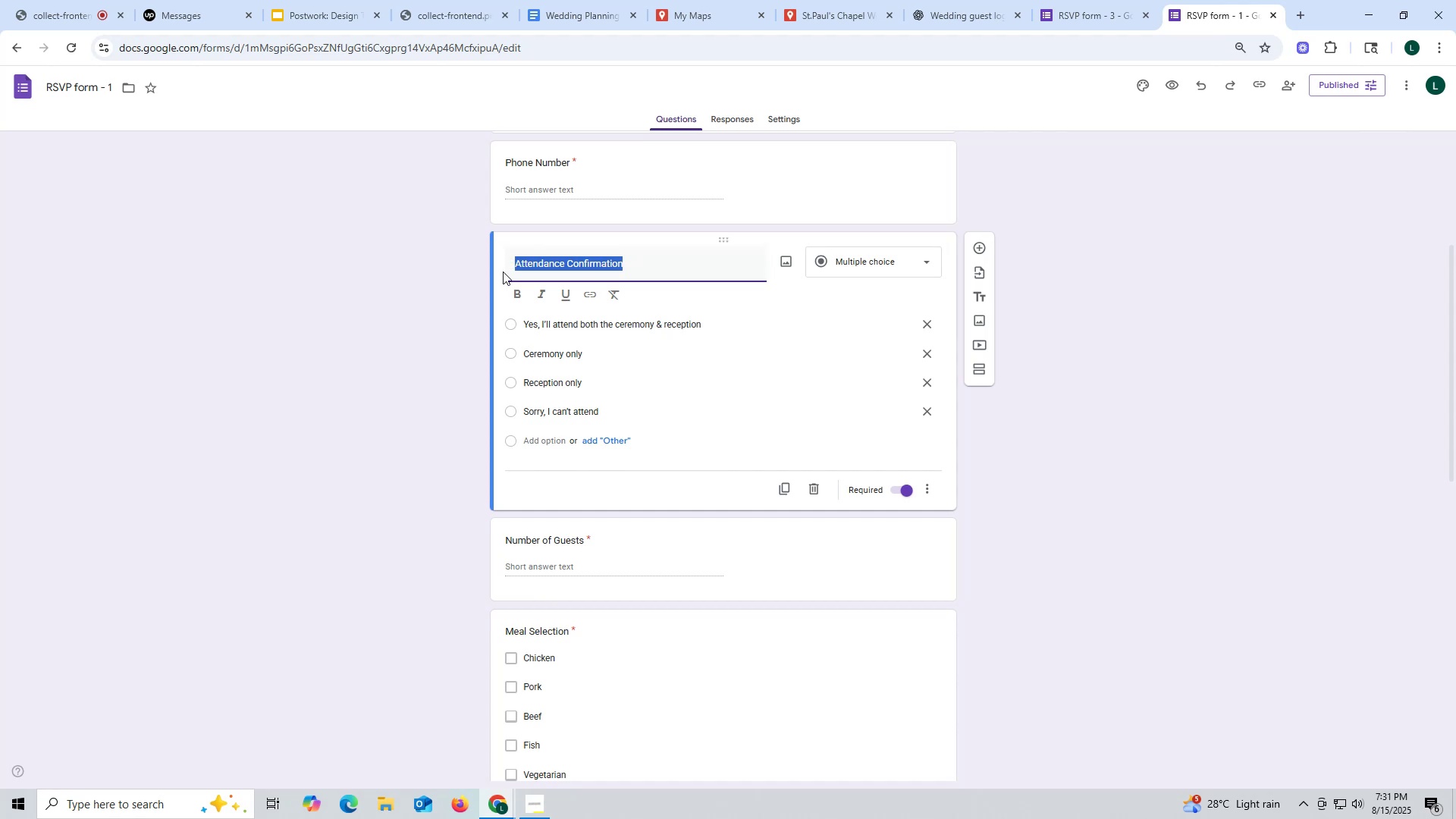 
key(Control+C)
 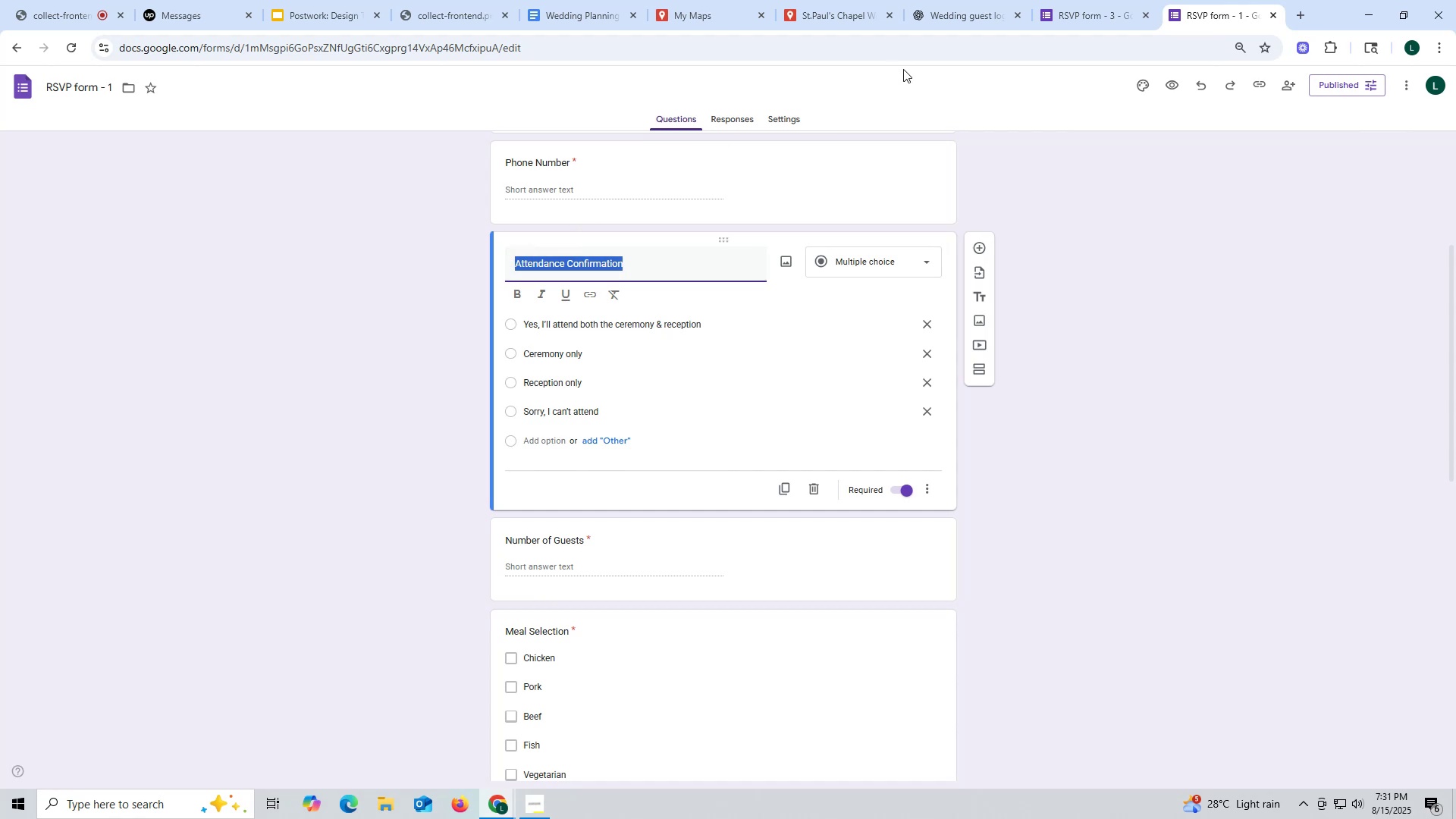 
left_click([1091, 10])
 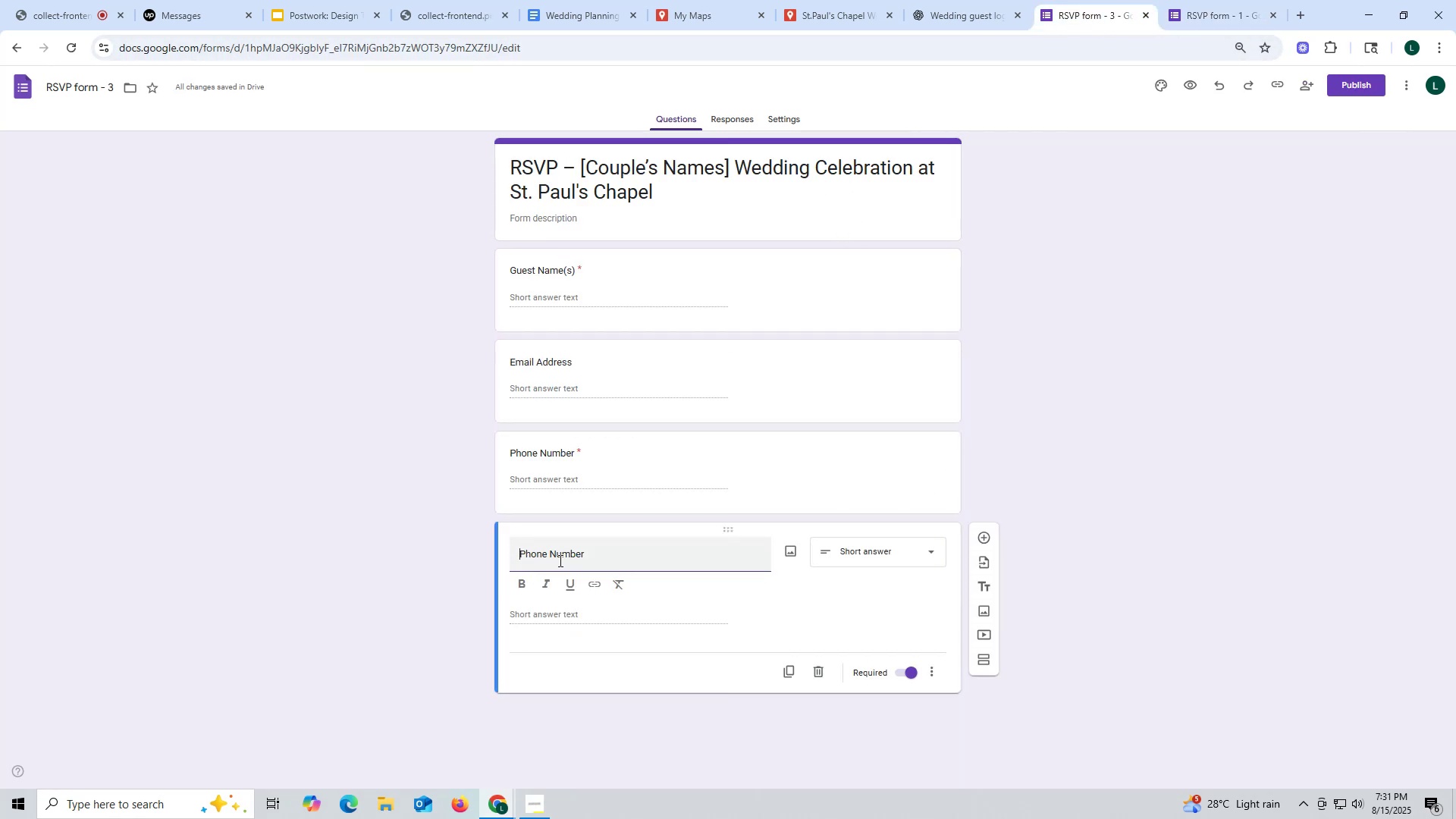 
left_click_drag(start_coordinate=[585, 554], to_coordinate=[473, 543])
 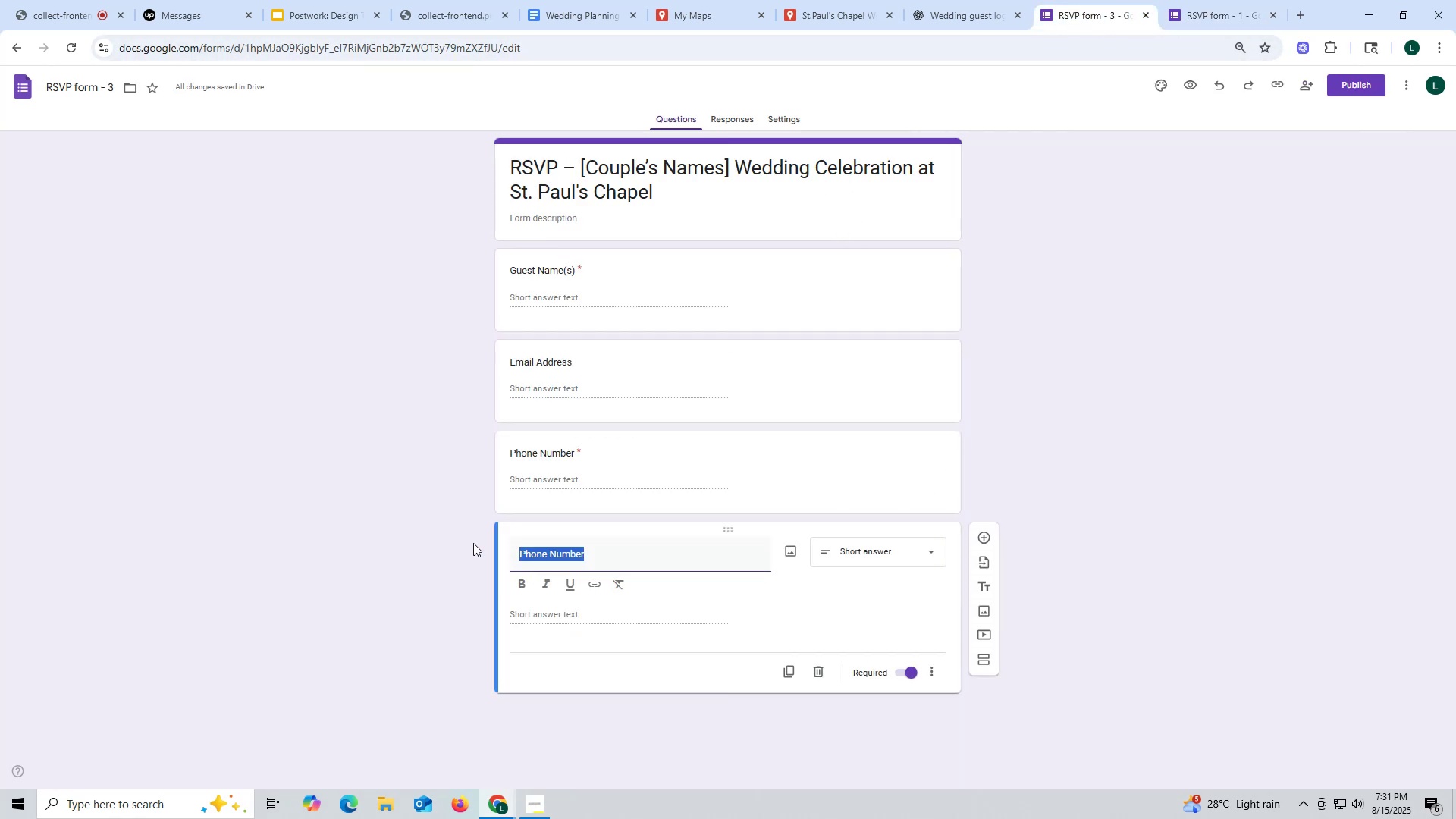 
key(Control+ControlLeft)
 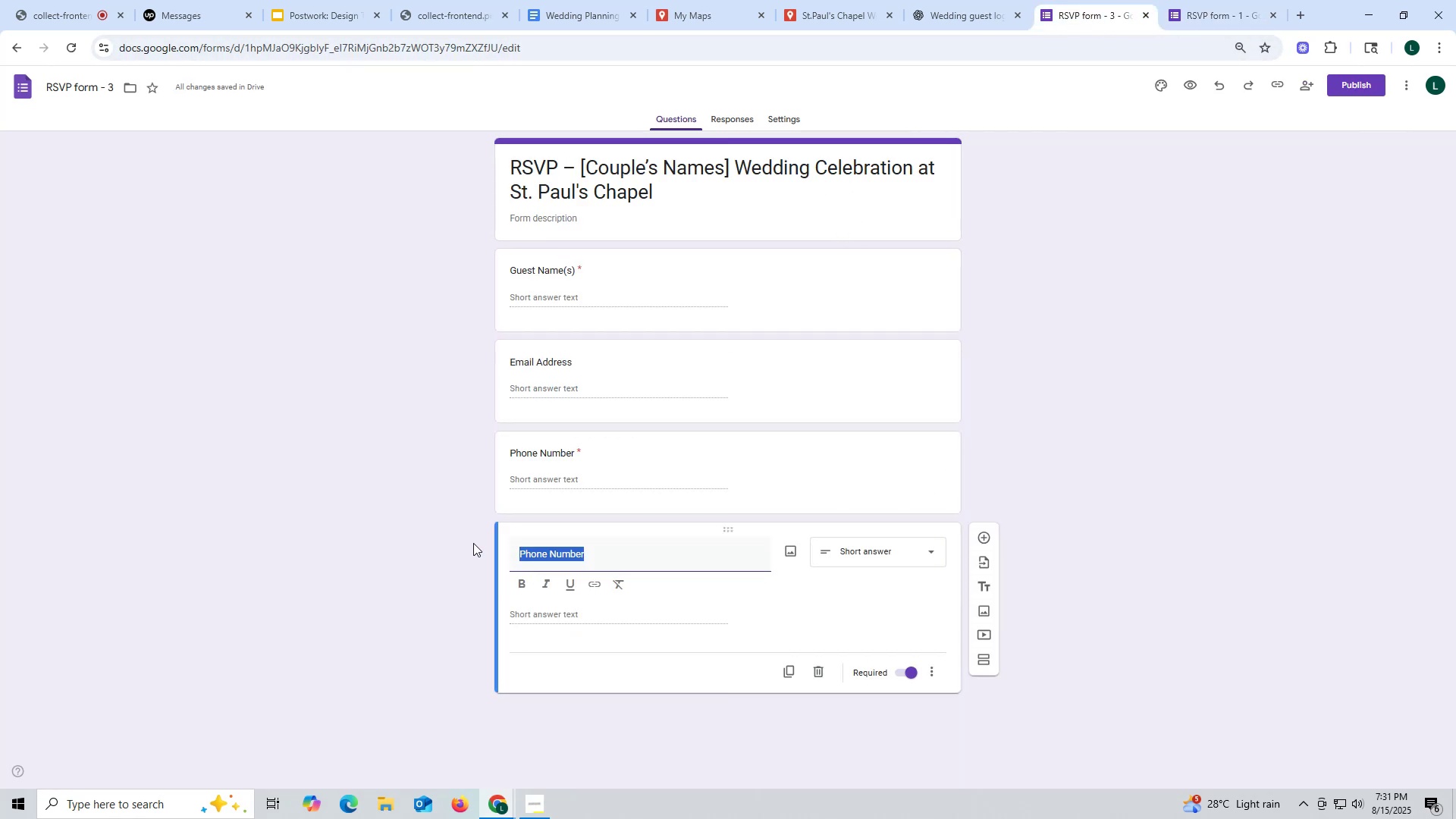 
key(Control+V)
 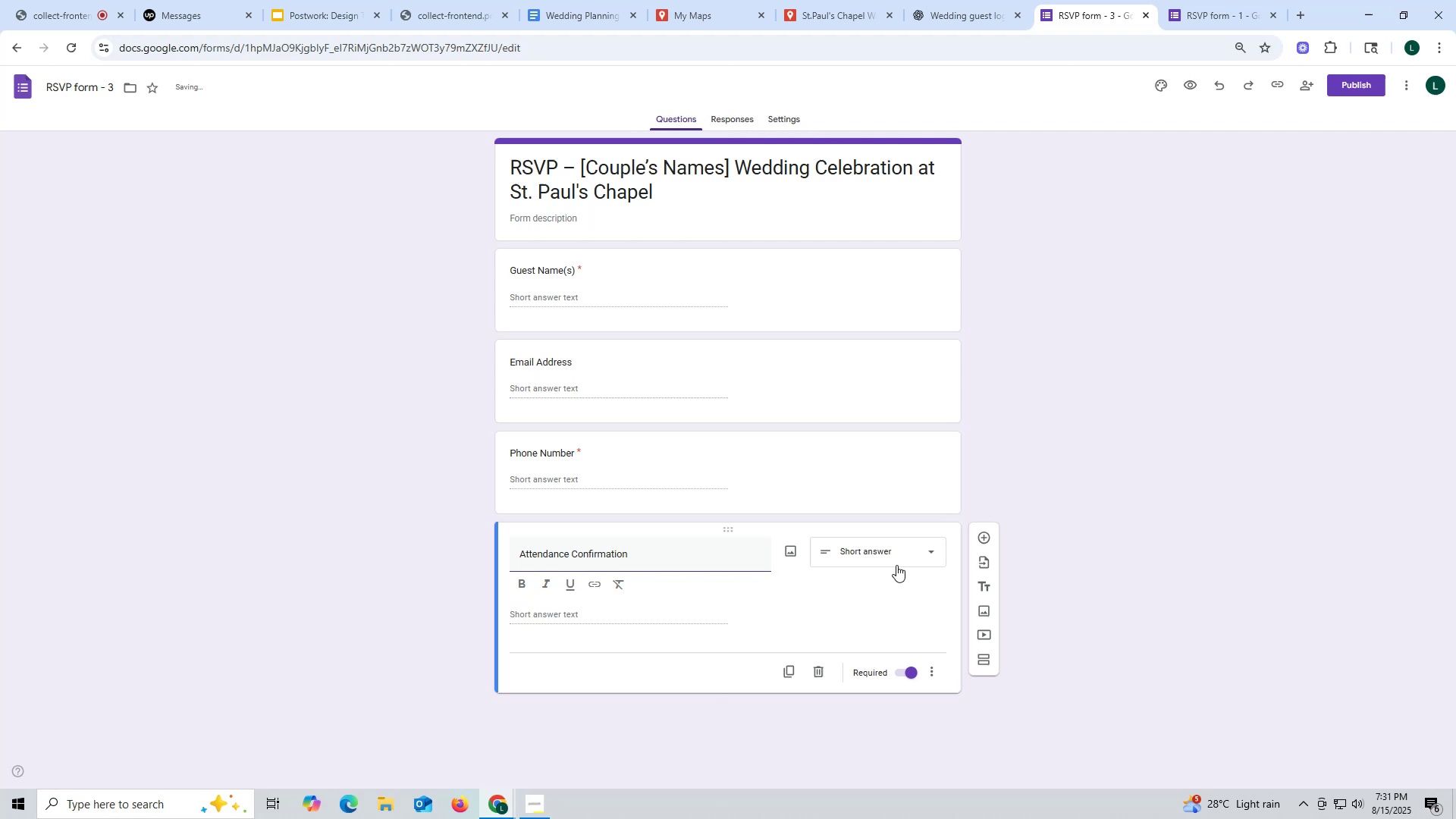 
left_click([927, 554])
 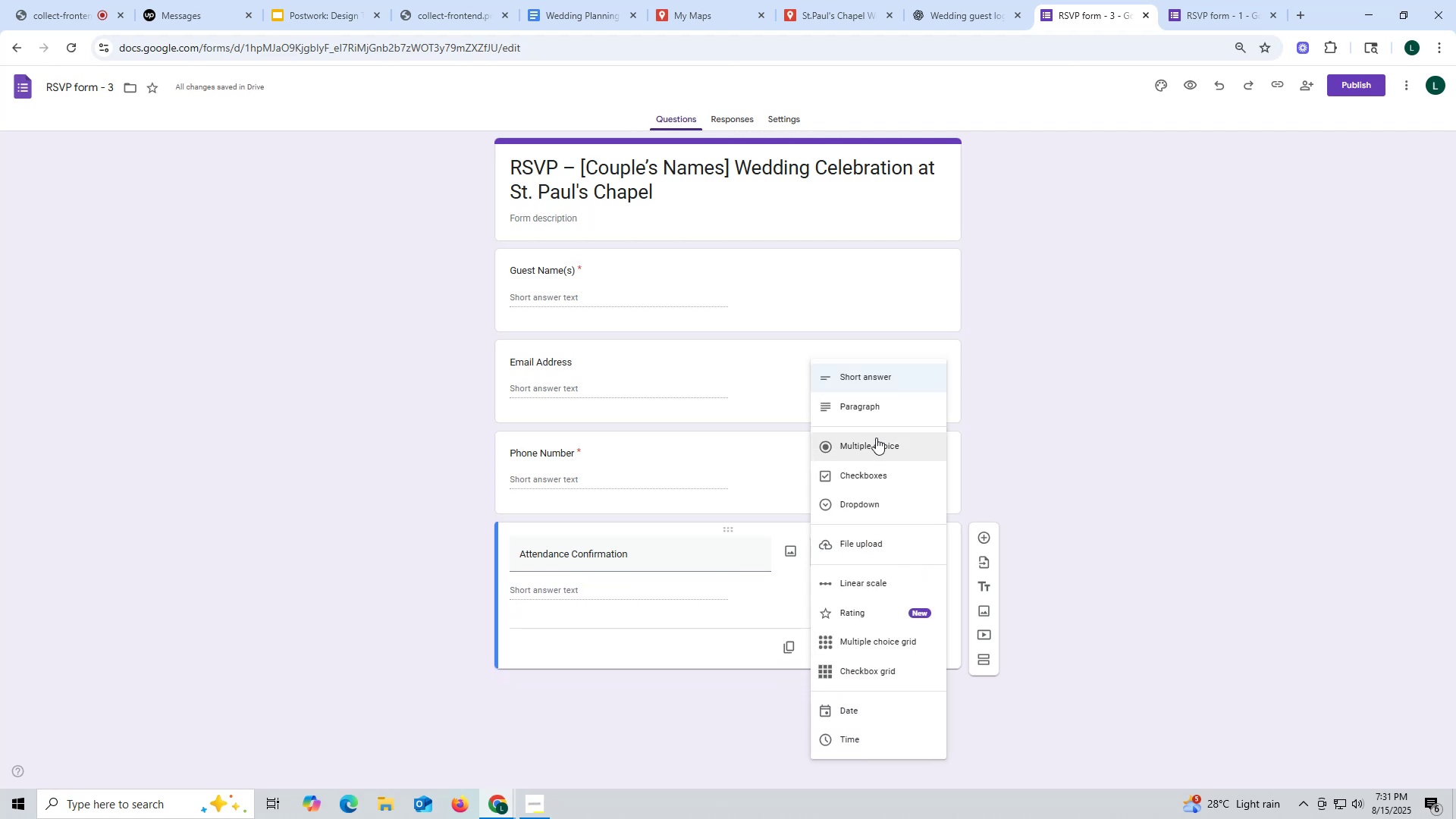 
left_click([876, 439])
 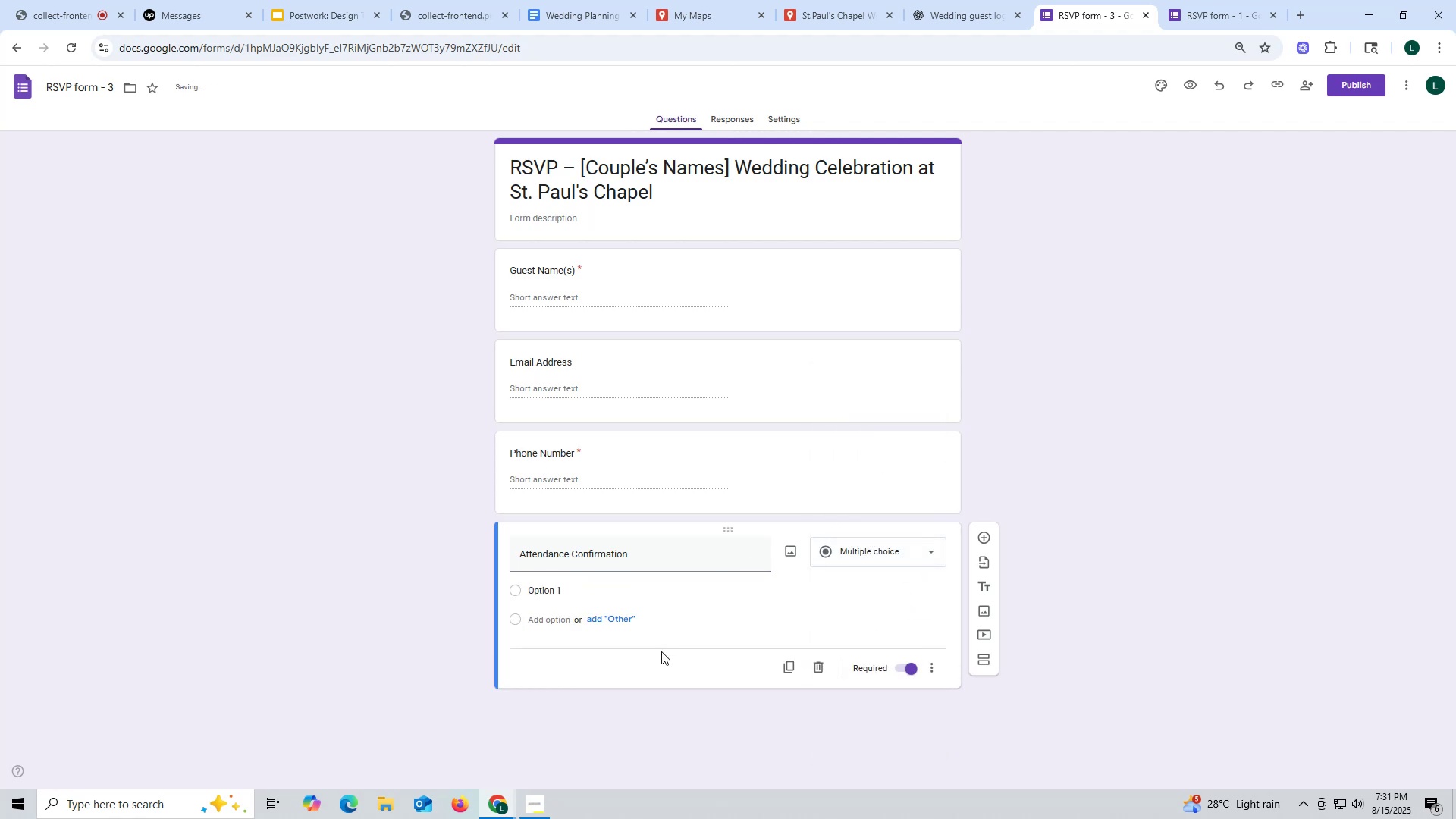 
scroll: coordinate [661, 651], scroll_direction: down, amount: 2.0
 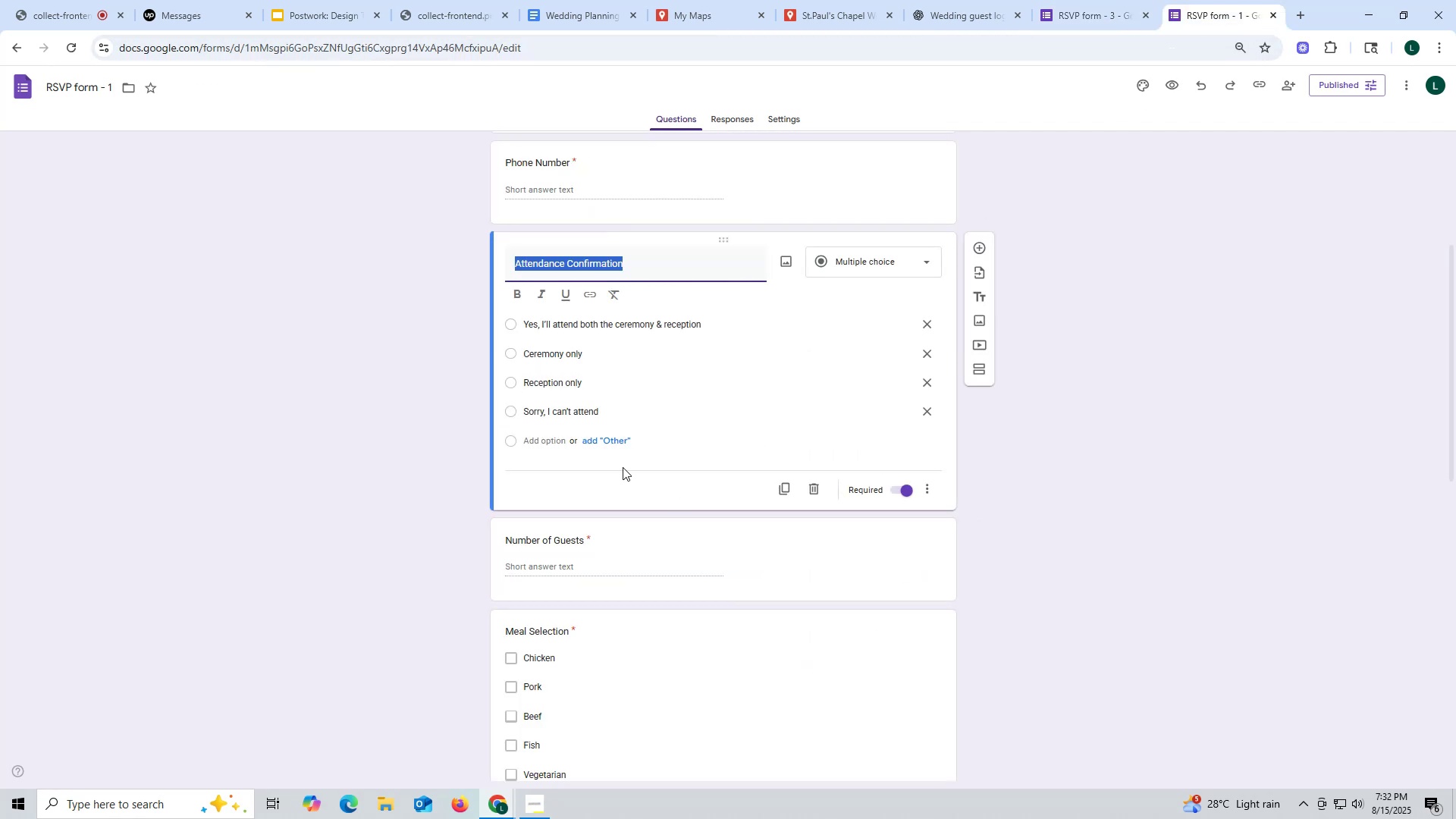 
wait(7.26)
 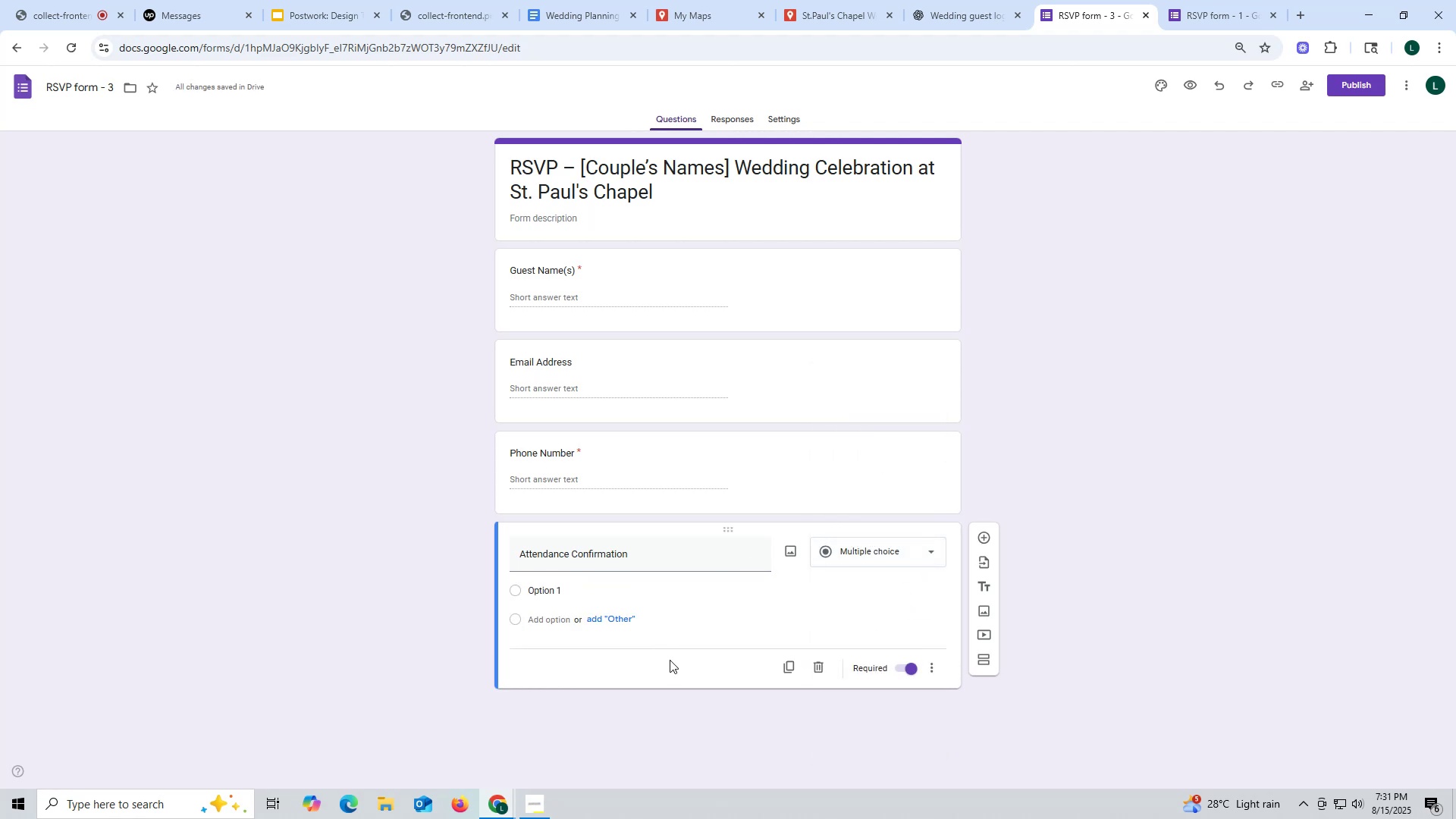 
left_click_drag(start_coordinate=[720, 322], to_coordinate=[560, 315])
 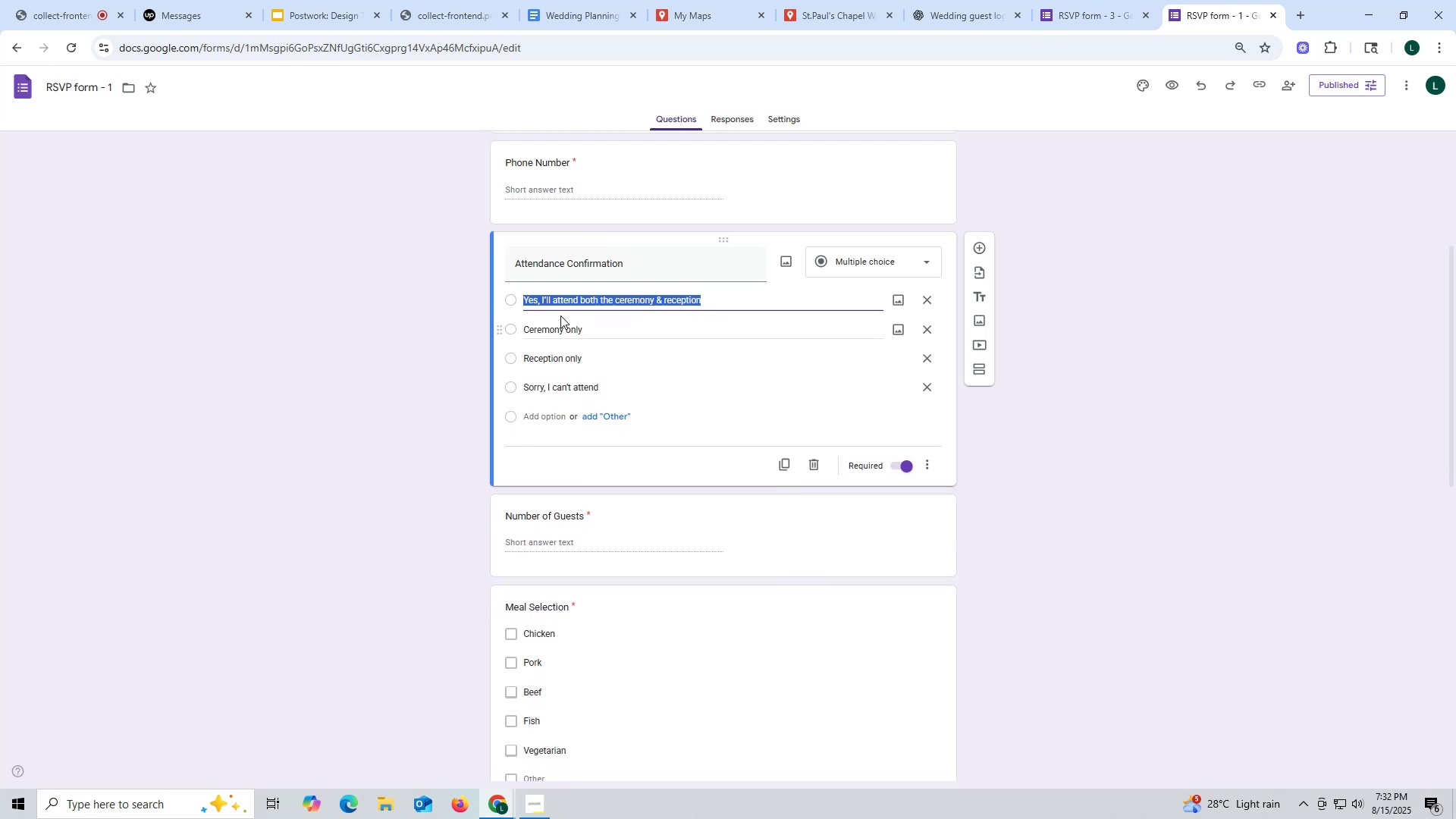 
key(Control+ControlLeft)
 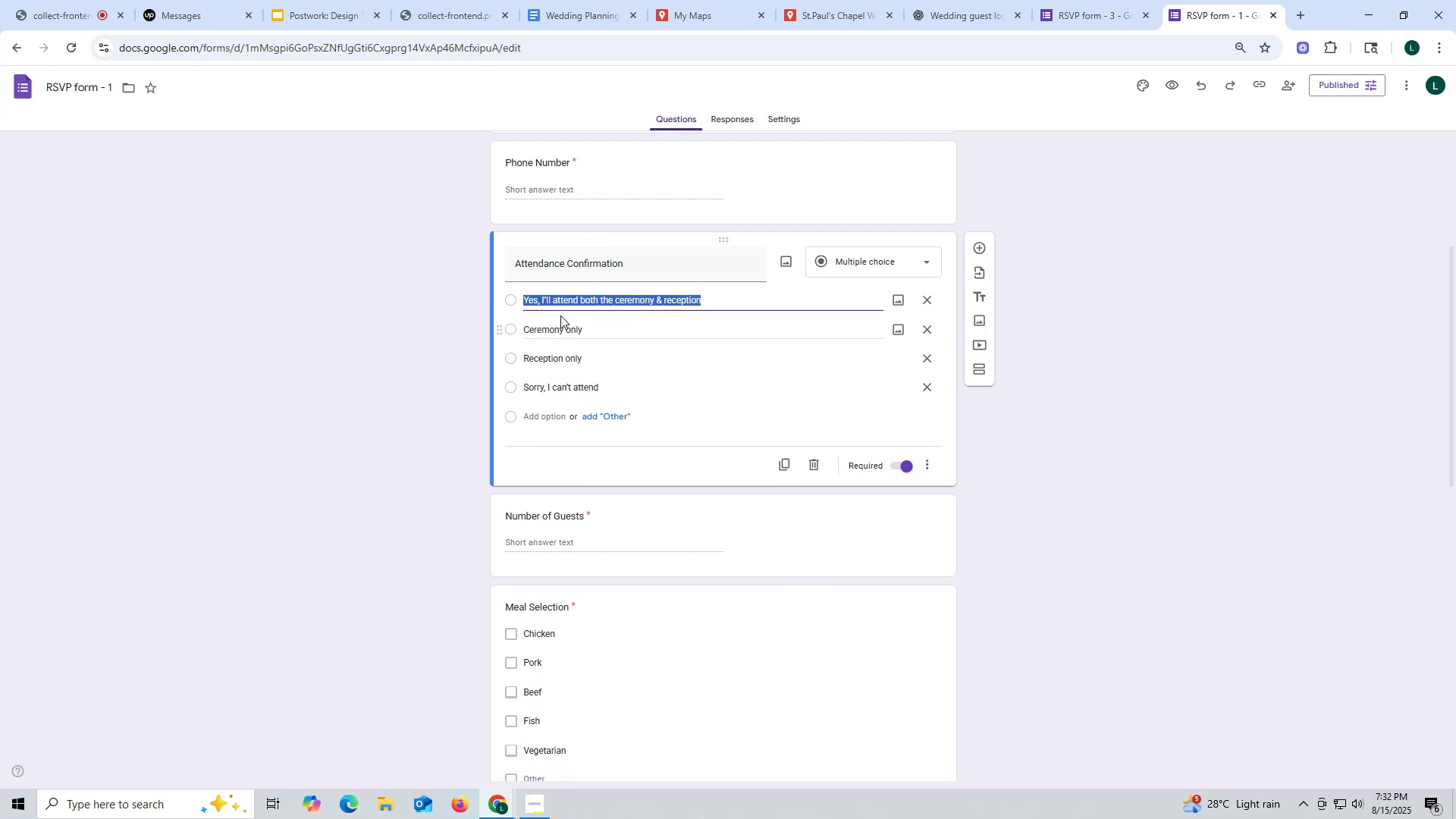 
key(Control+C)
 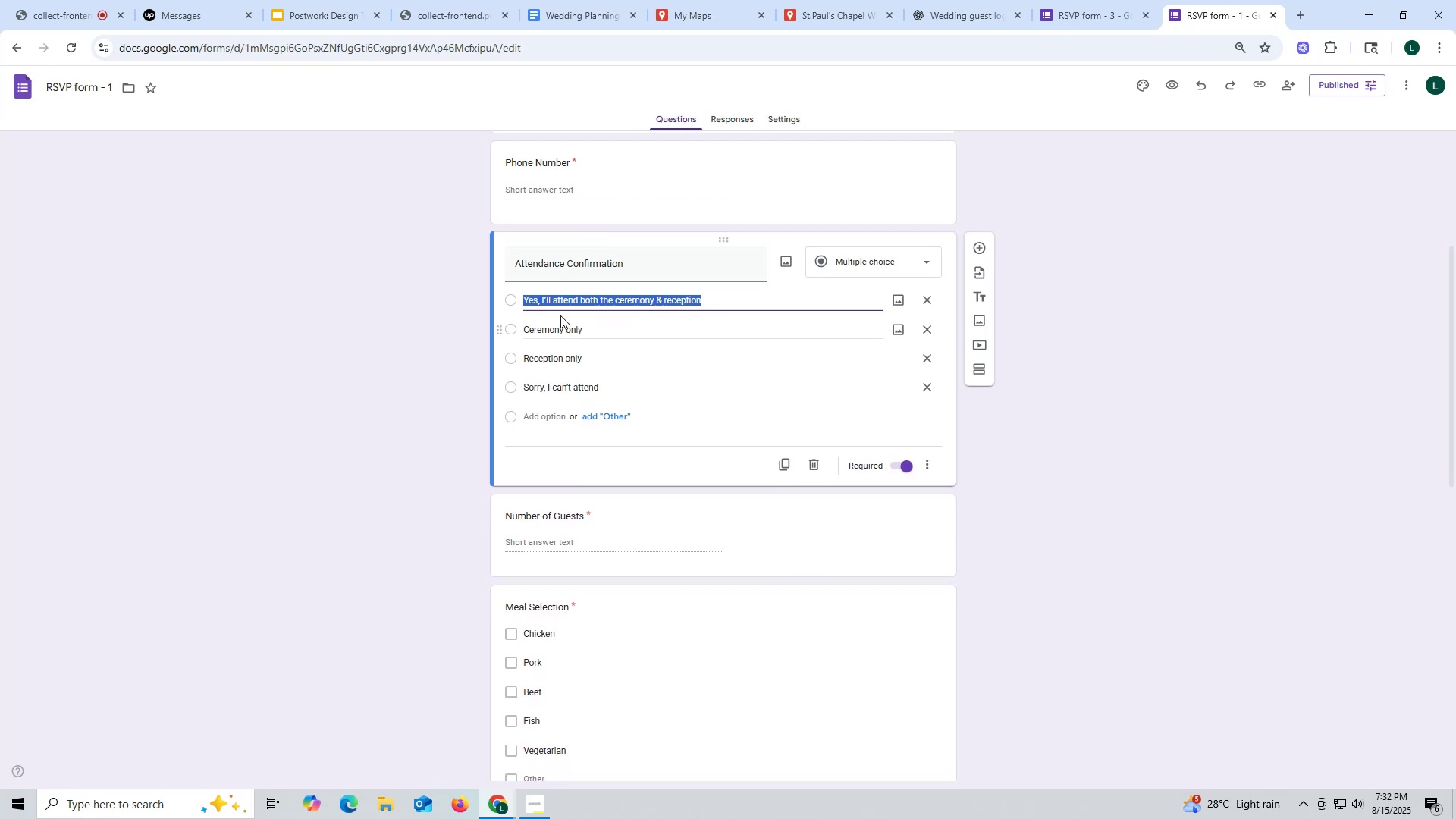 
key(Control+ControlLeft)
 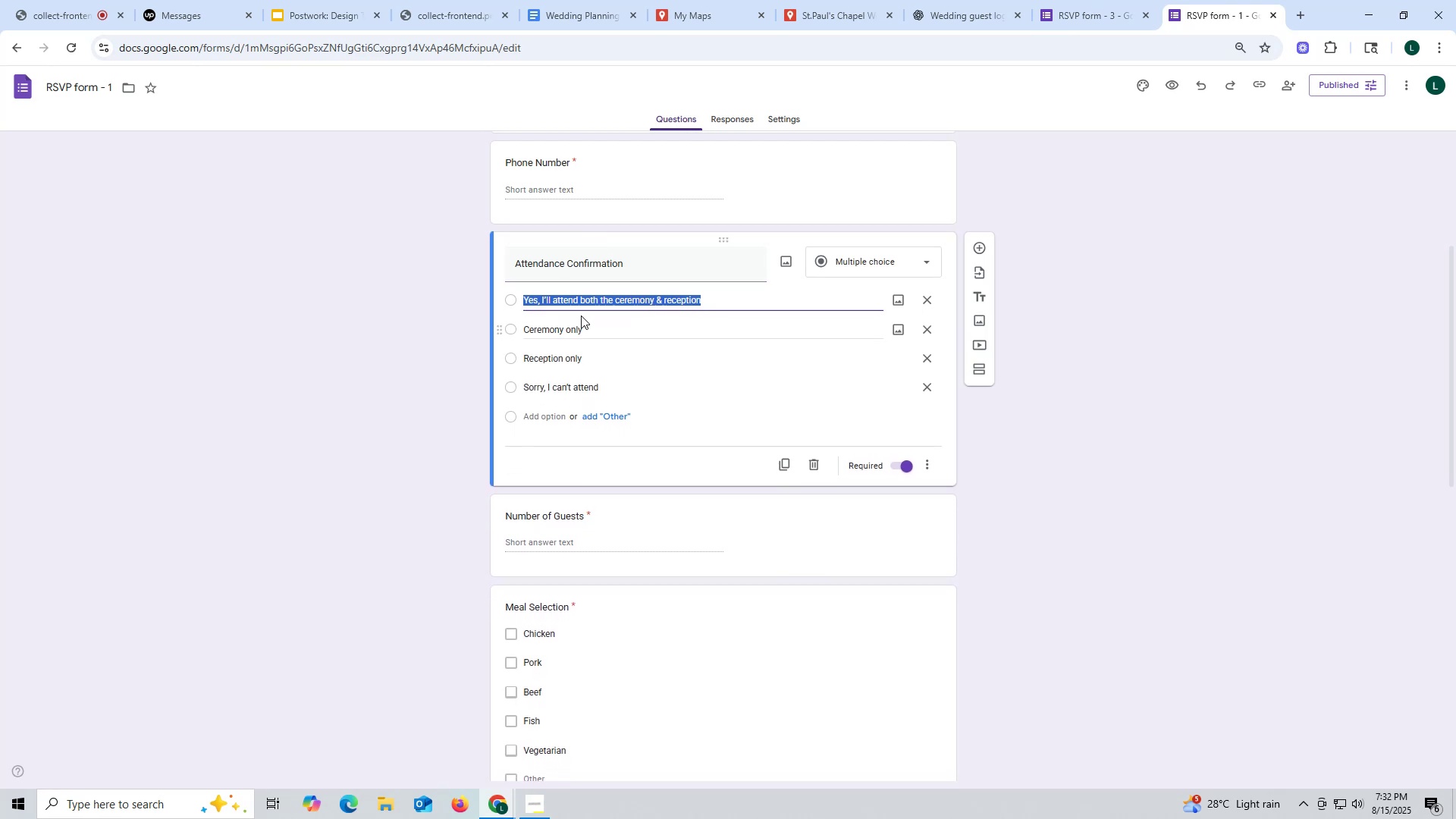 
key(Control+C)
 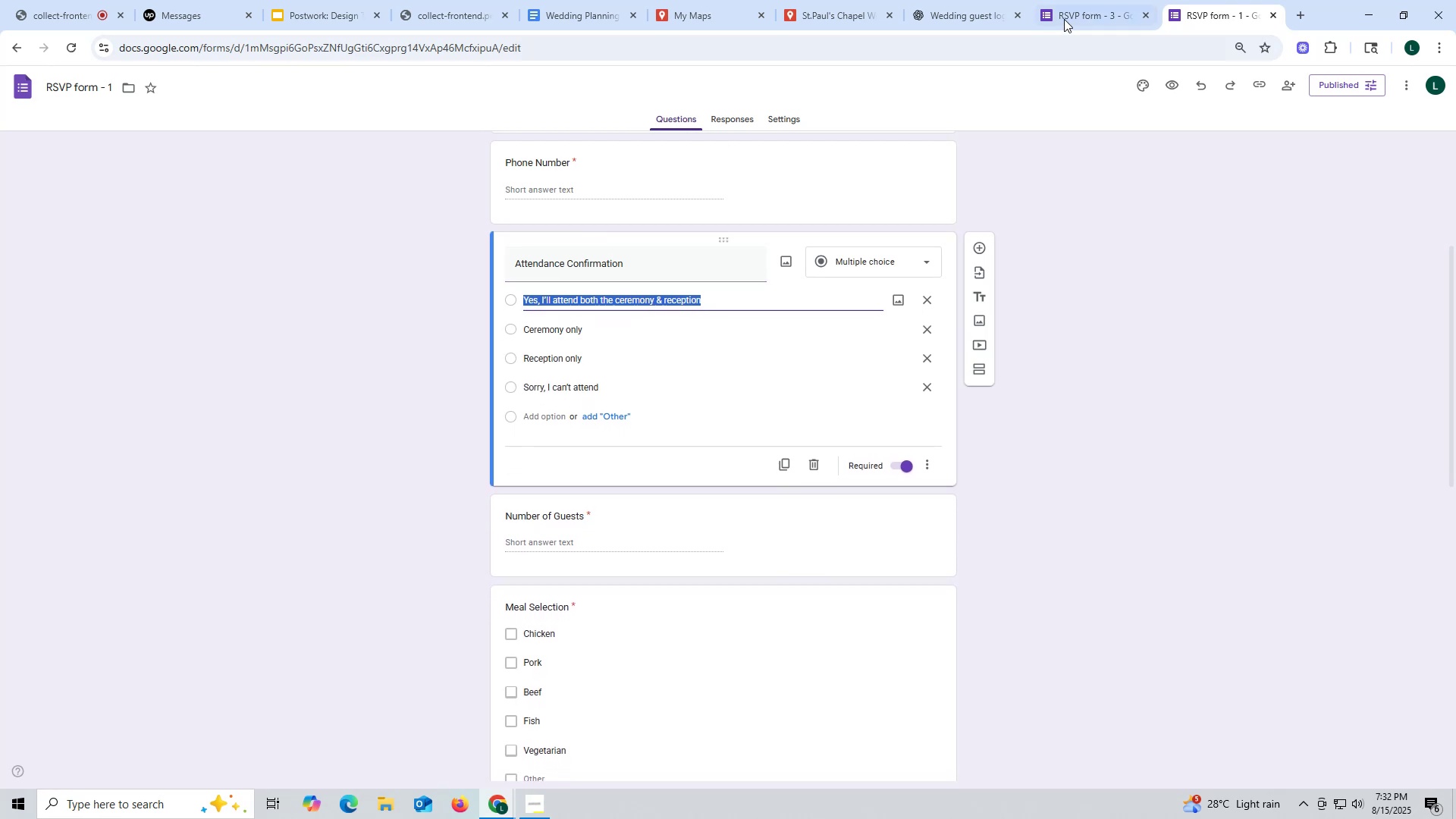 
left_click([1075, 2])
 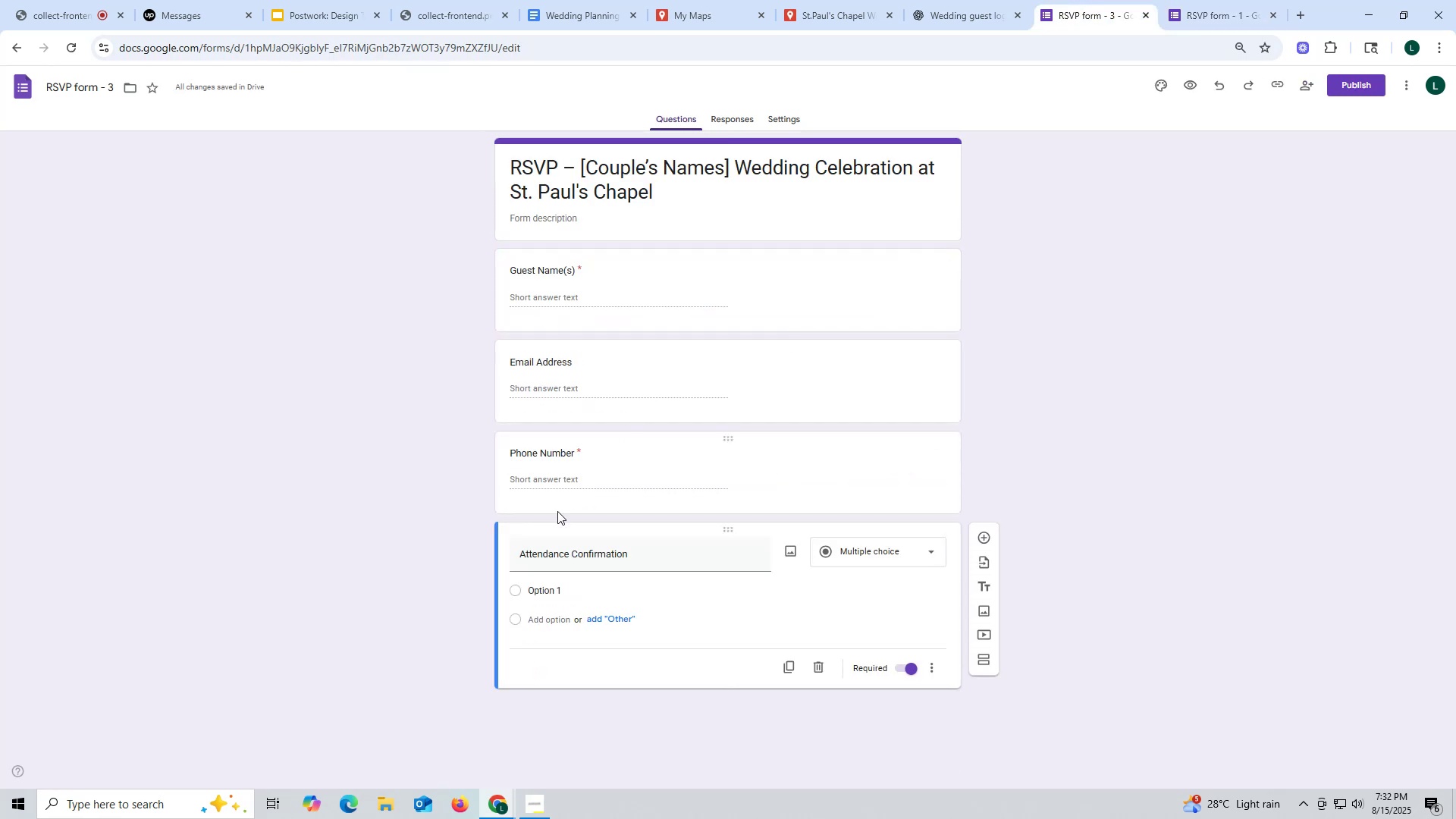 
scroll: coordinate [570, 512], scroll_direction: down, amount: 3.0
 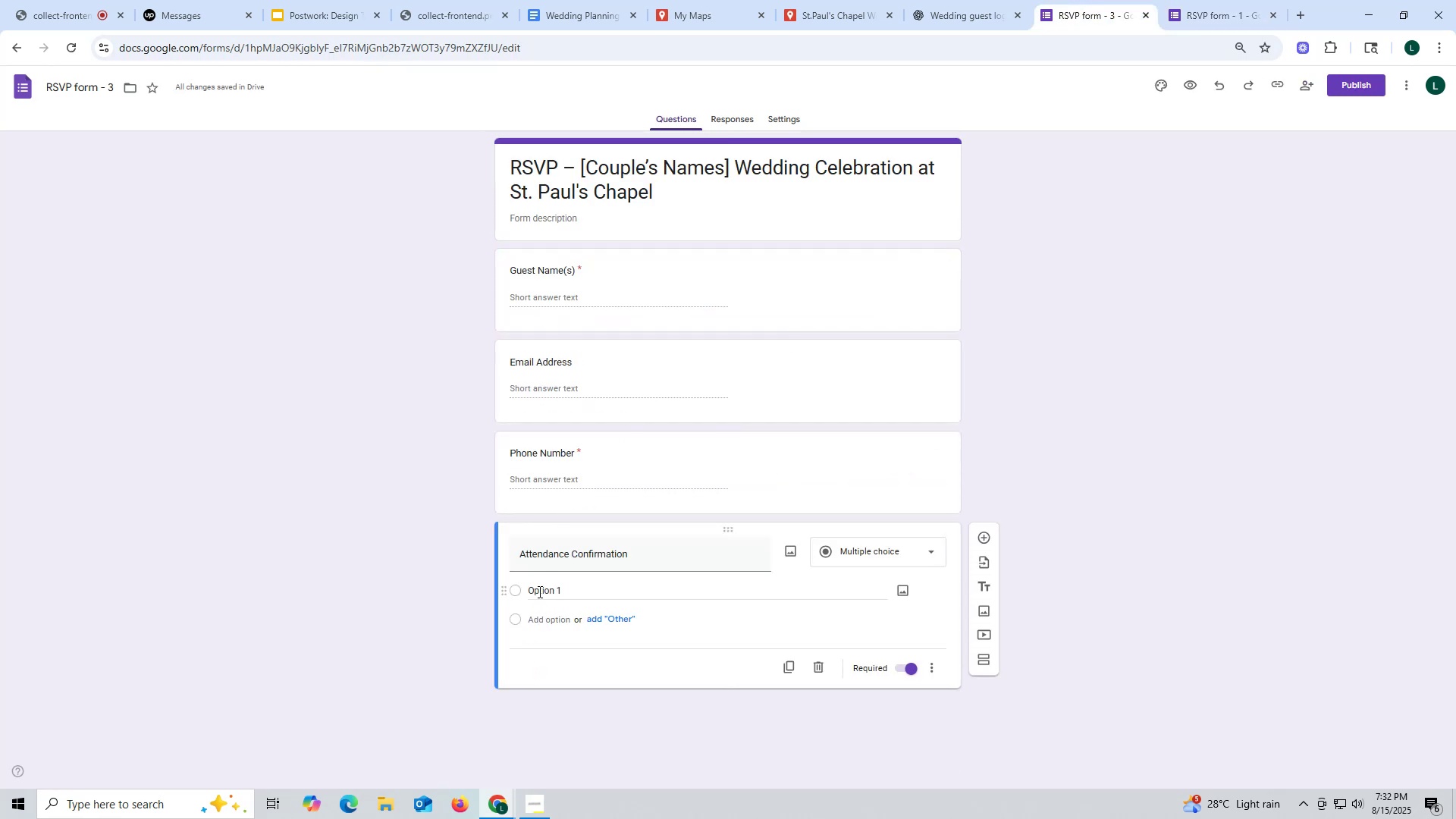 
left_click([538, 591])
 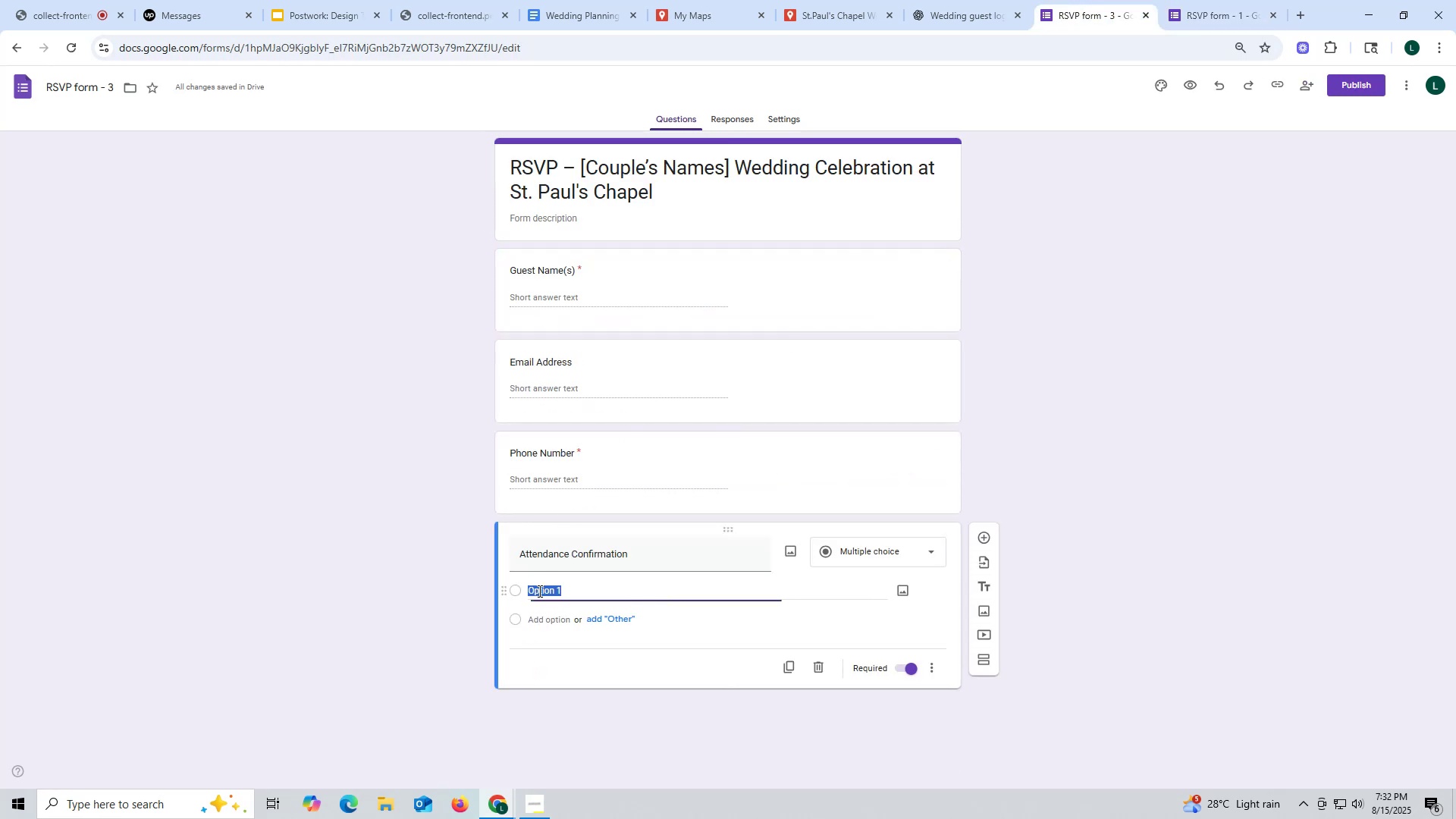 
key(Control+ControlLeft)
 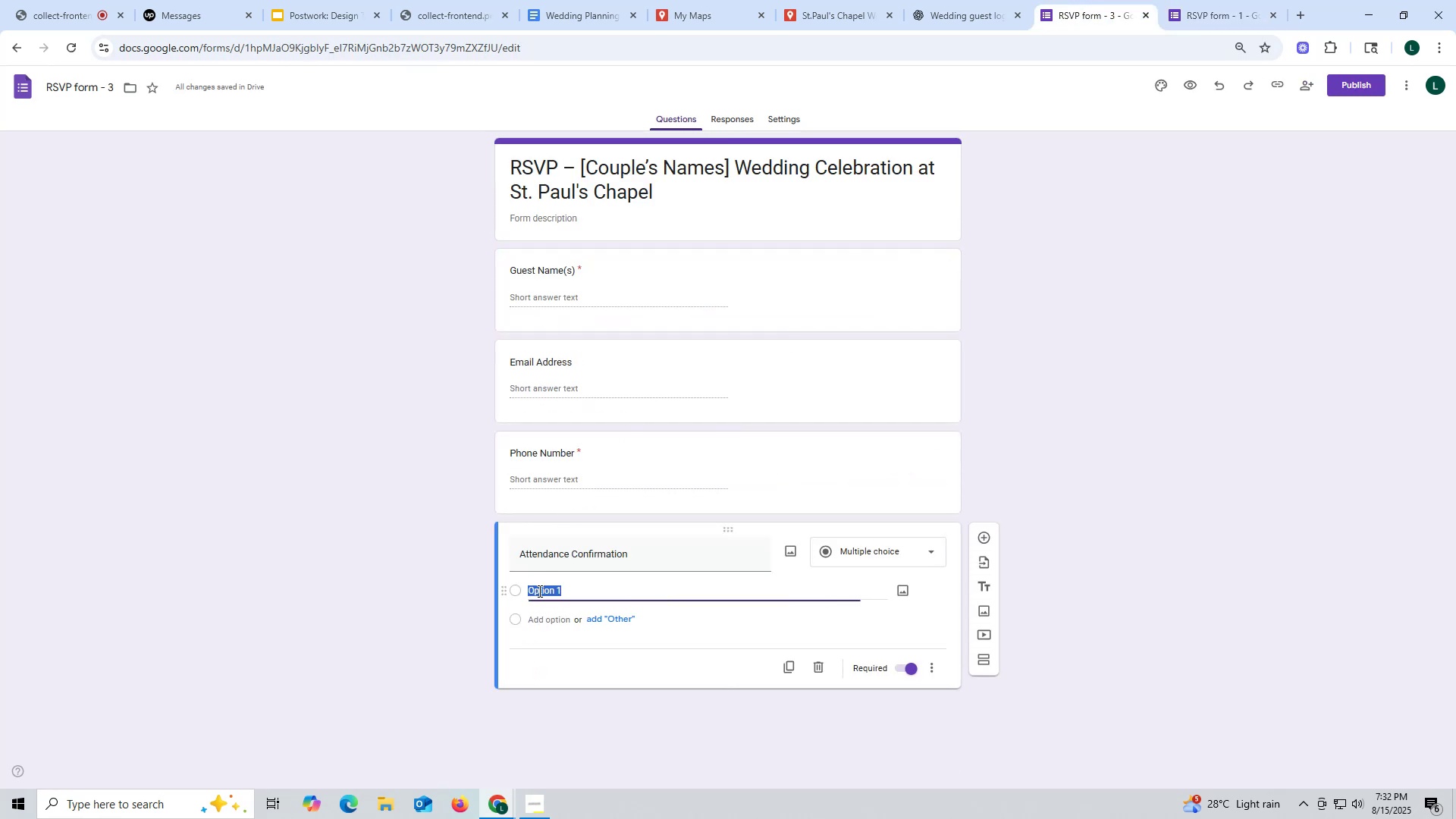 
key(Control+V)
 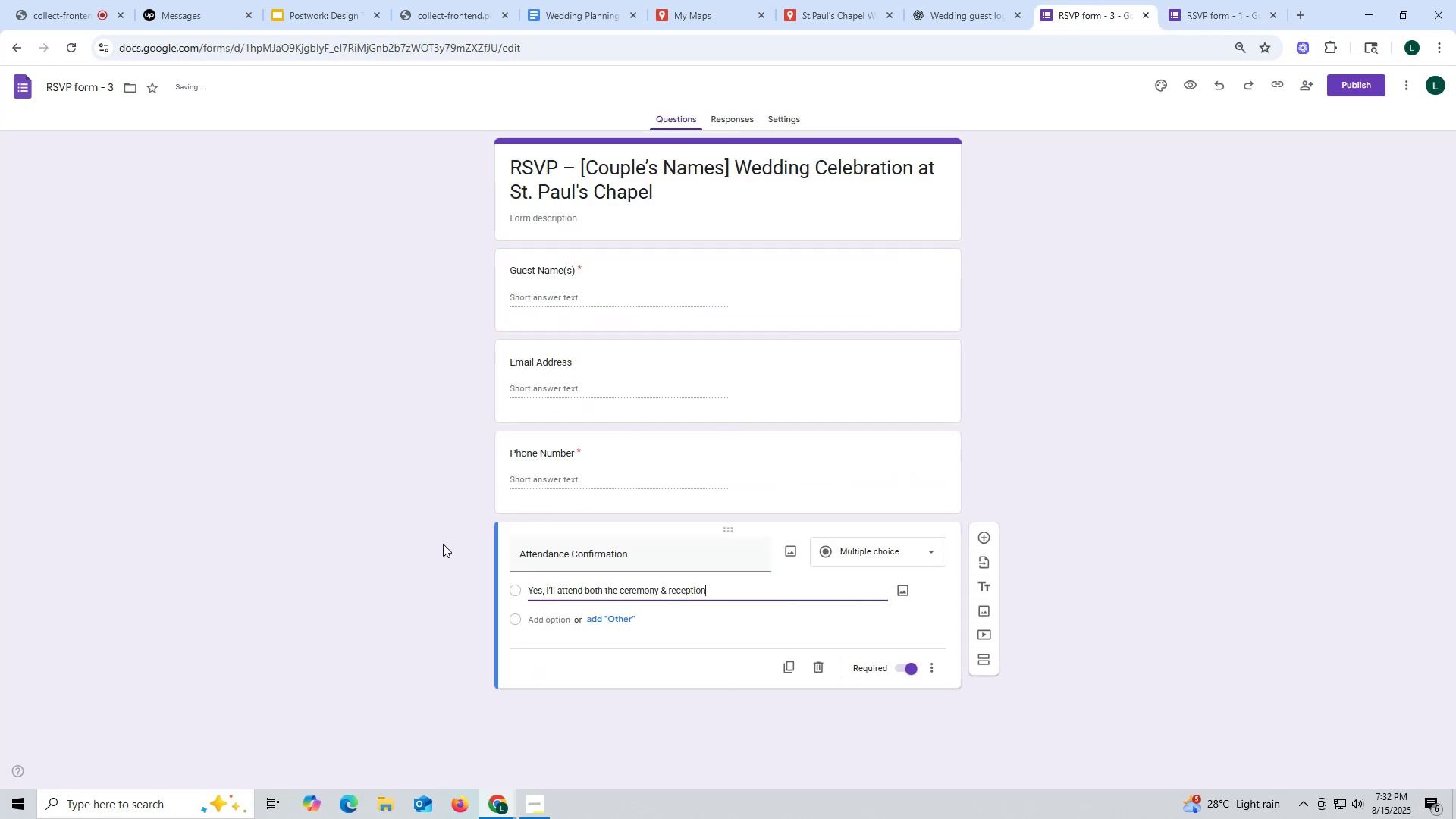 
scroll: coordinate [512, 511], scroll_direction: down, amount: 4.0
 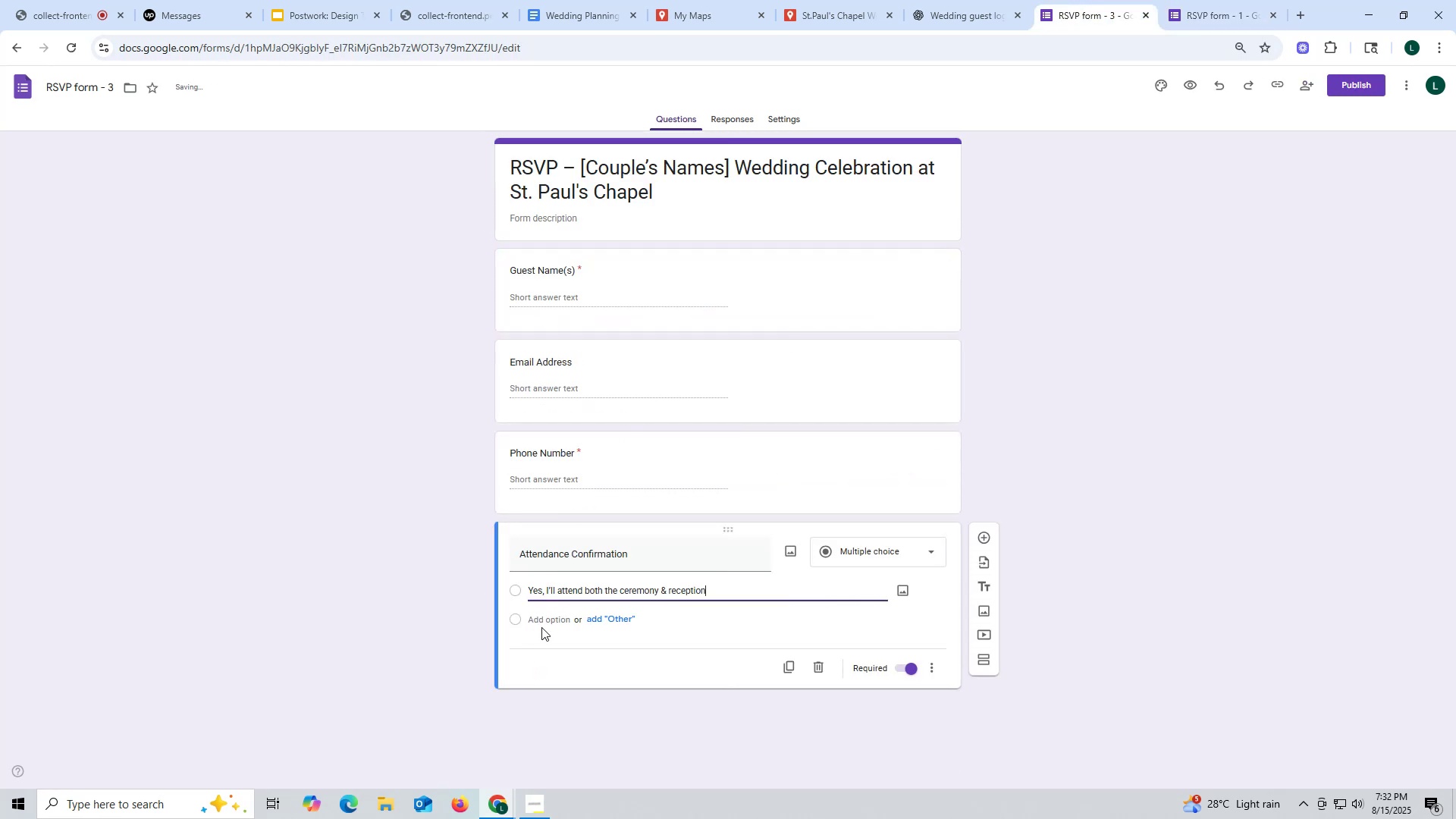 
left_click([542, 626])
 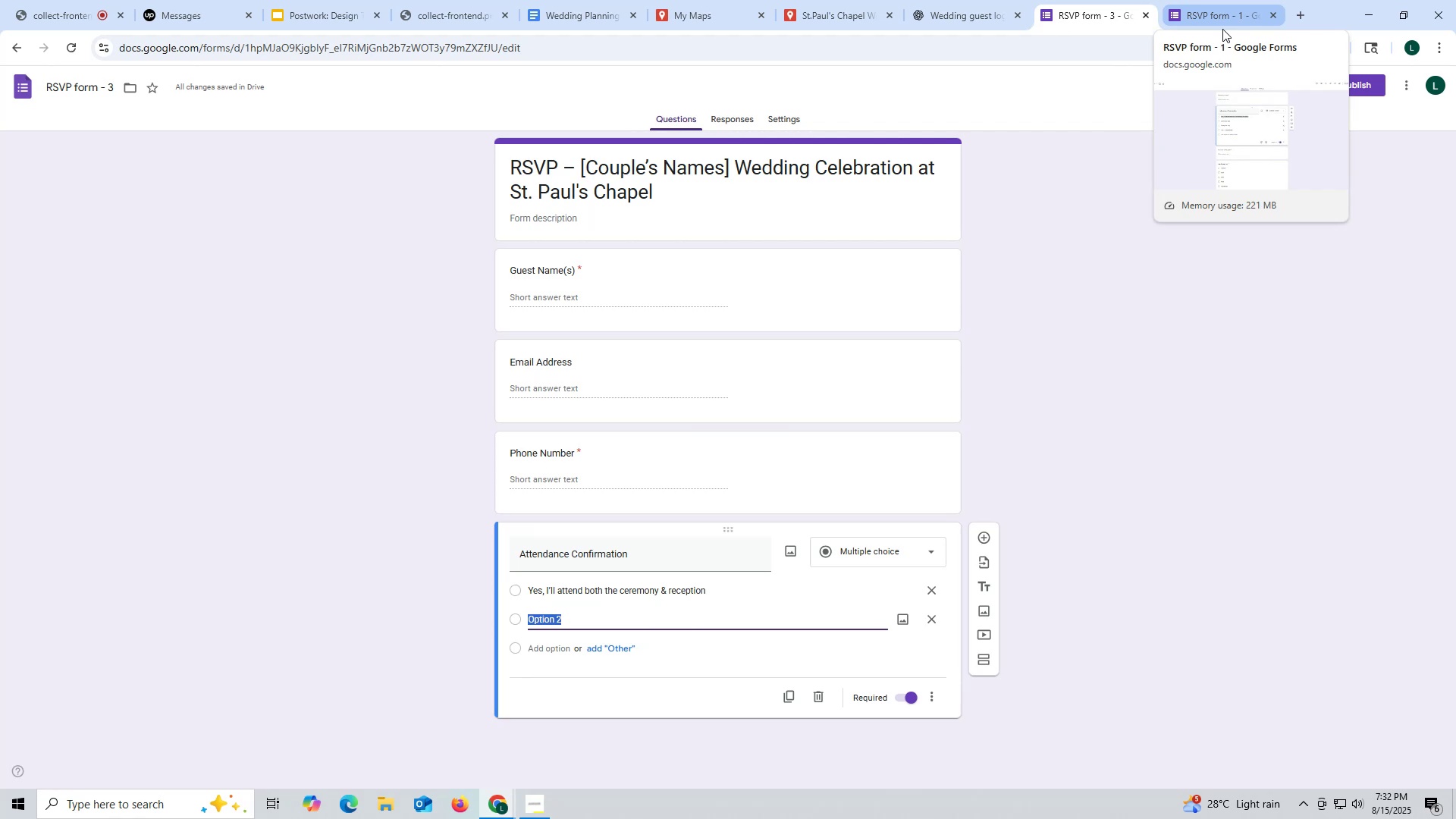 
wait(15.46)
 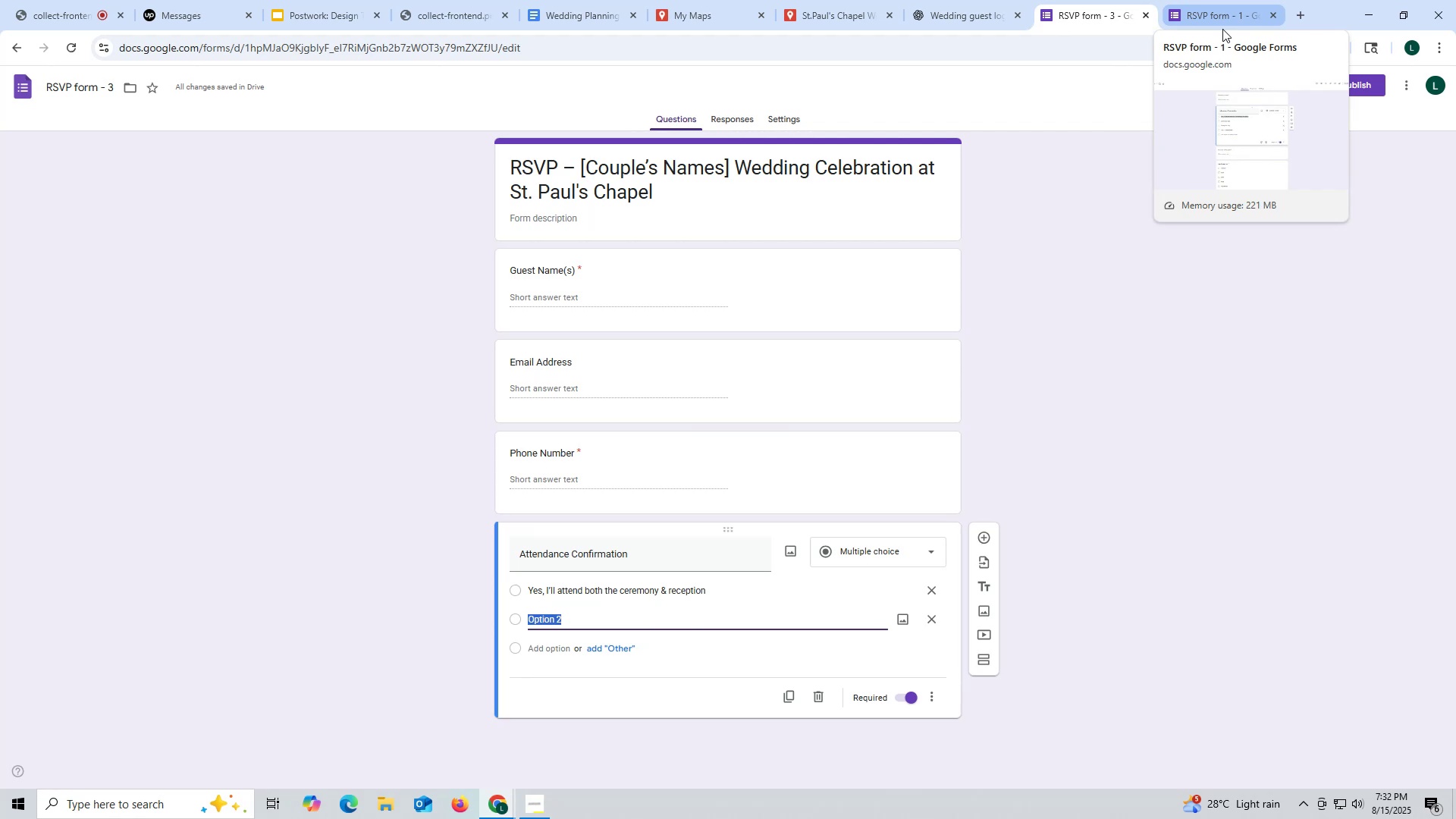 
mouse_move([1188, 34])
 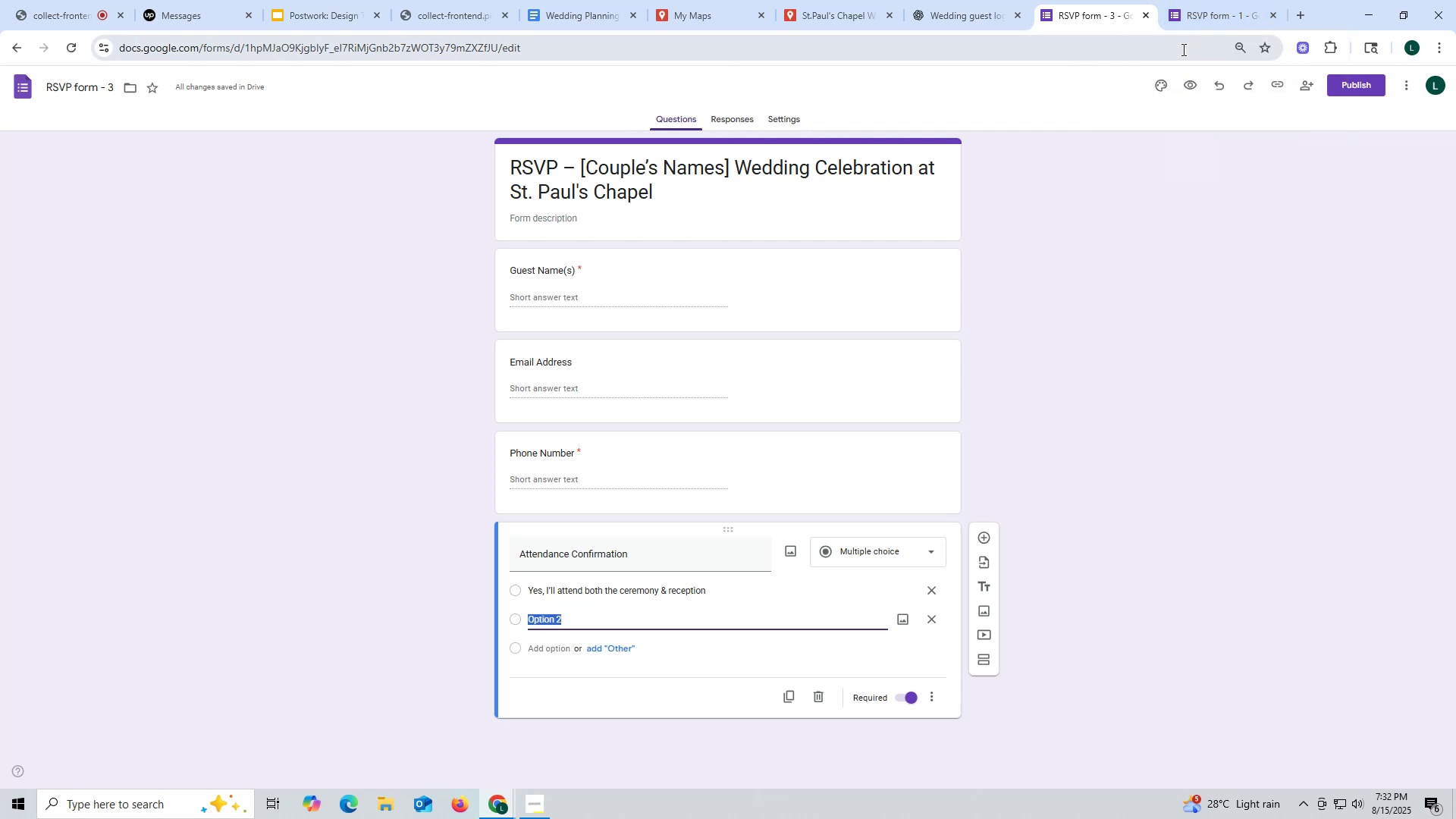 
mouse_move([1169, 52])
 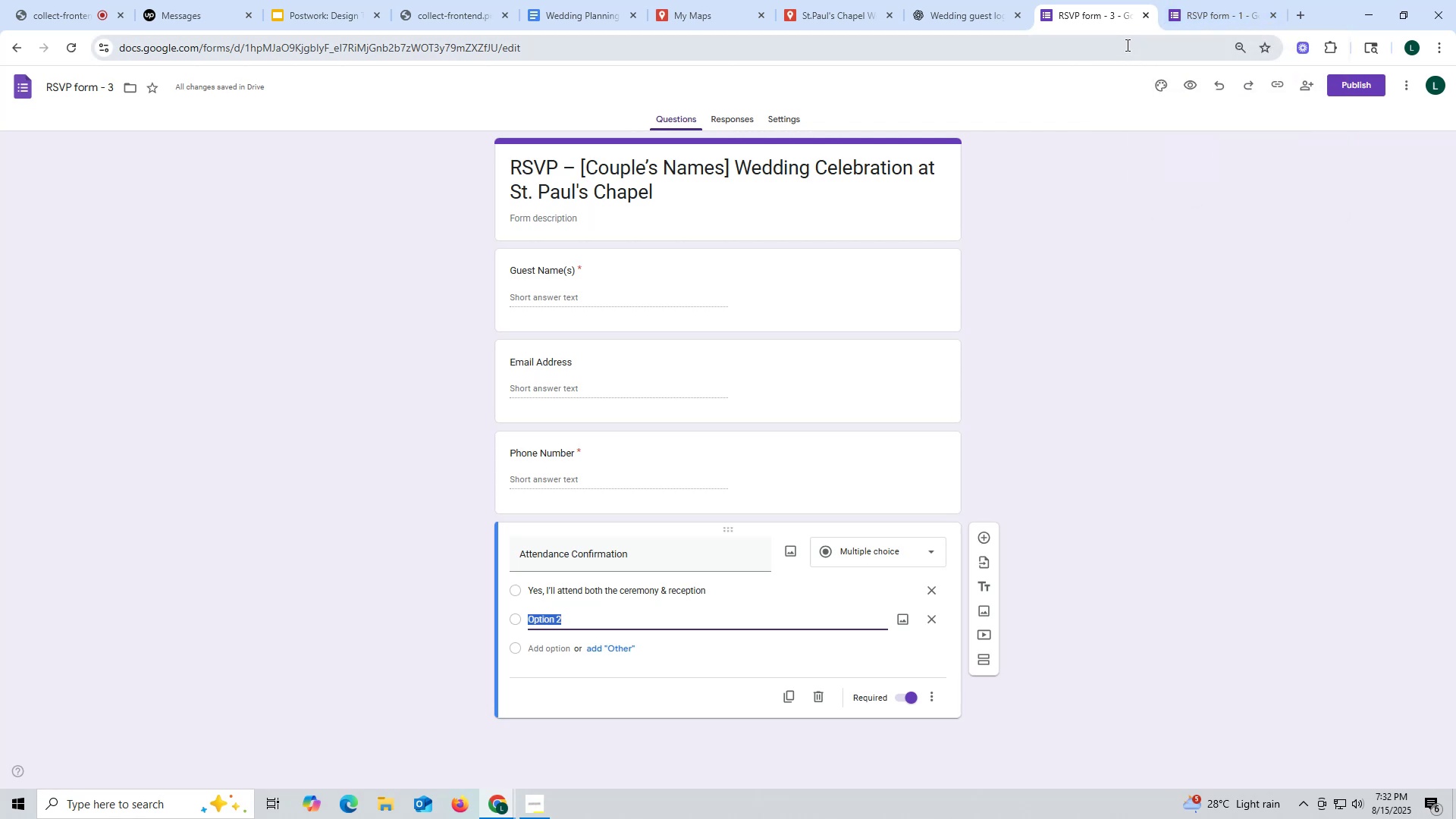 
mouse_move([1138, 29])
 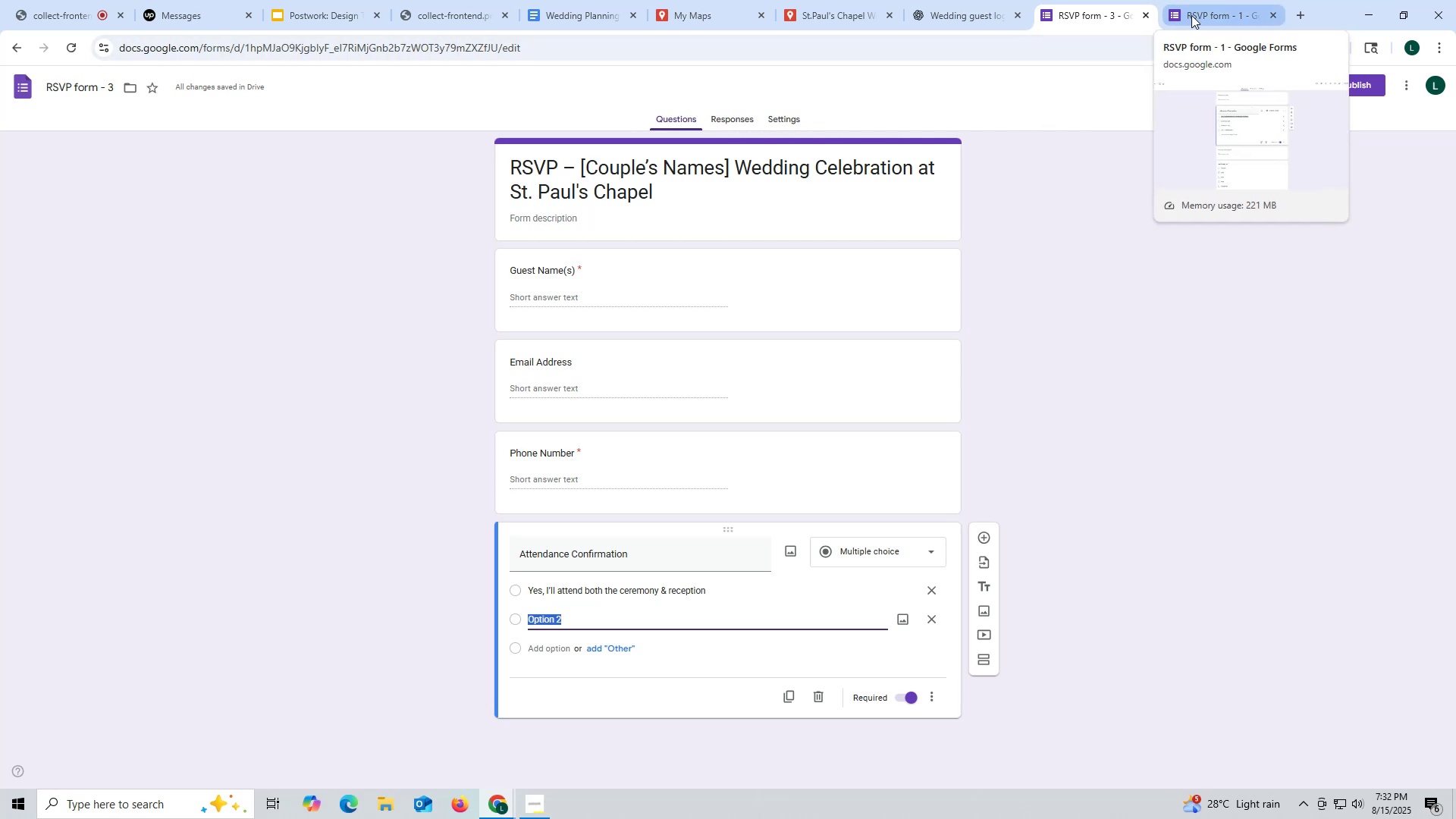 
left_click([1194, 14])
 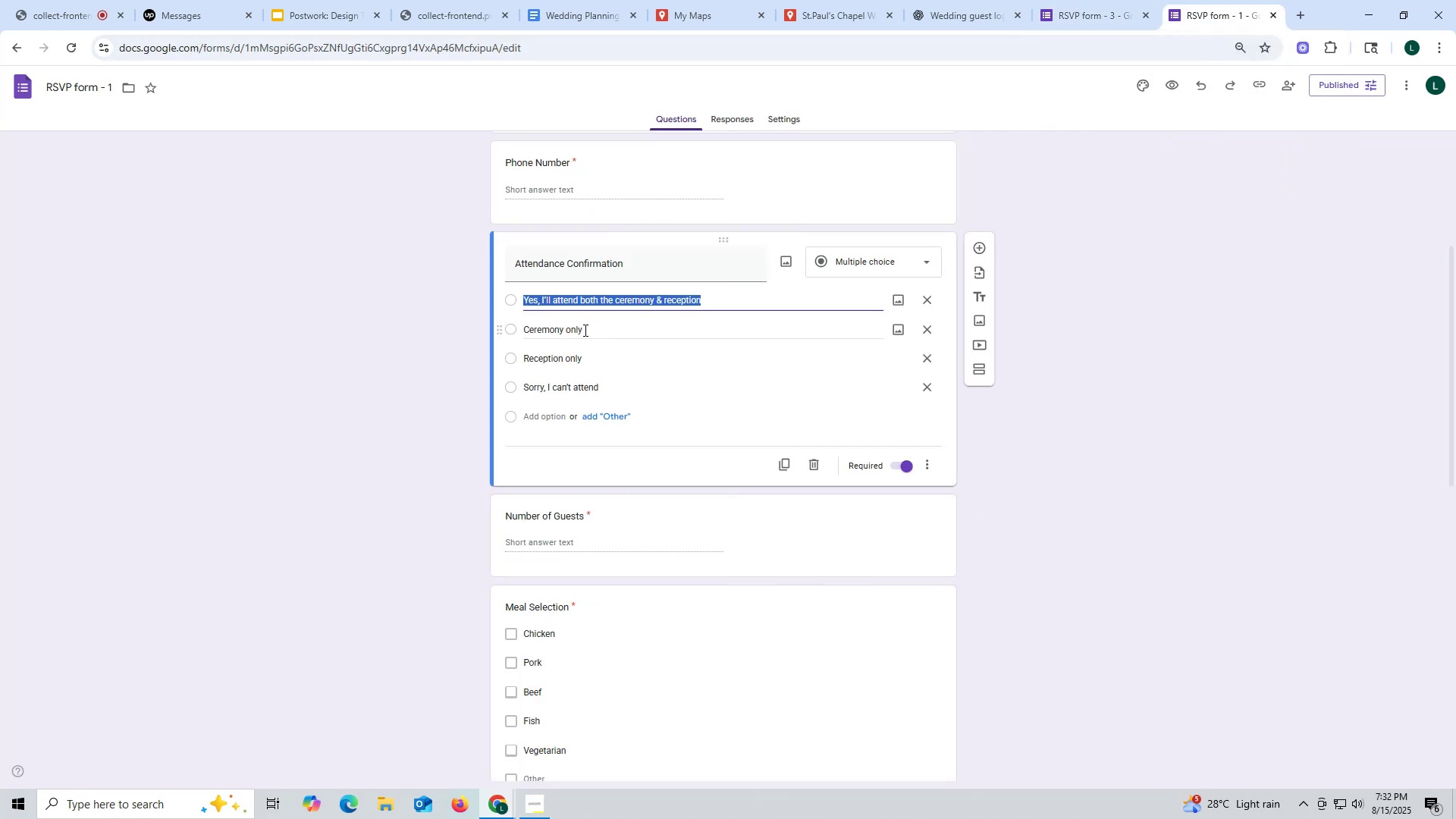 
left_click_drag(start_coordinate=[584, 330], to_coordinate=[541, 330])
 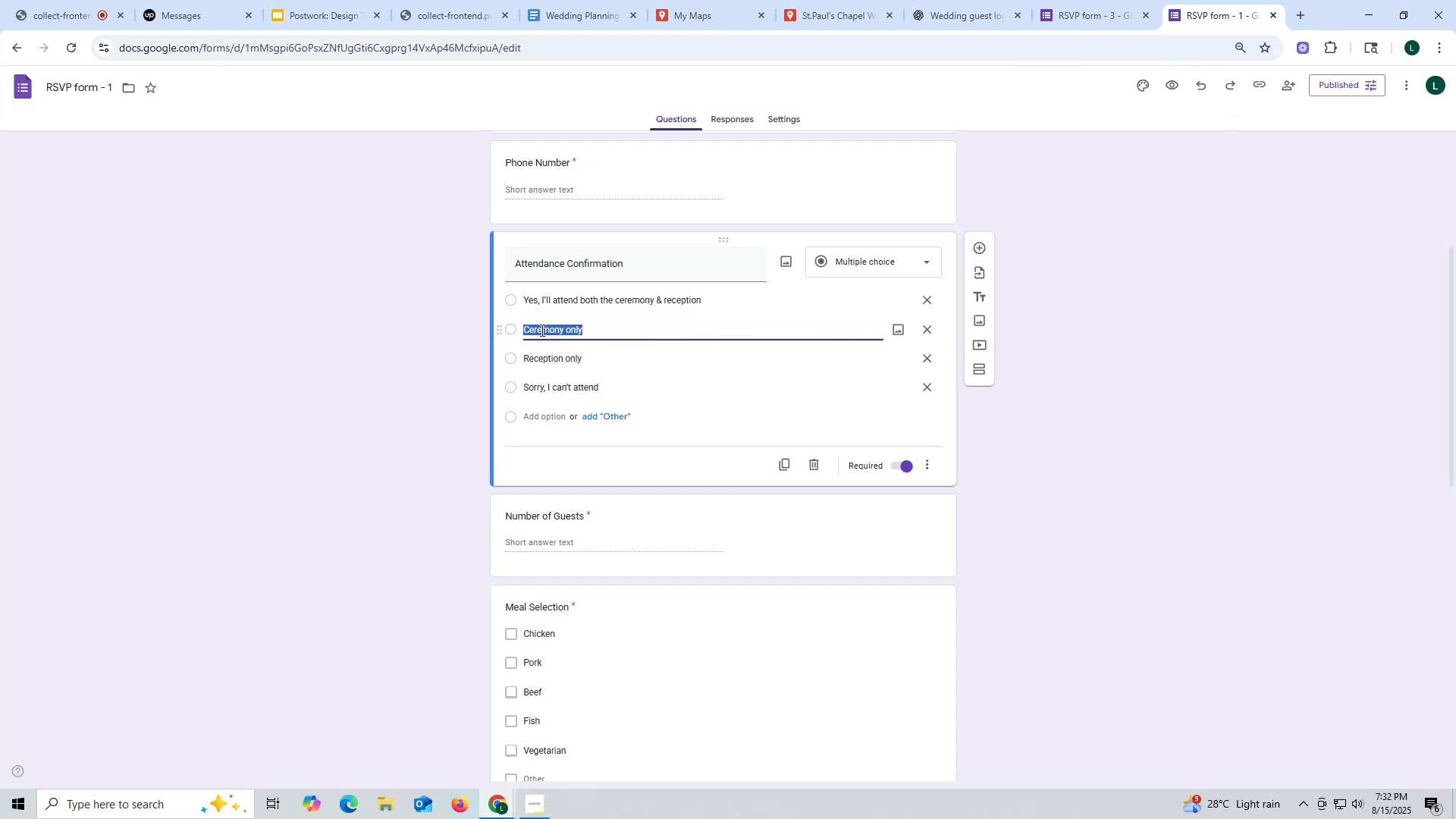 
key(Control+ControlLeft)
 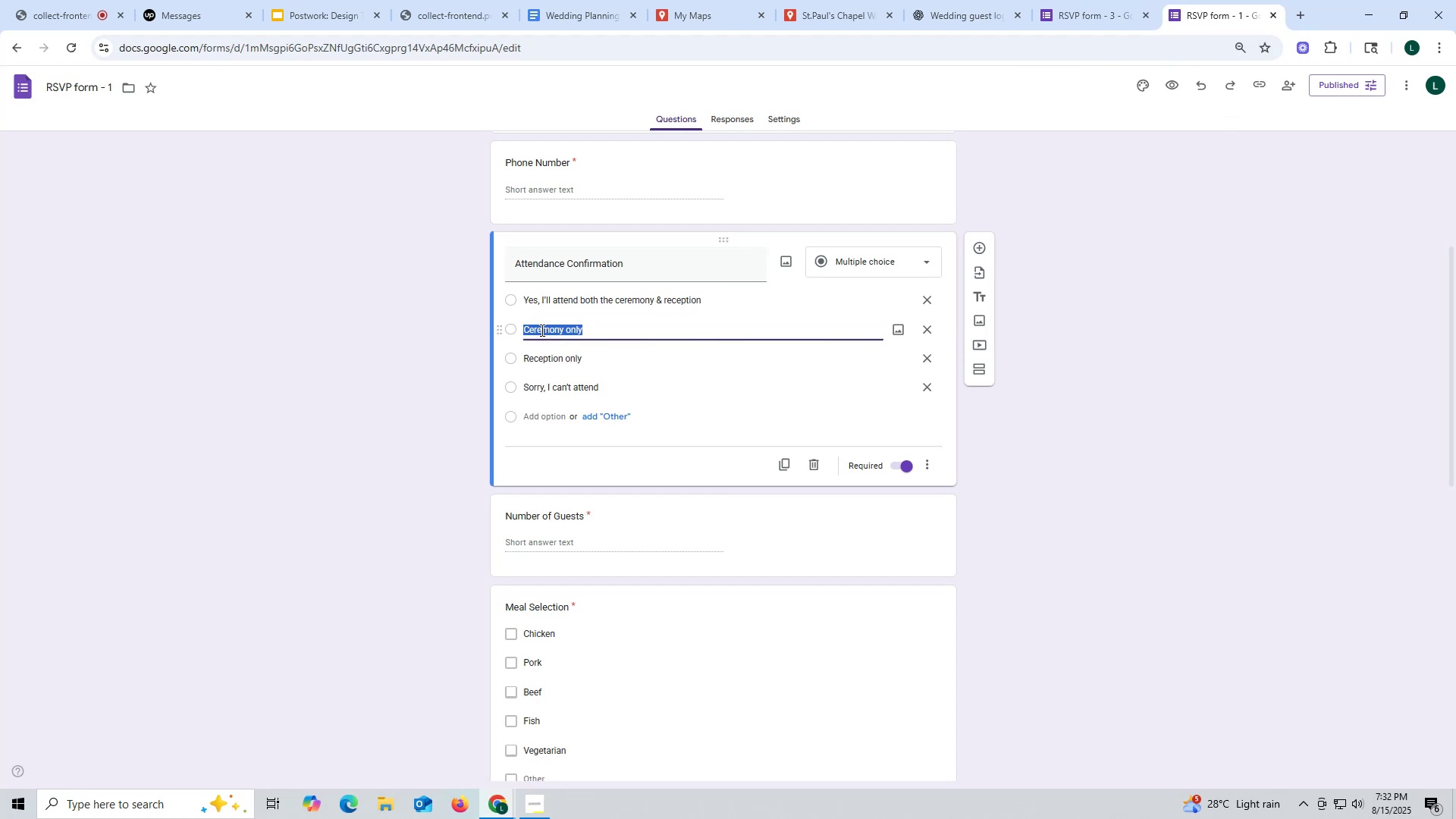 
key(Control+C)
 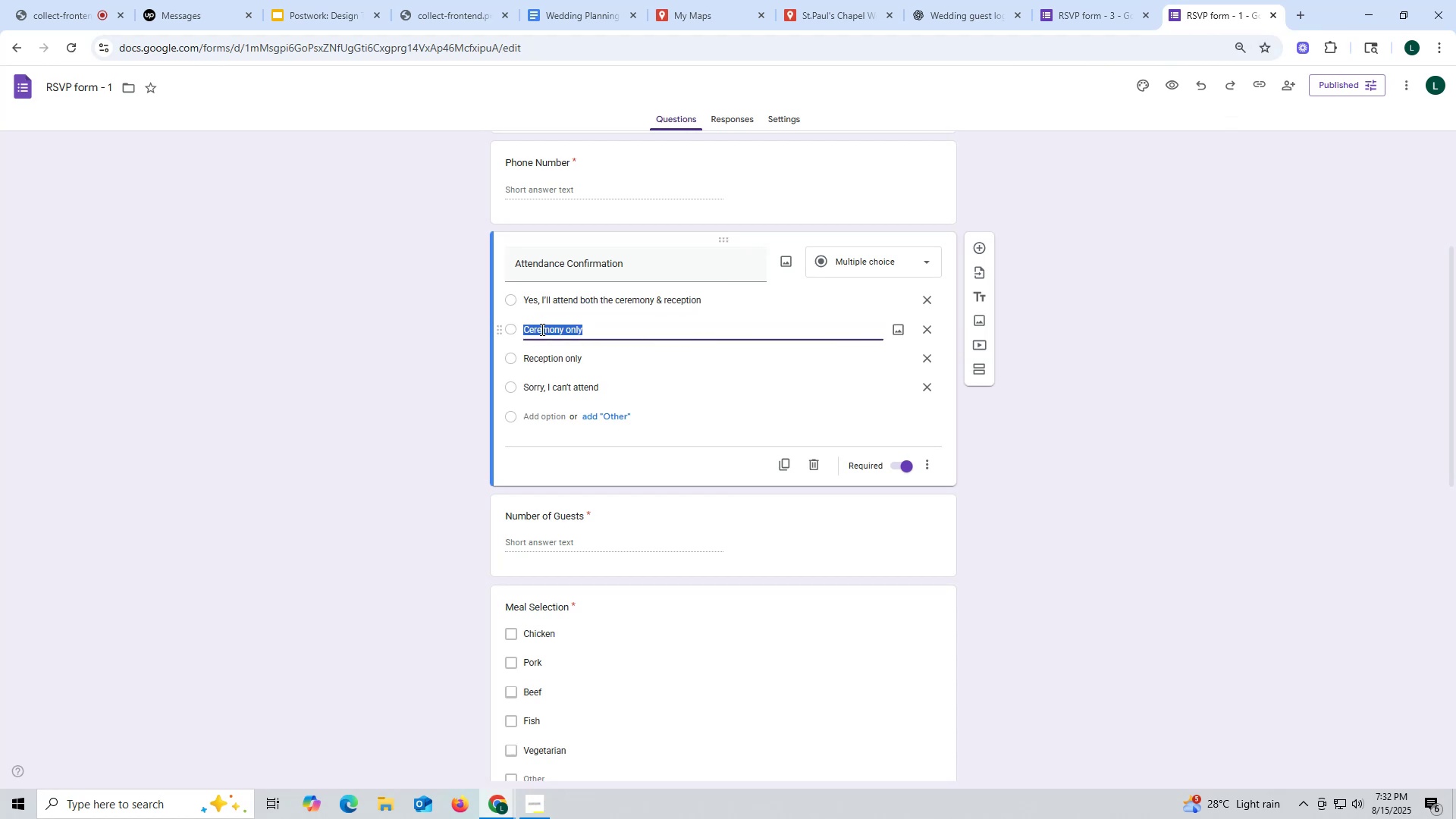 
key(Control+ControlLeft)
 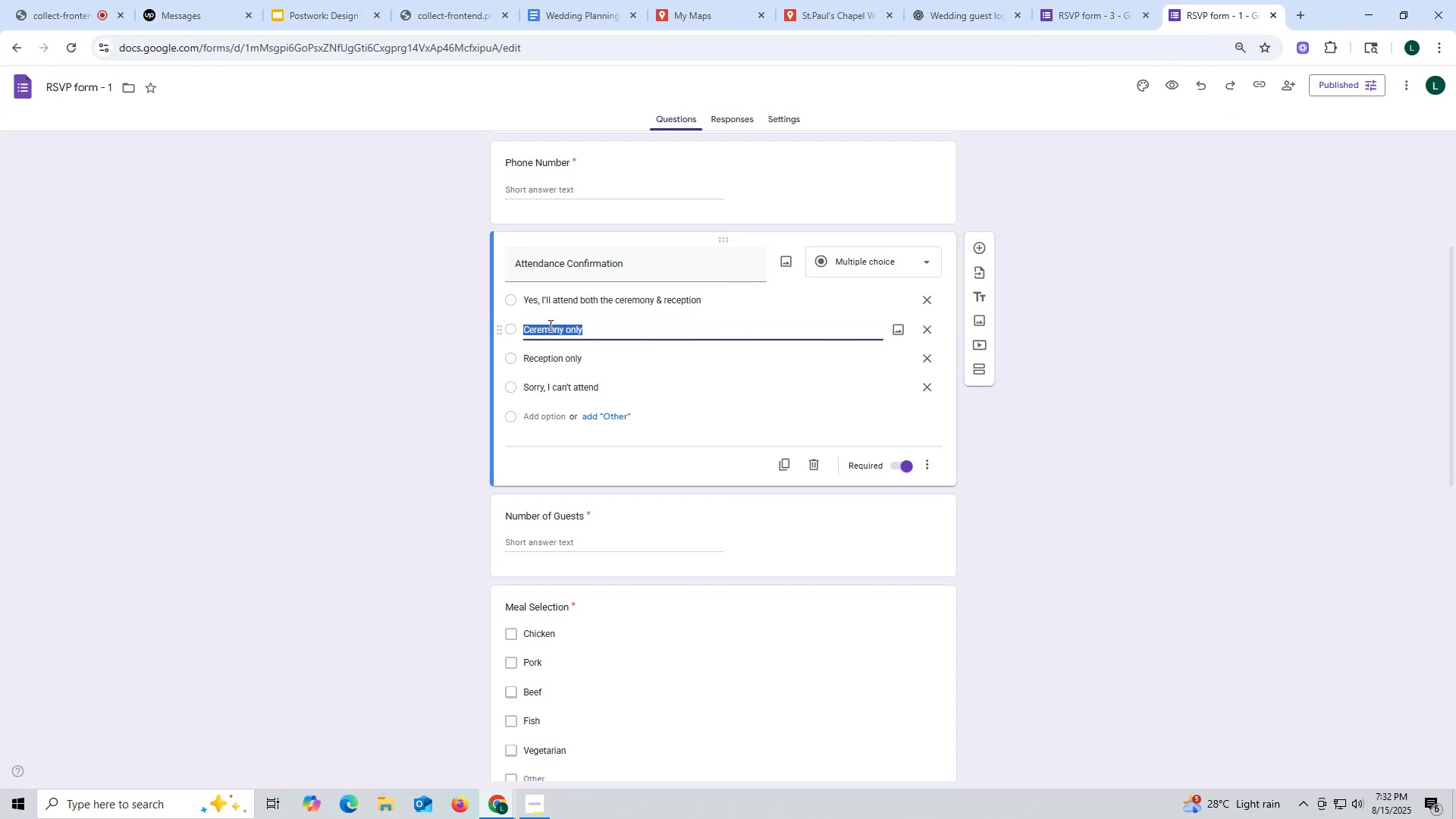 
key(Control+C)
 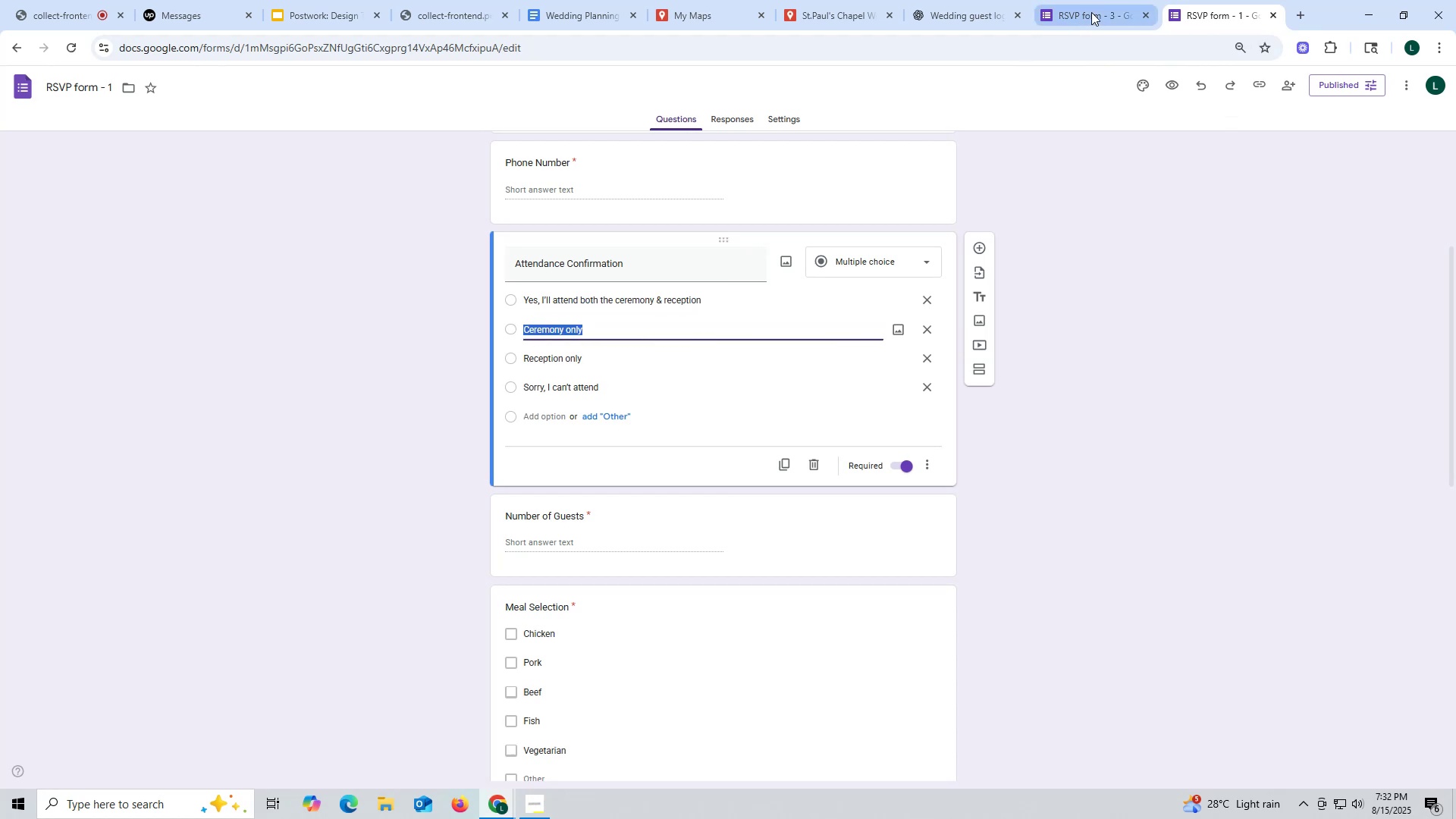 
left_click([1091, 12])
 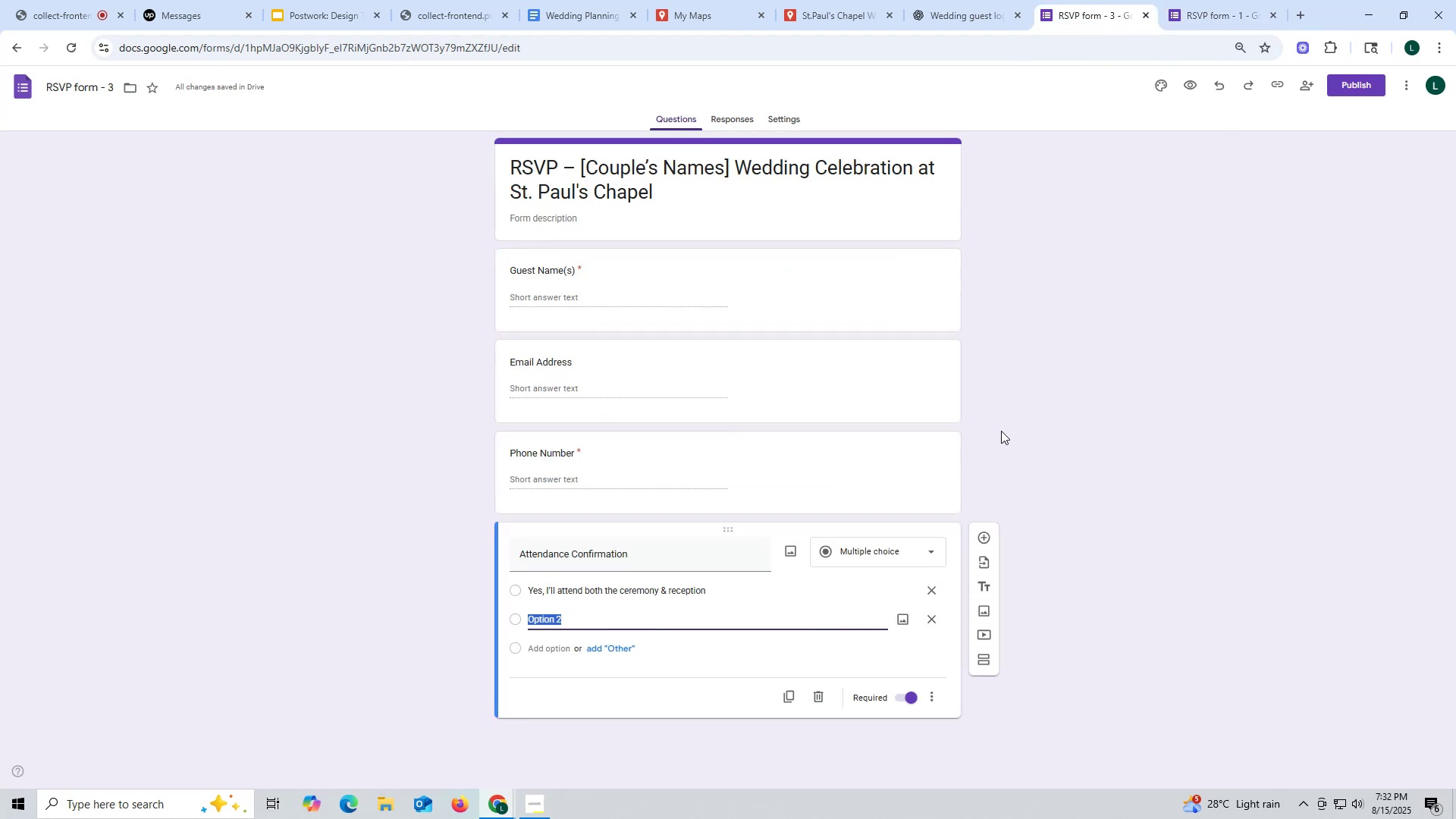 
wait(5.35)
 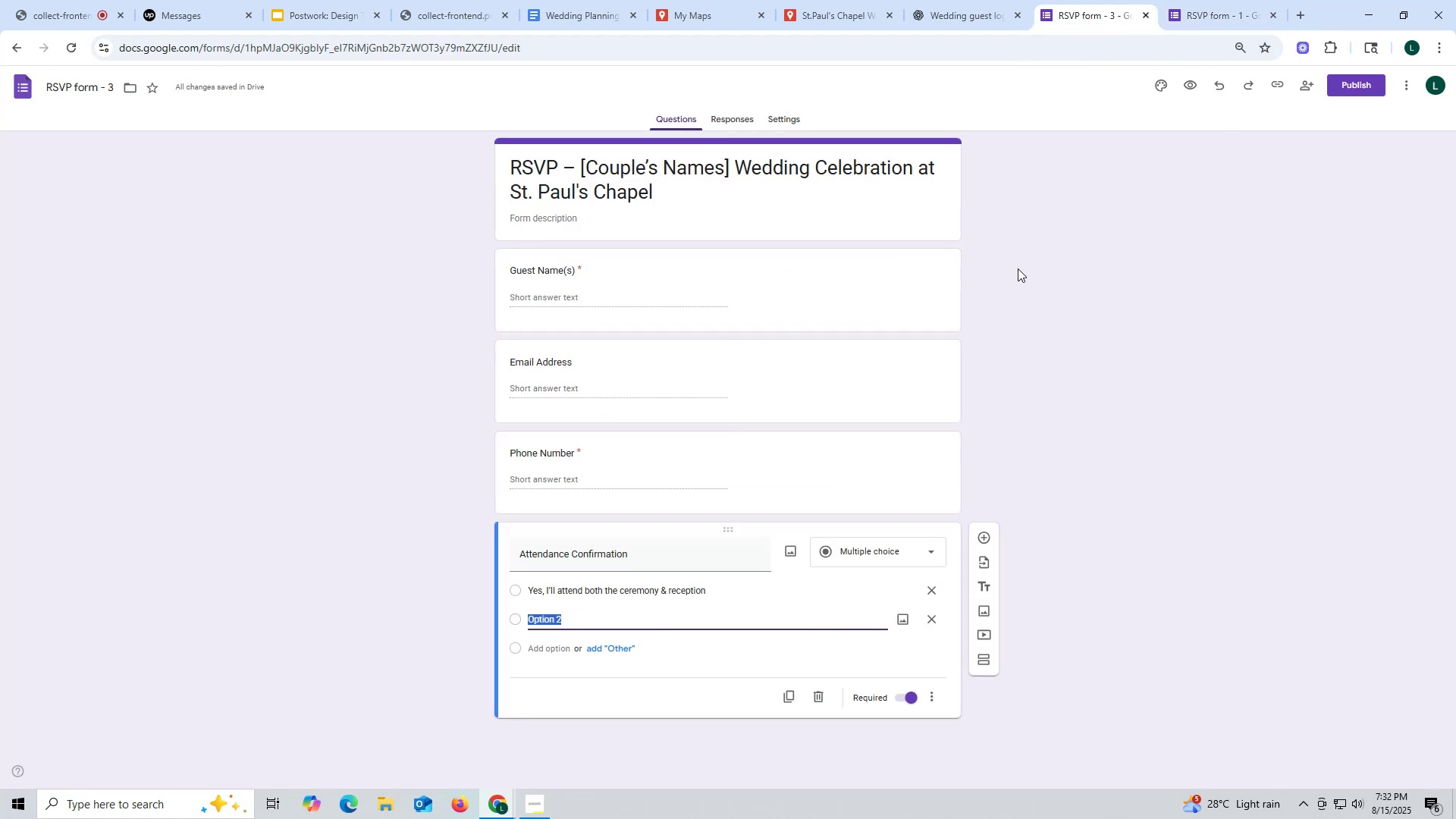 
hold_key(key=ControlLeft, duration=1.53)
 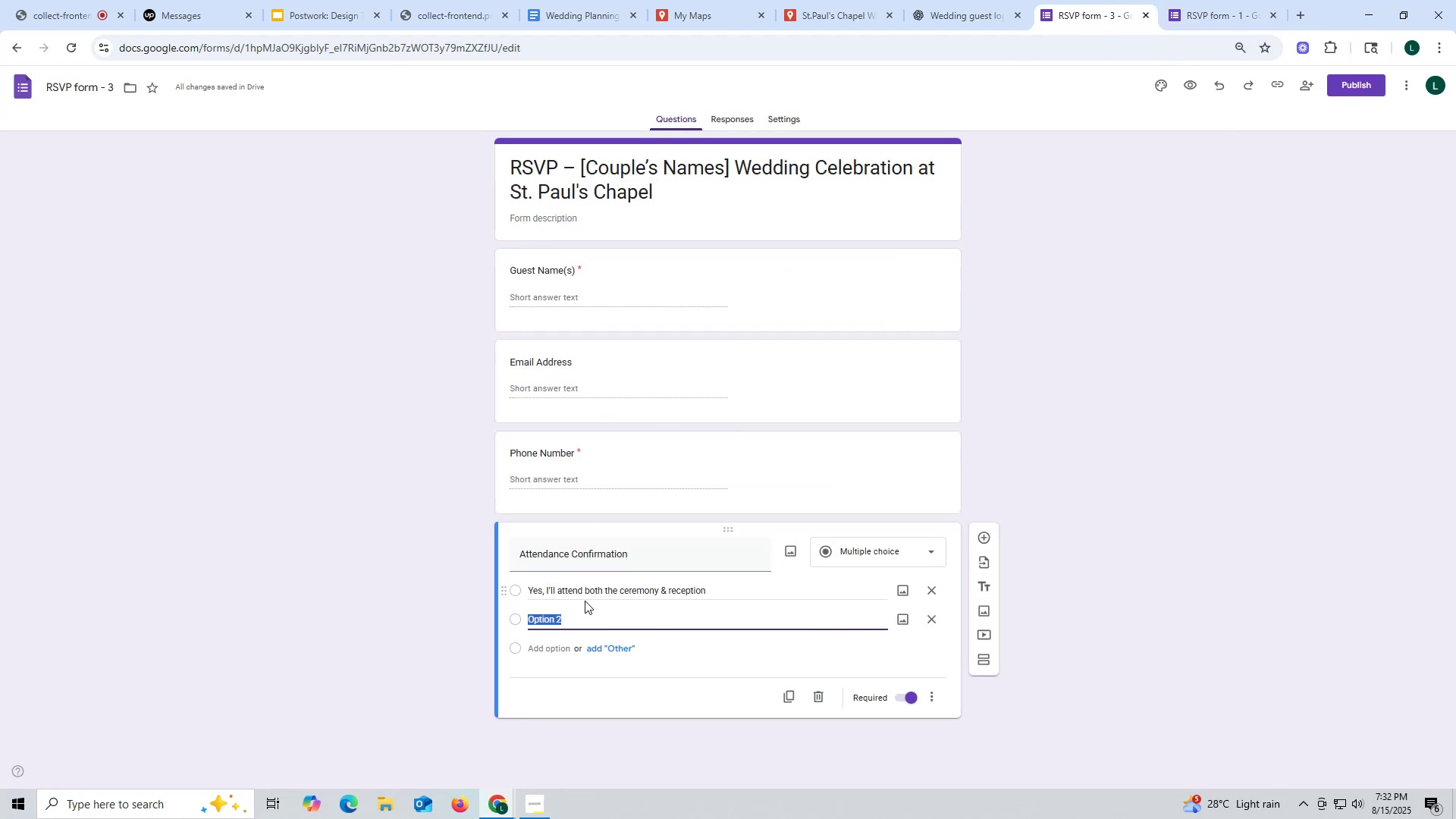 
key(Control+V)
 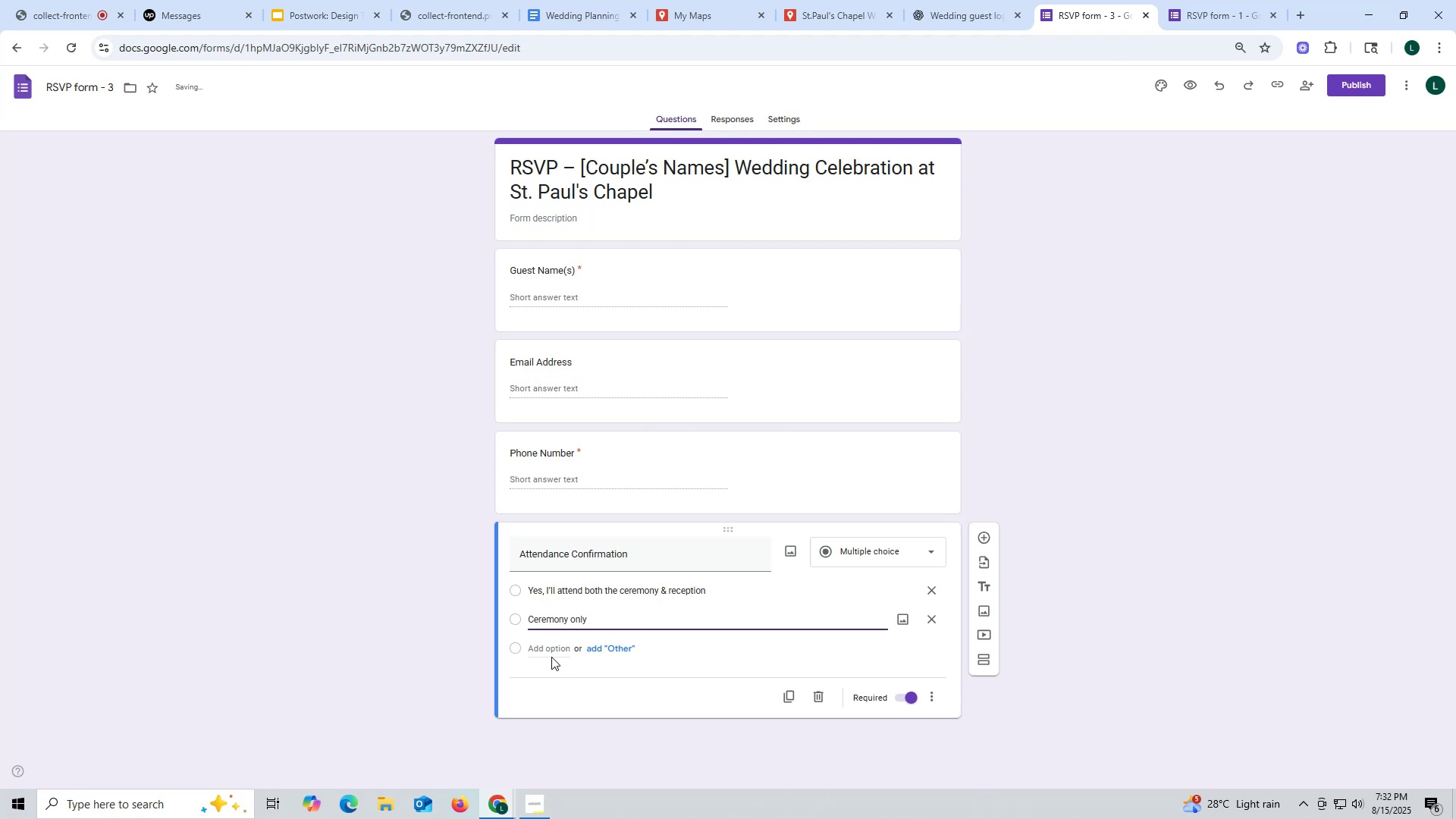 
left_click([548, 652])
 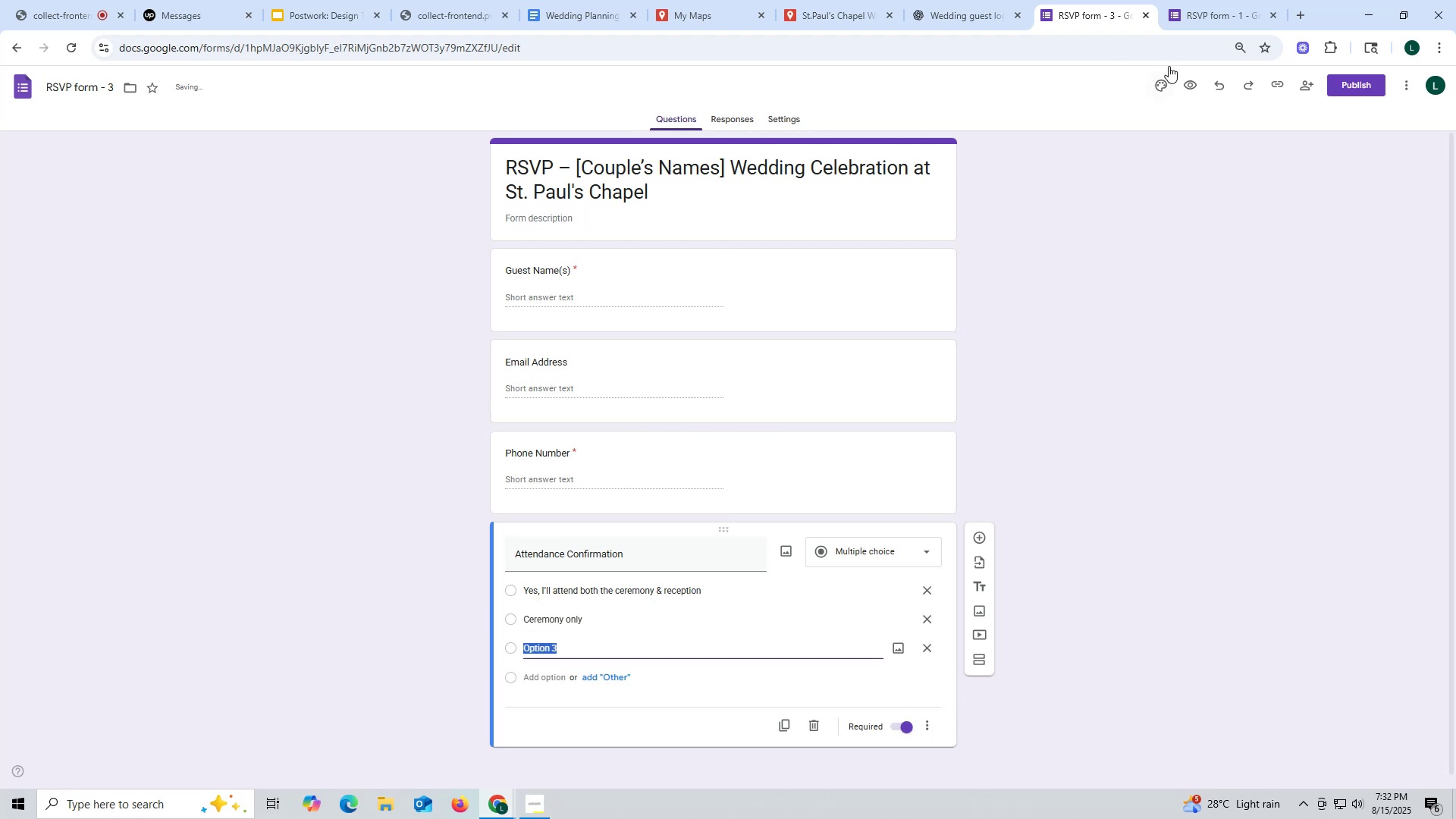 
left_click([1206, 19])
 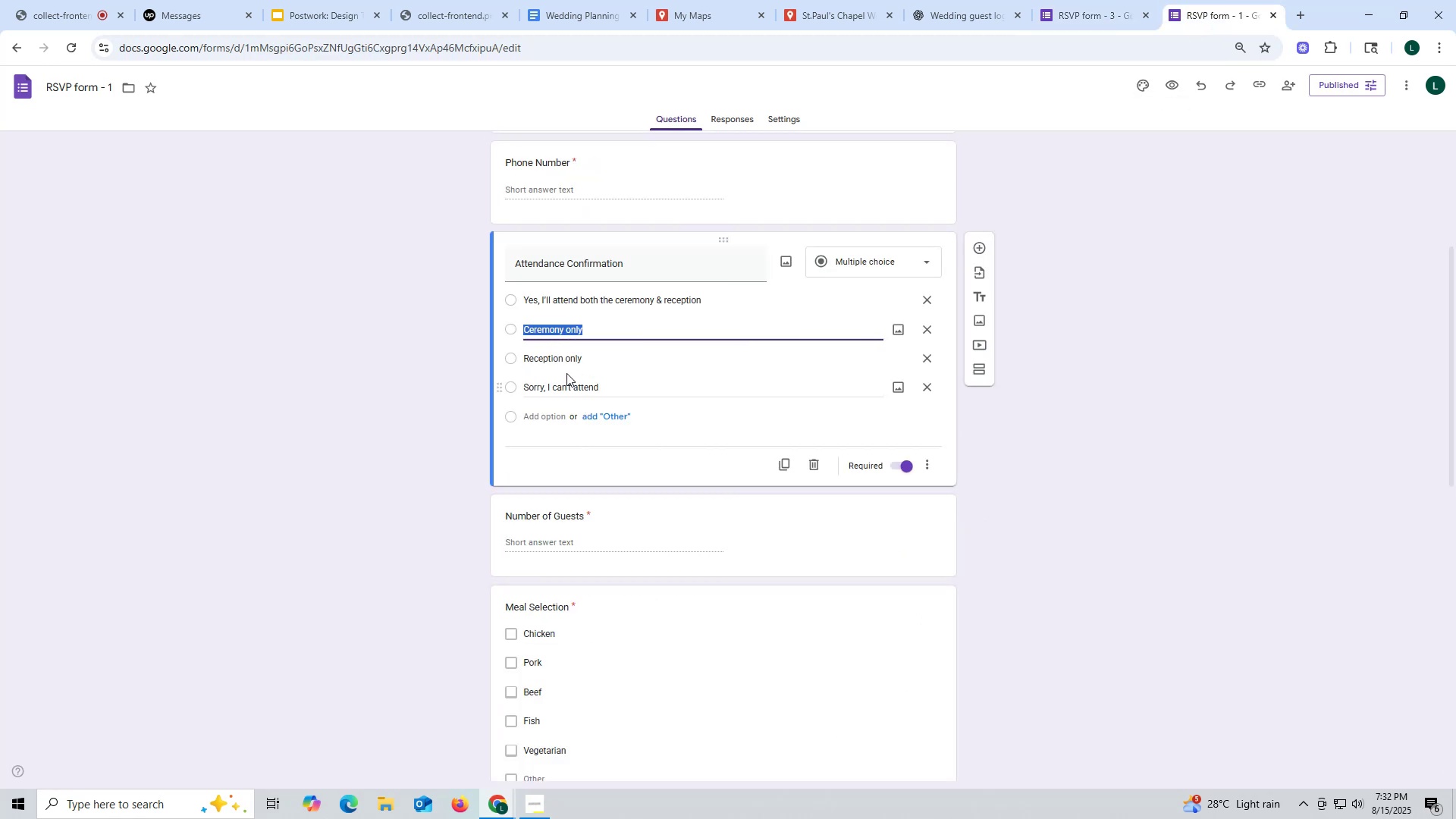 
left_click_drag(start_coordinate=[588, 358], to_coordinate=[525, 358])
 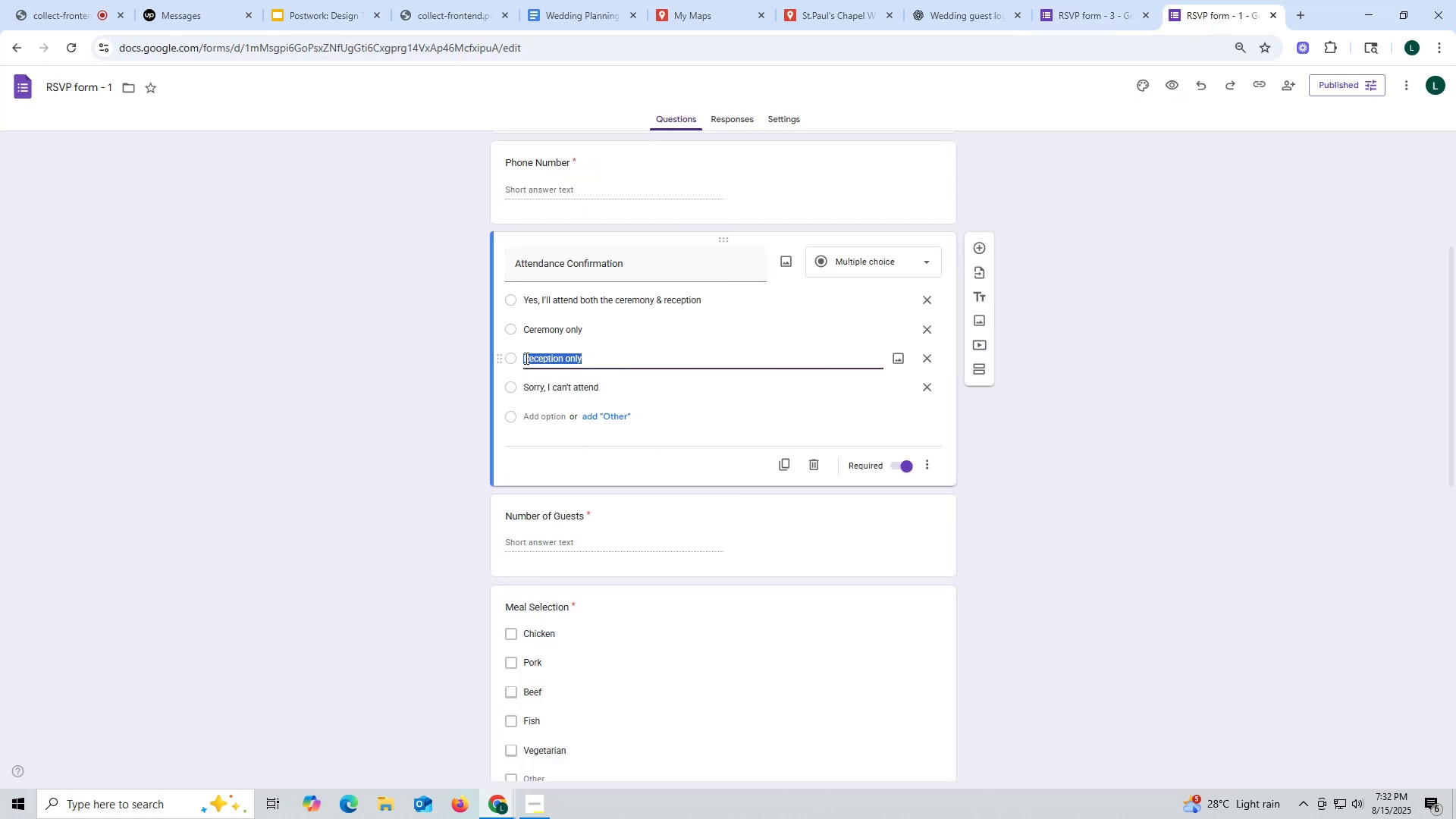 
key(Control+ControlLeft)
 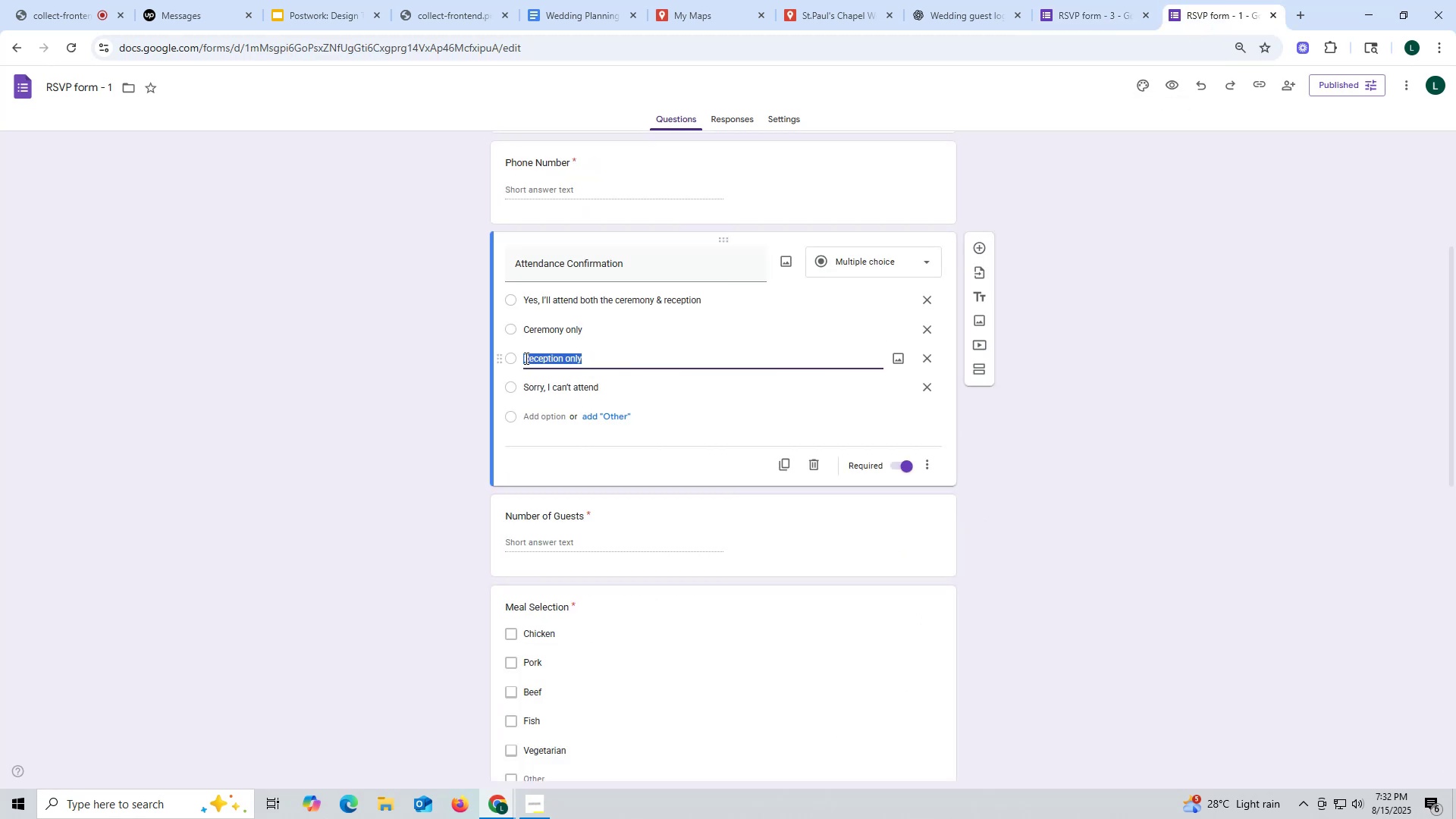 
key(Control+C)
 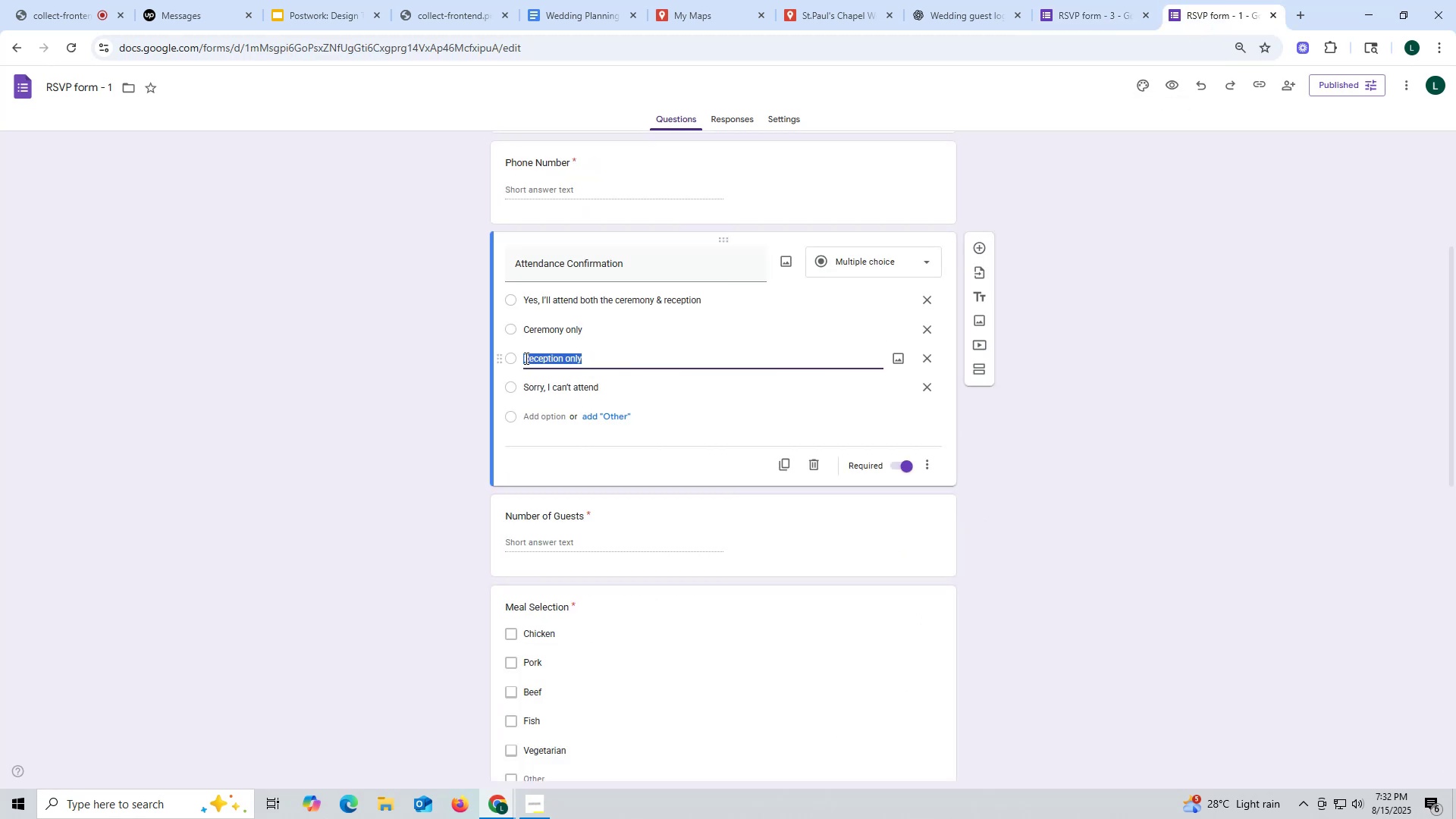 
key(Control+ControlLeft)
 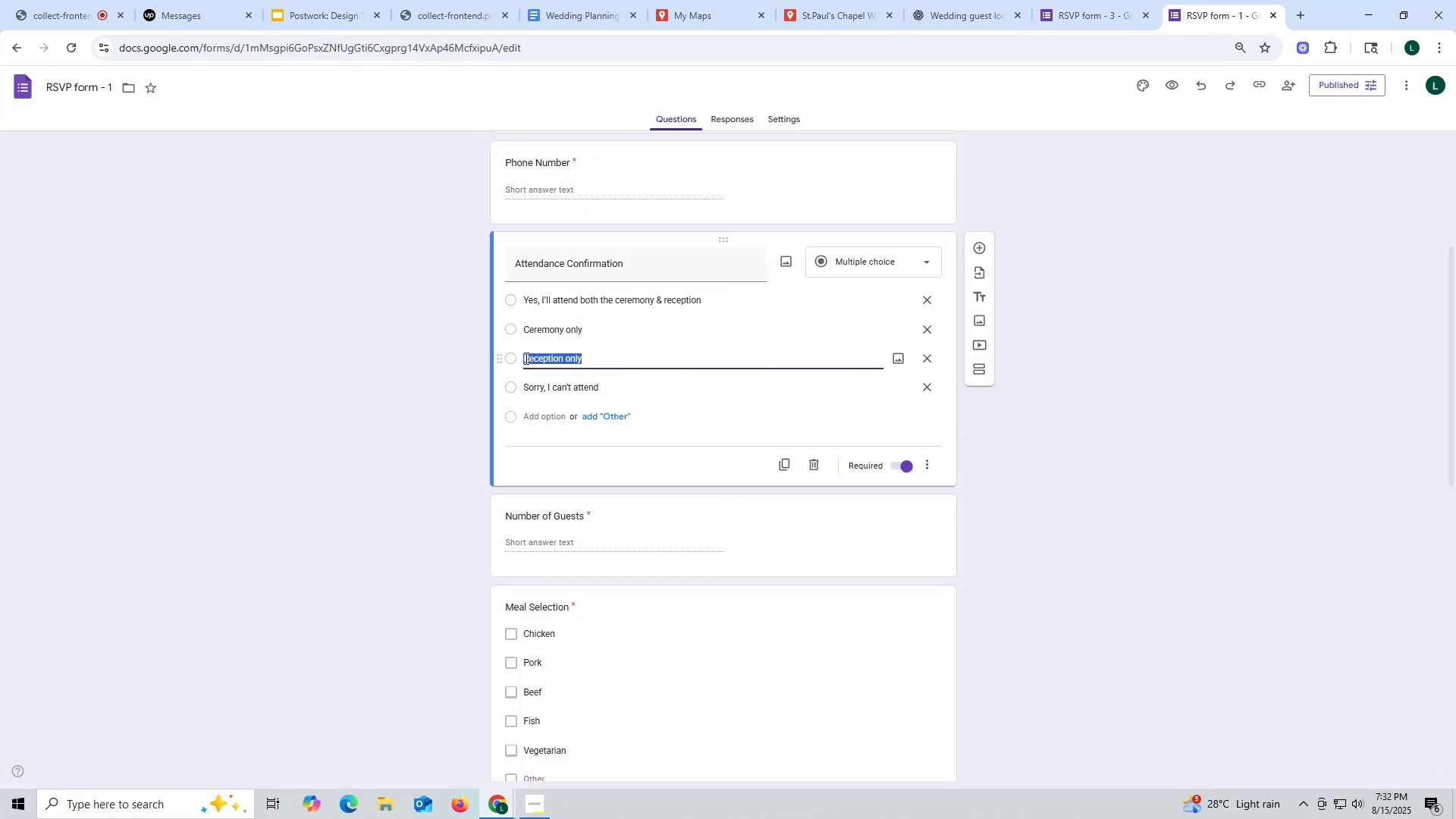 
key(Control+C)
 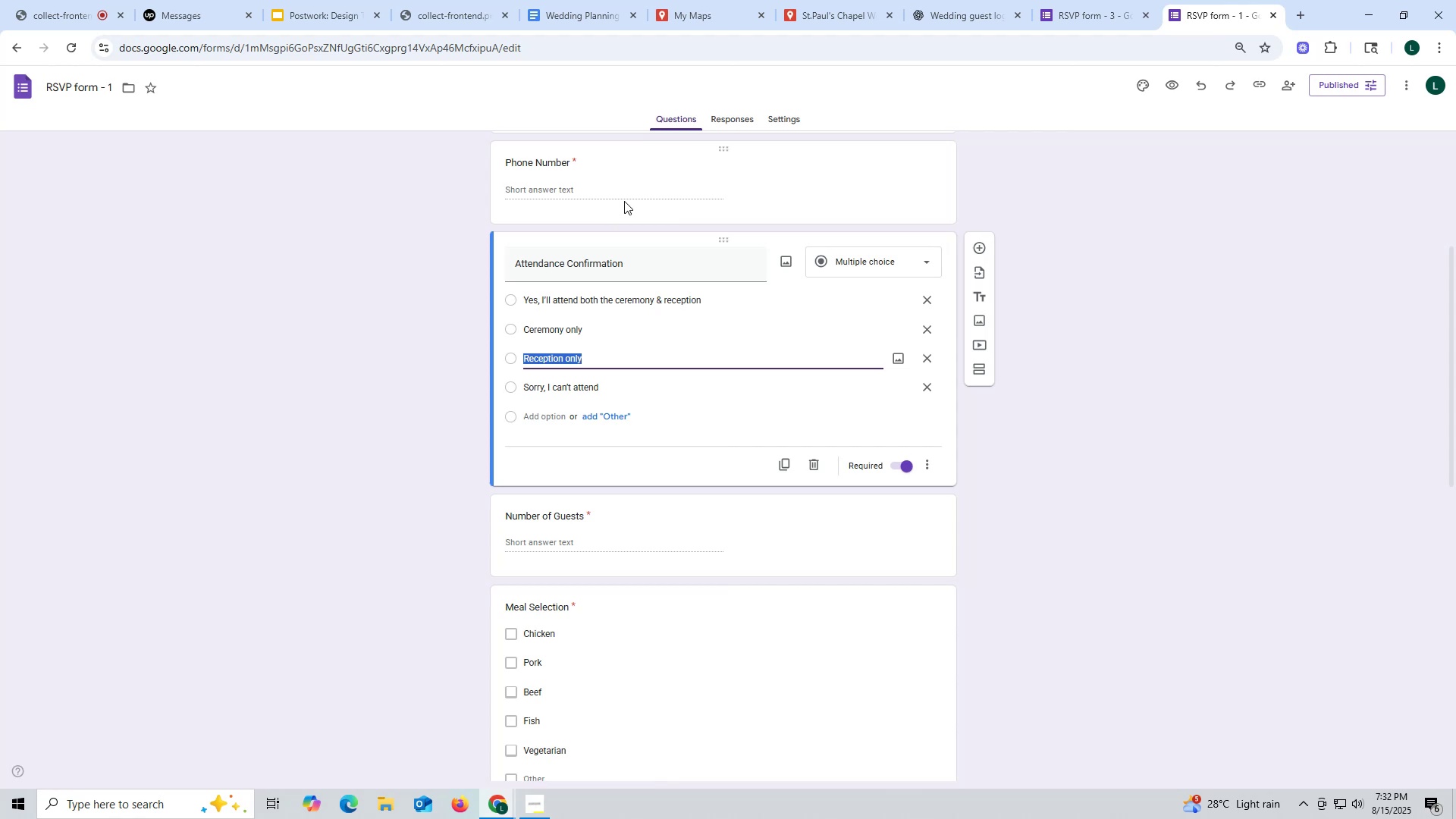 
left_click([1079, 17])
 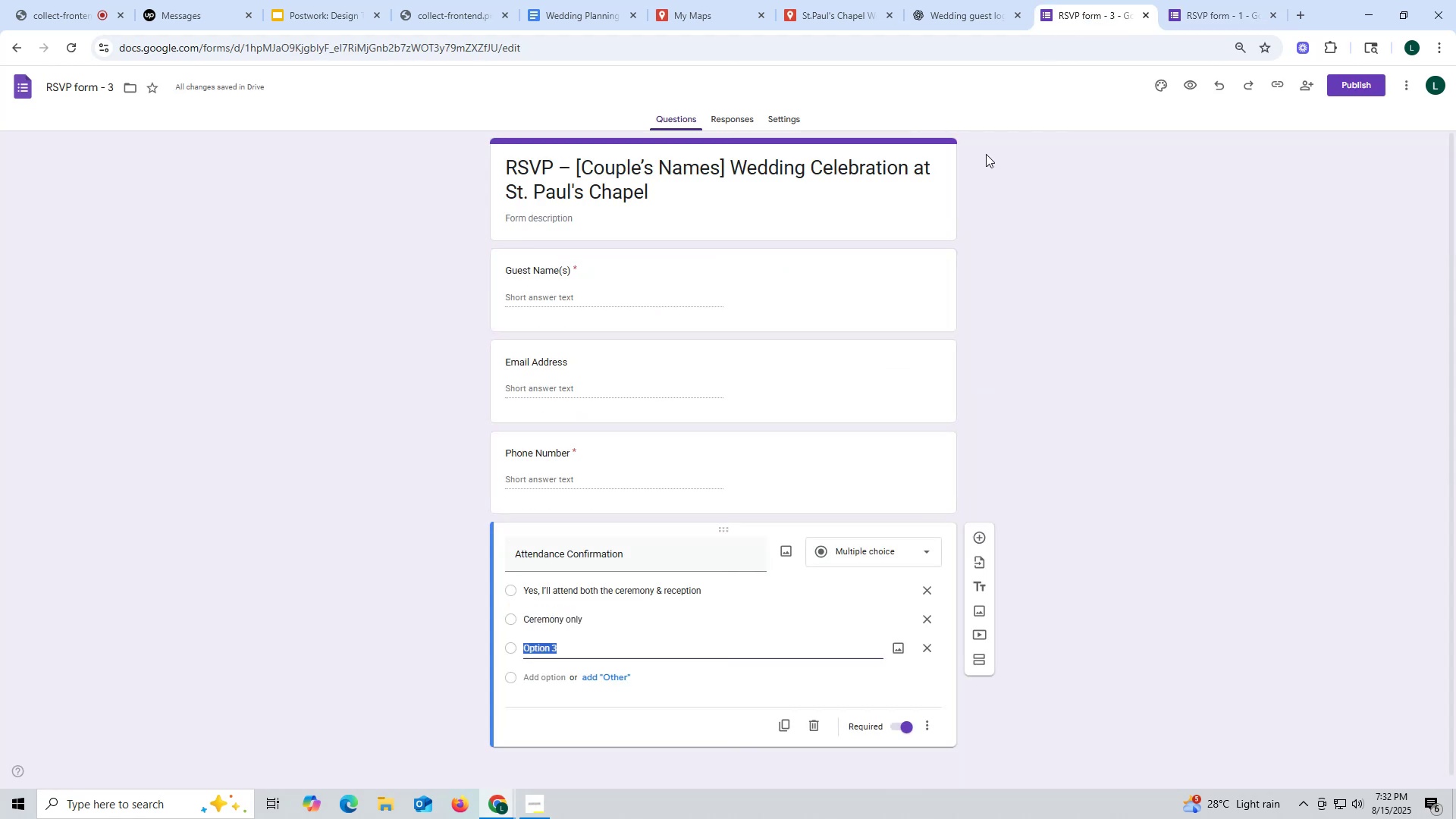 
wait(5.2)
 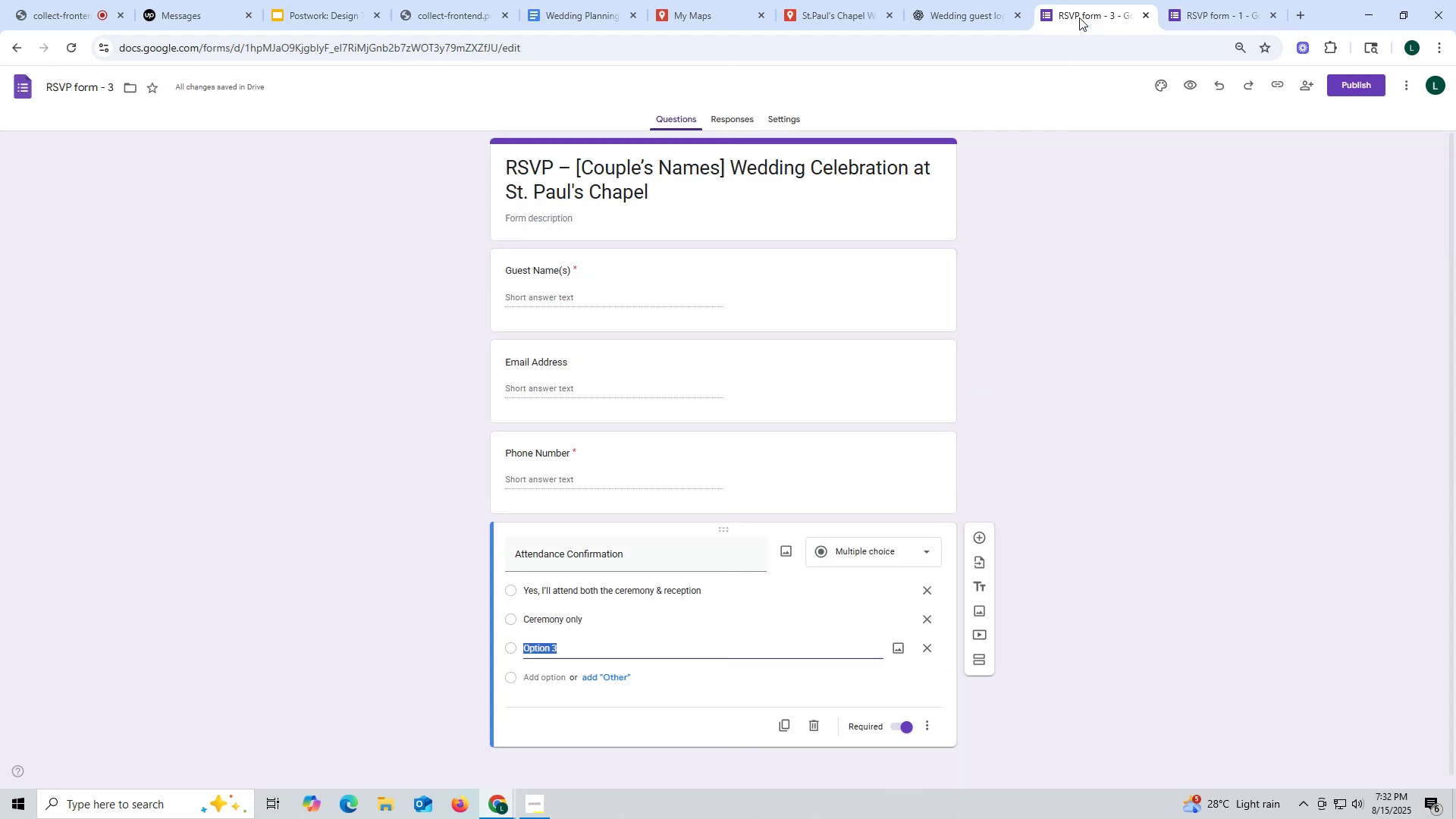 
key(Control+ControlLeft)
 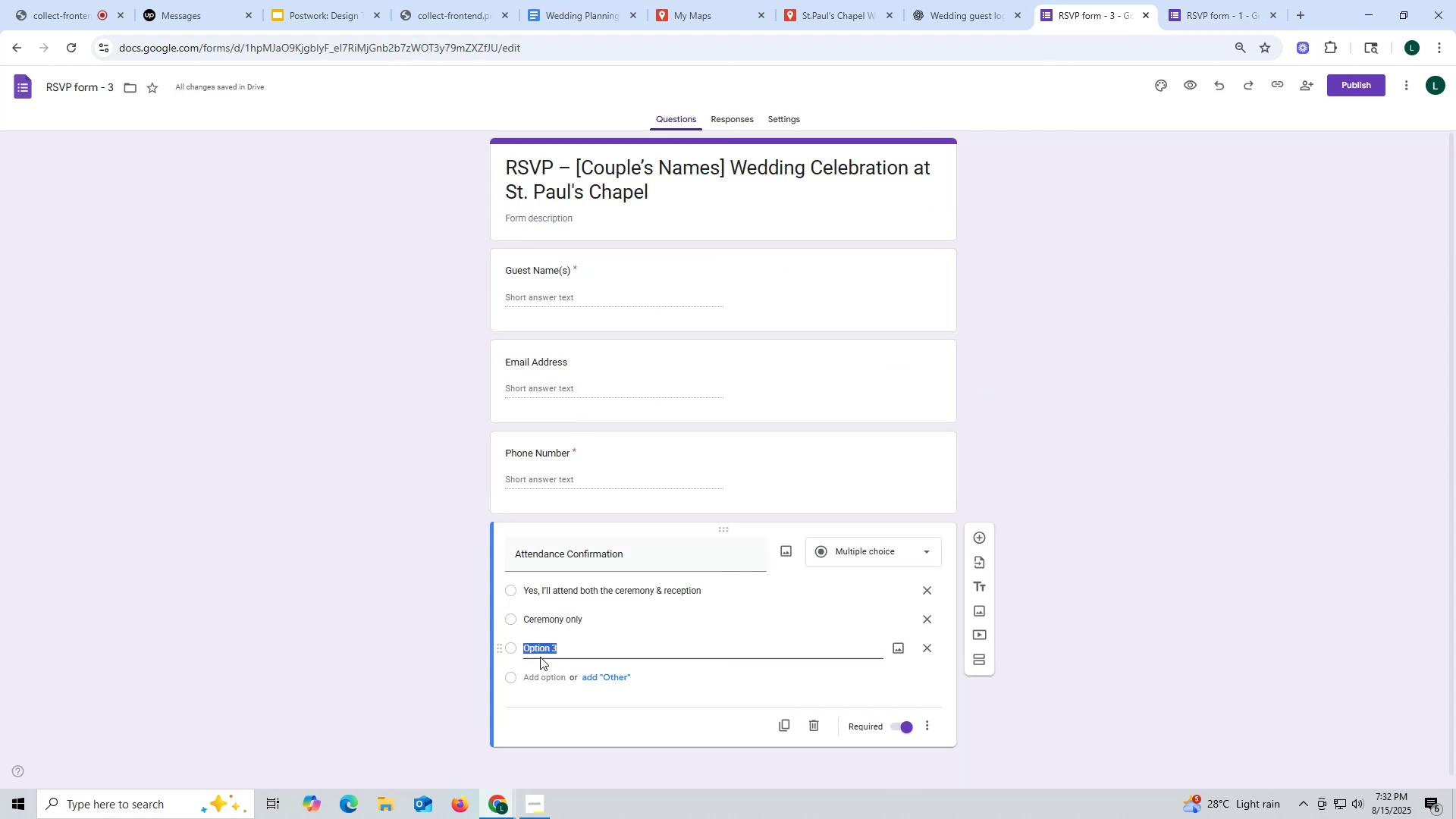 
key(Control+V)
 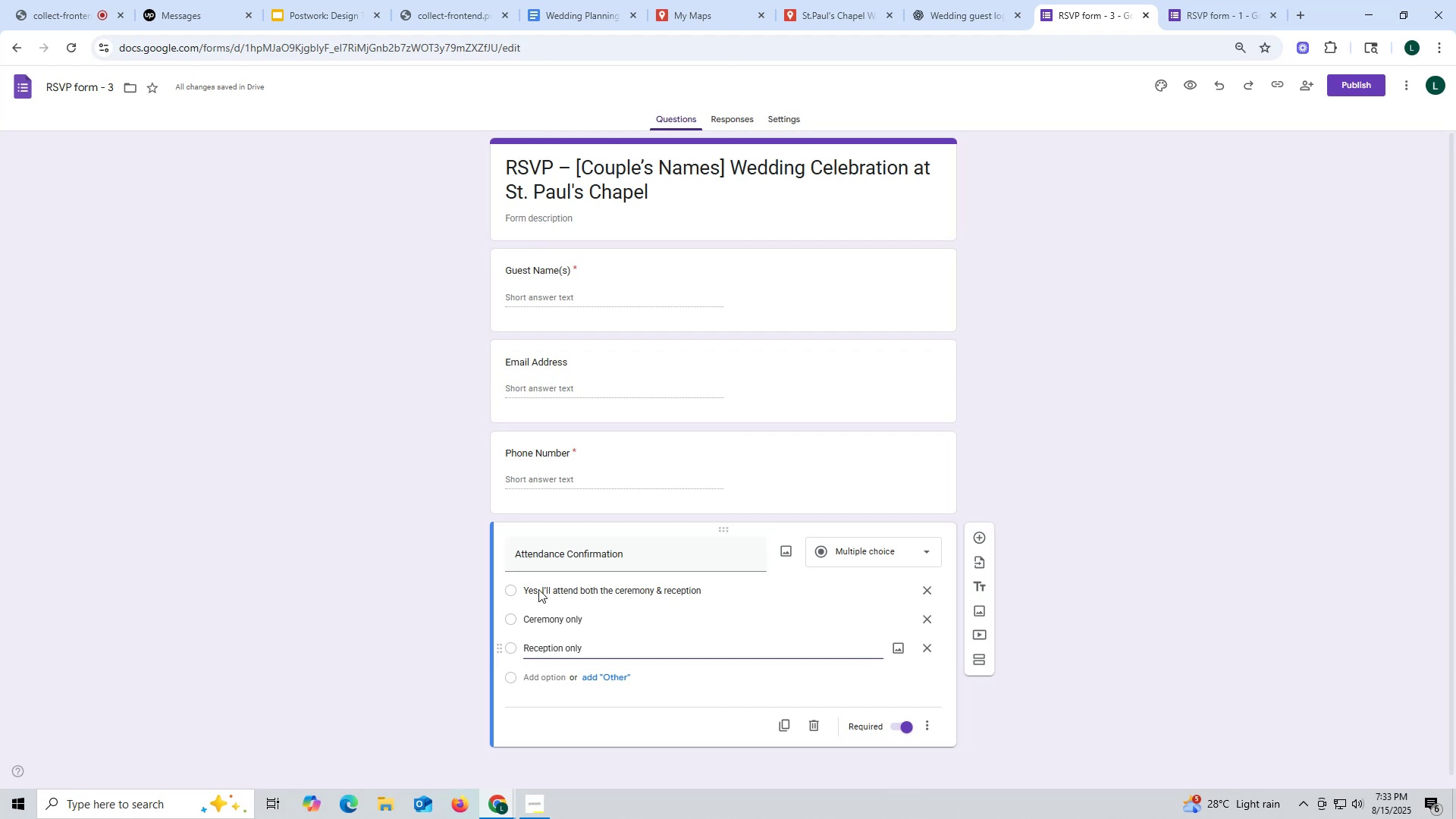 
wait(5.43)
 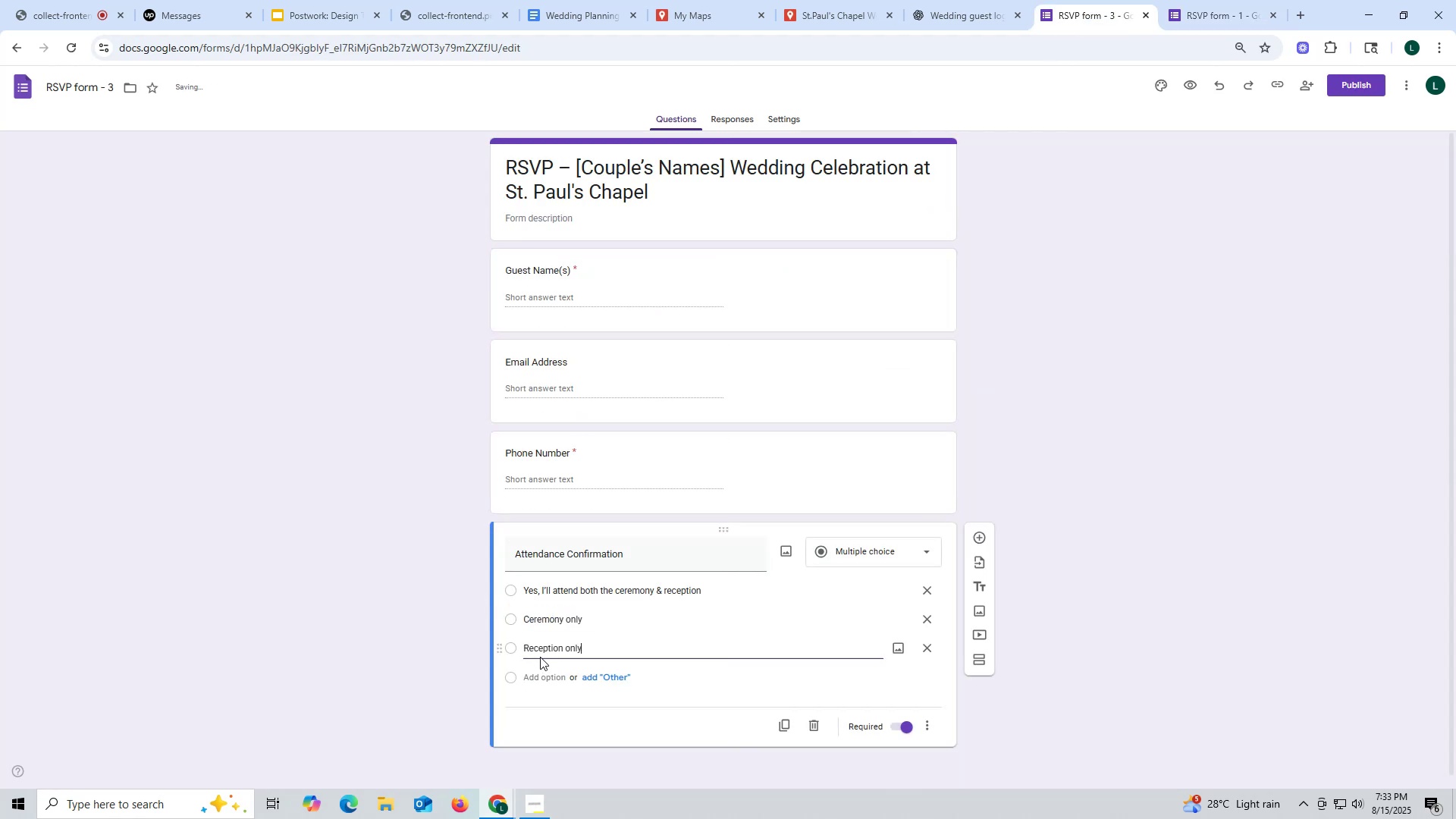 
left_click([1218, 20])
 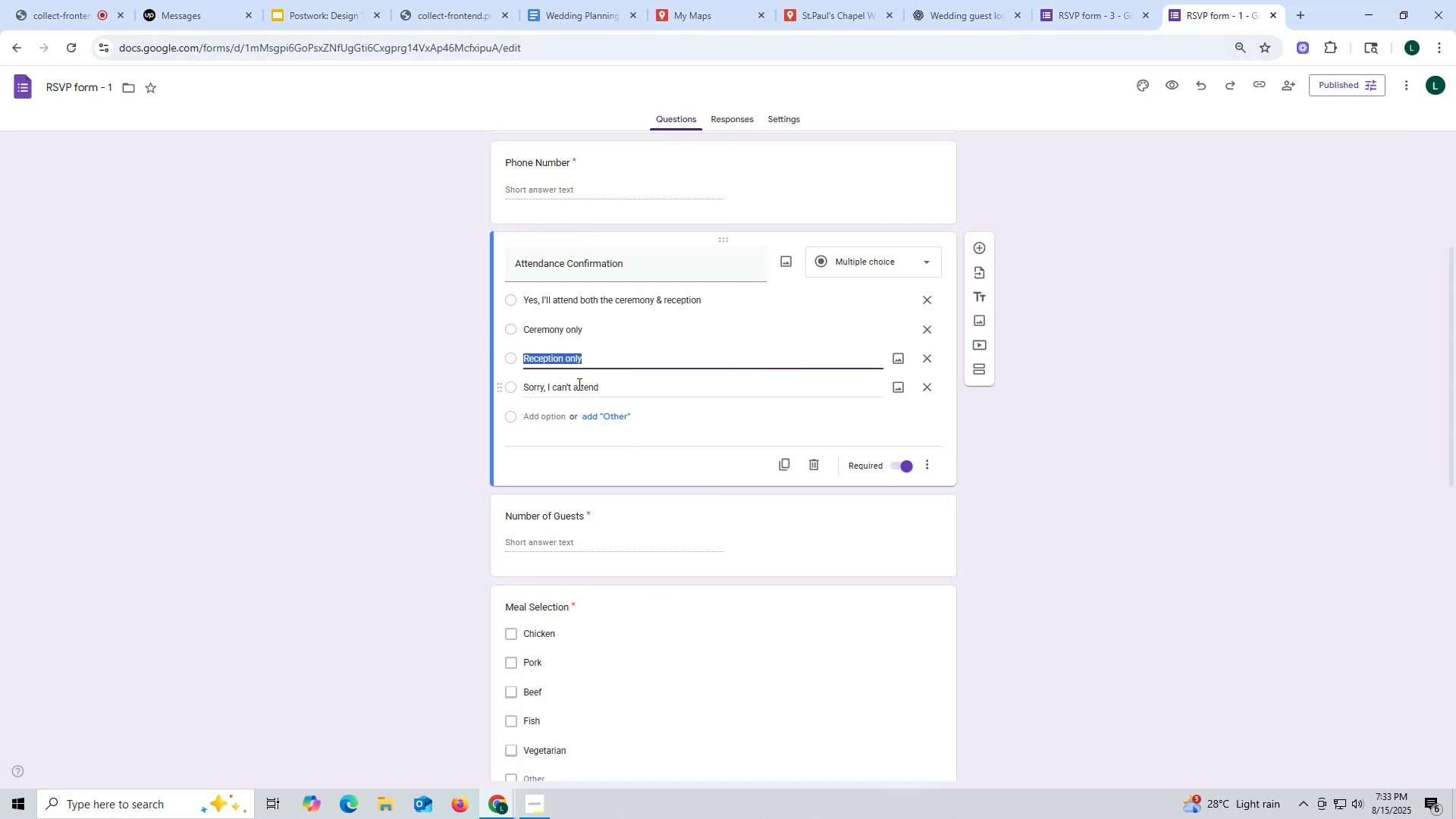 
left_click([578, 383])
 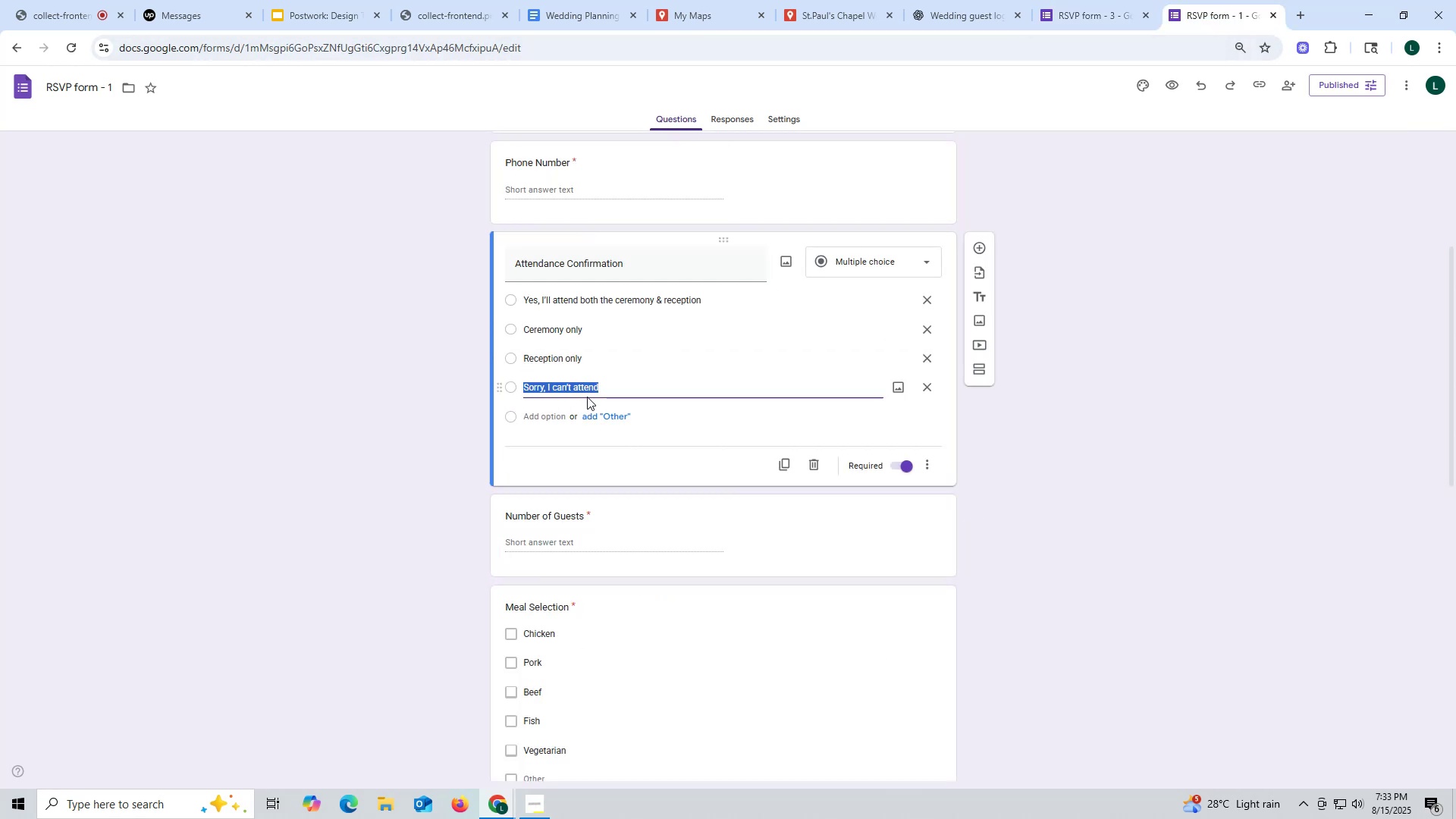 
key(Control+ControlLeft)
 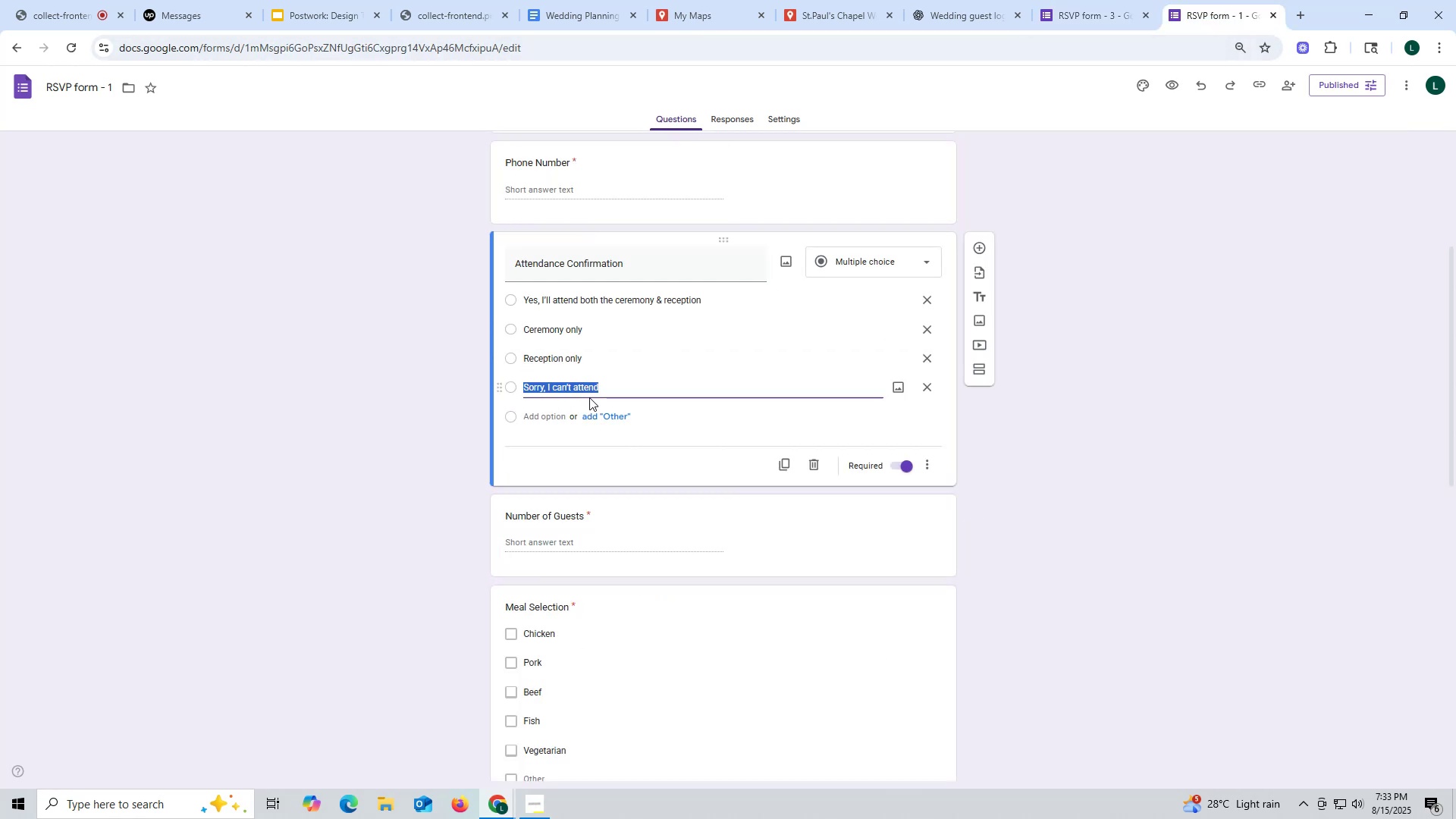 
key(Control+C)
 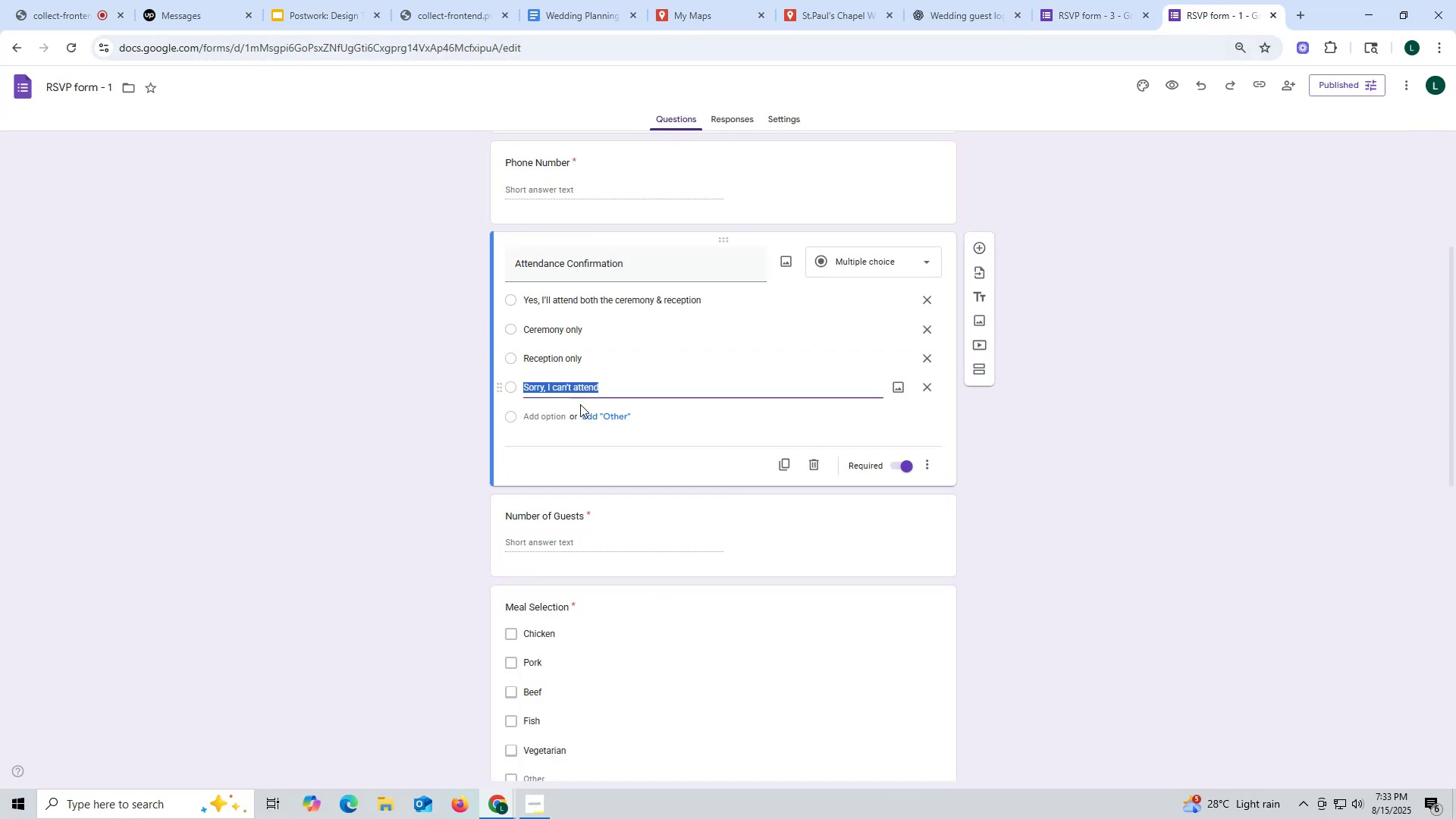 
key(Control+ControlLeft)
 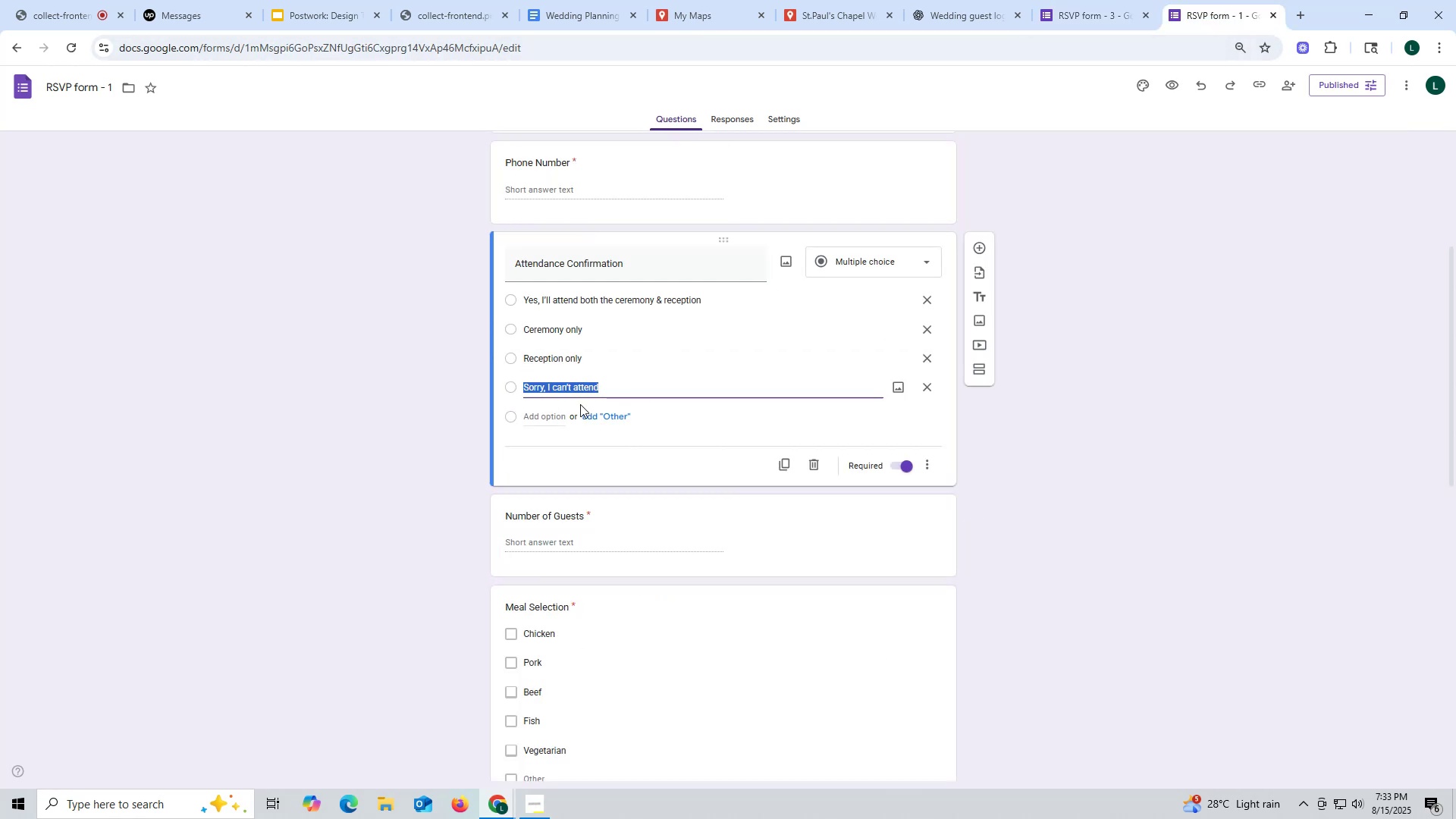 
key(Control+C)
 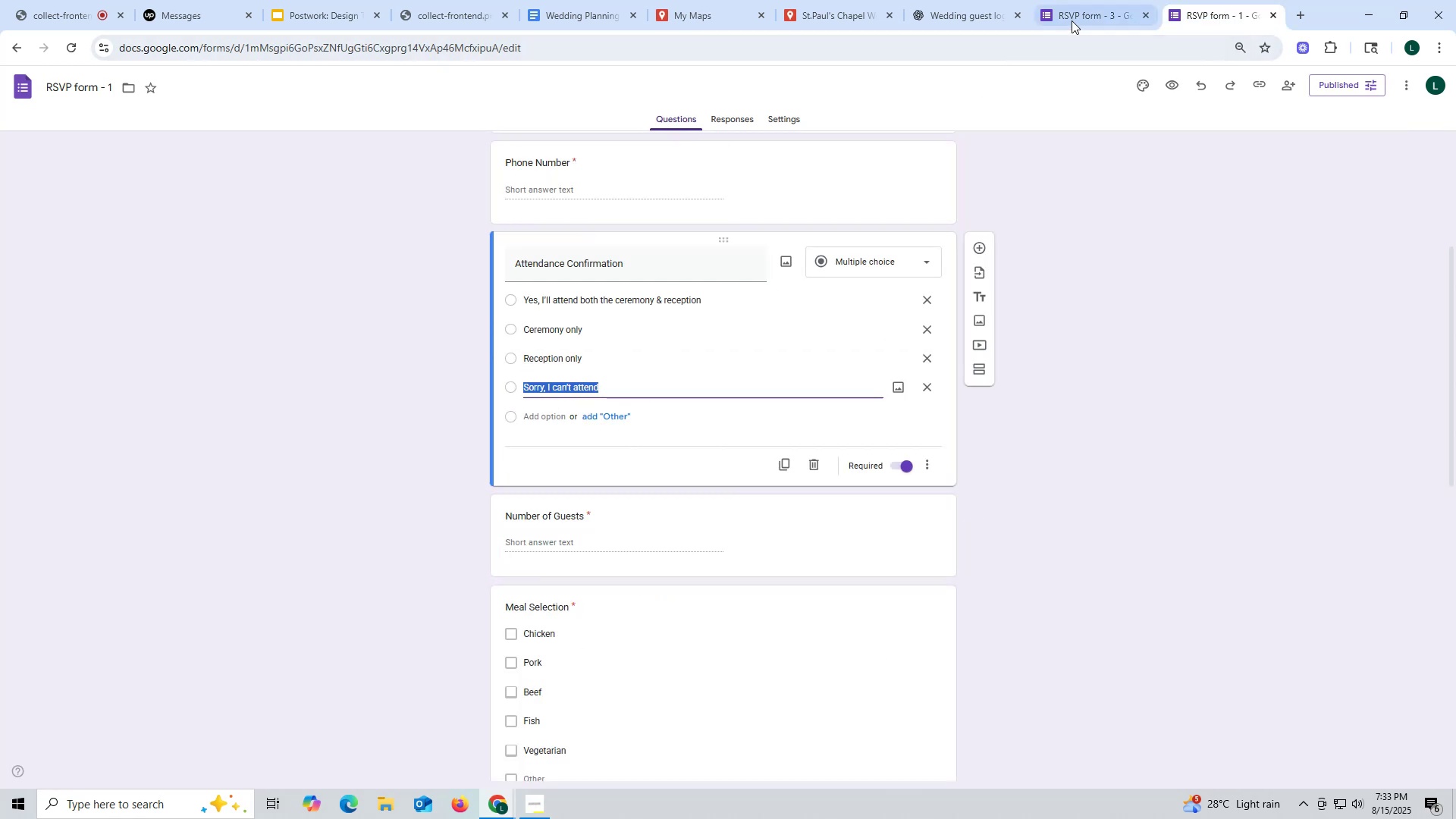 
left_click([1072, 20])
 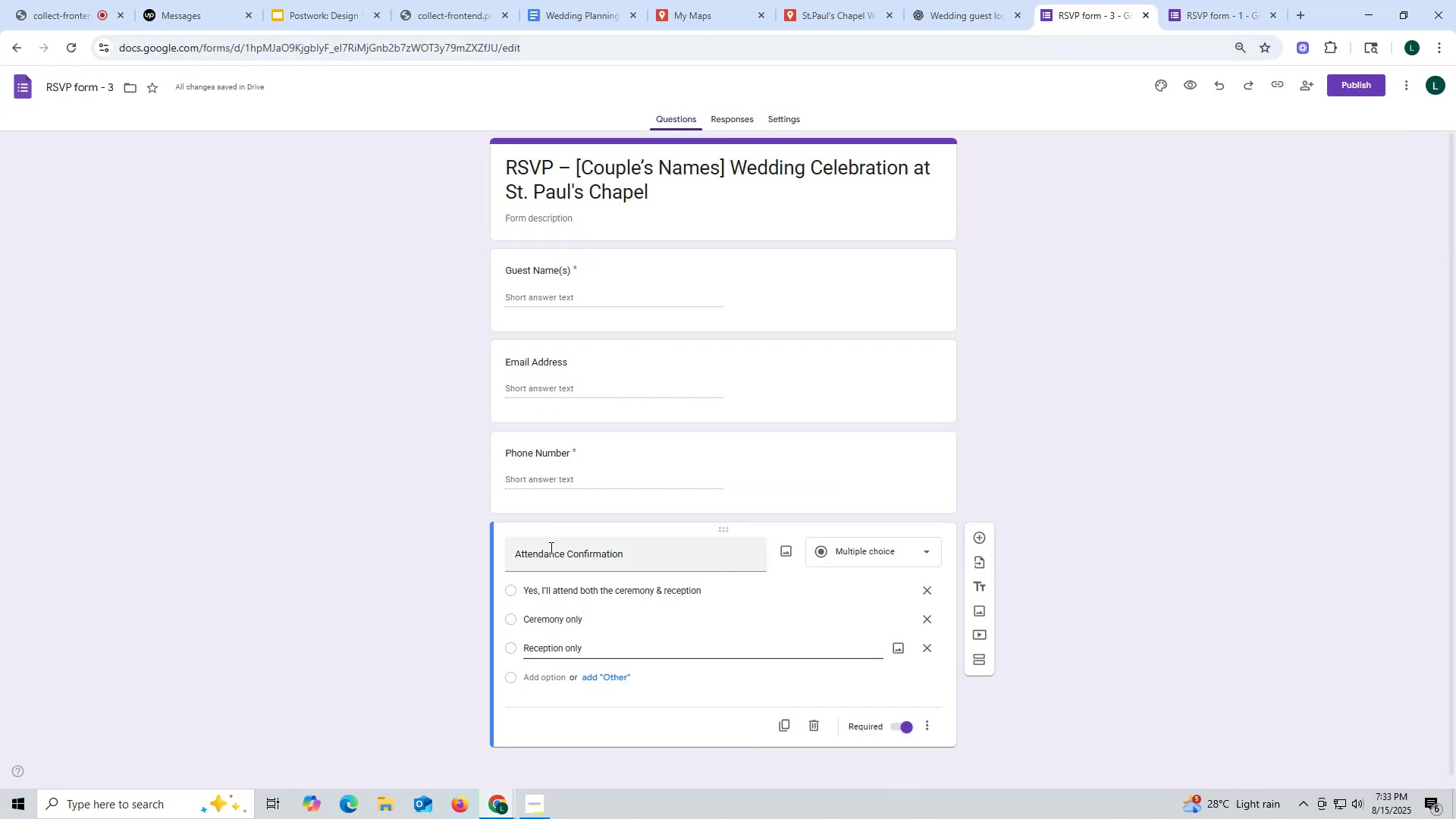 
scroll: coordinate [226, 478], scroll_direction: down, amount: 2.0
 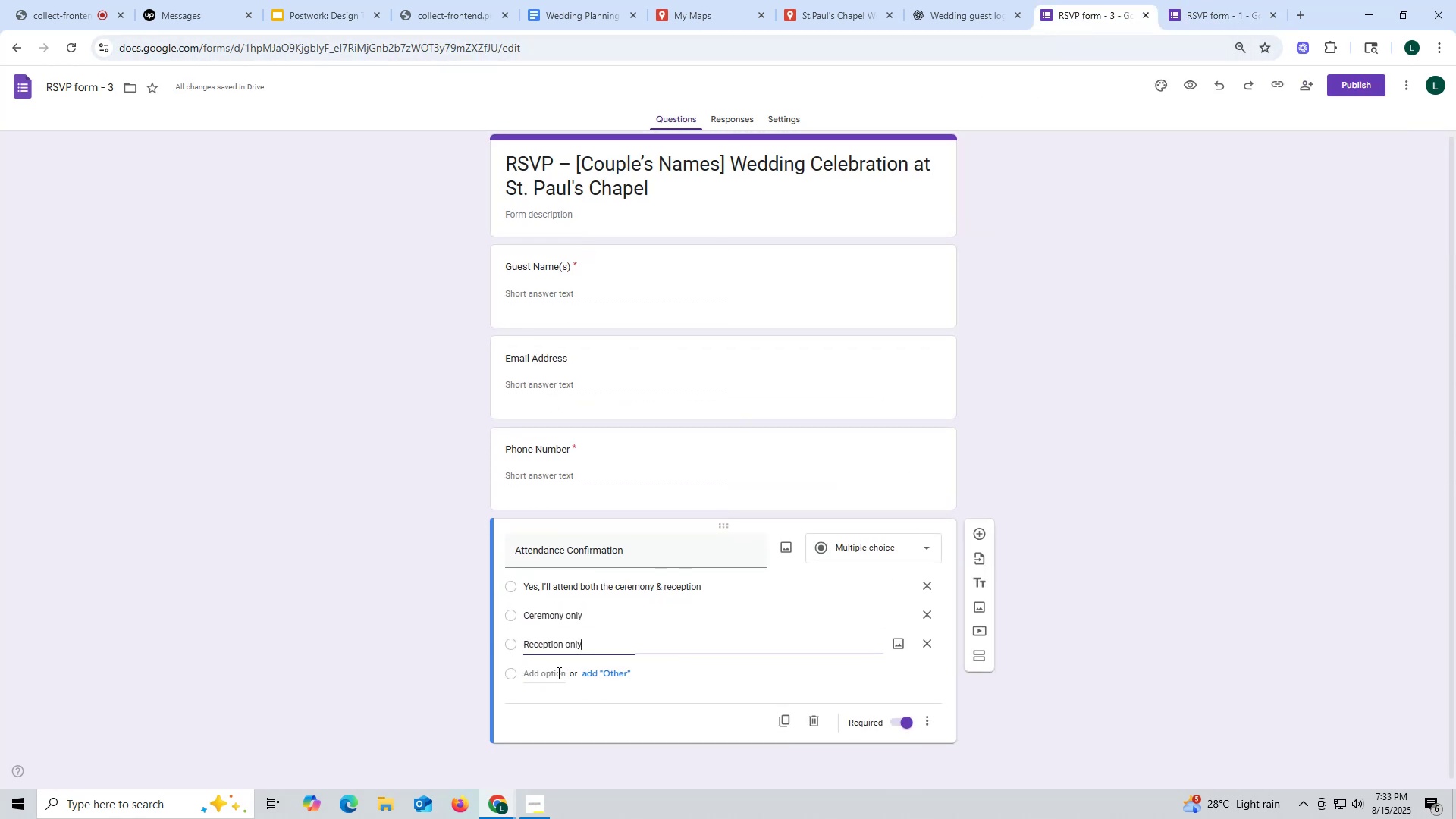 
left_click([551, 673])
 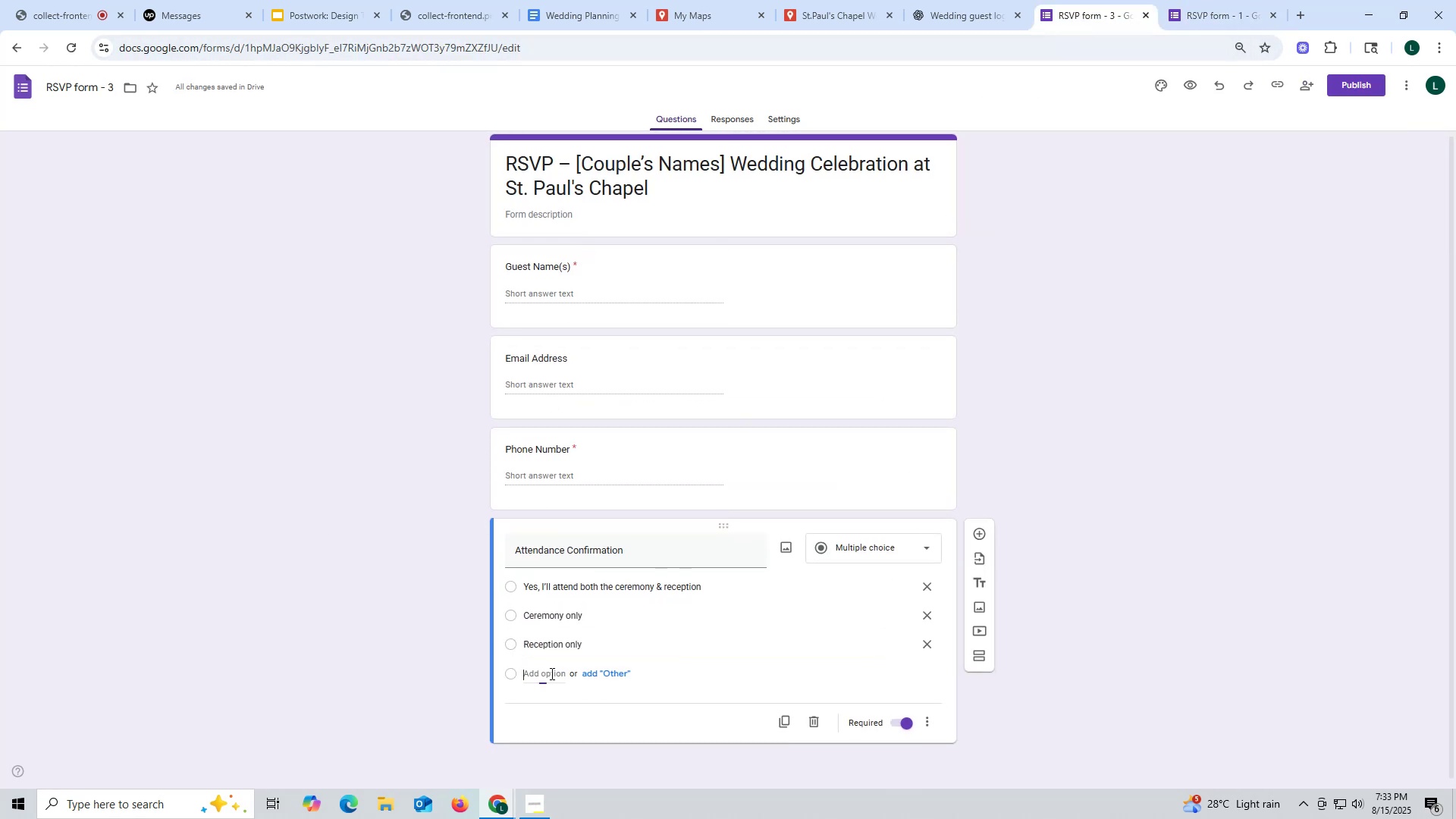 
key(Control+ControlLeft)
 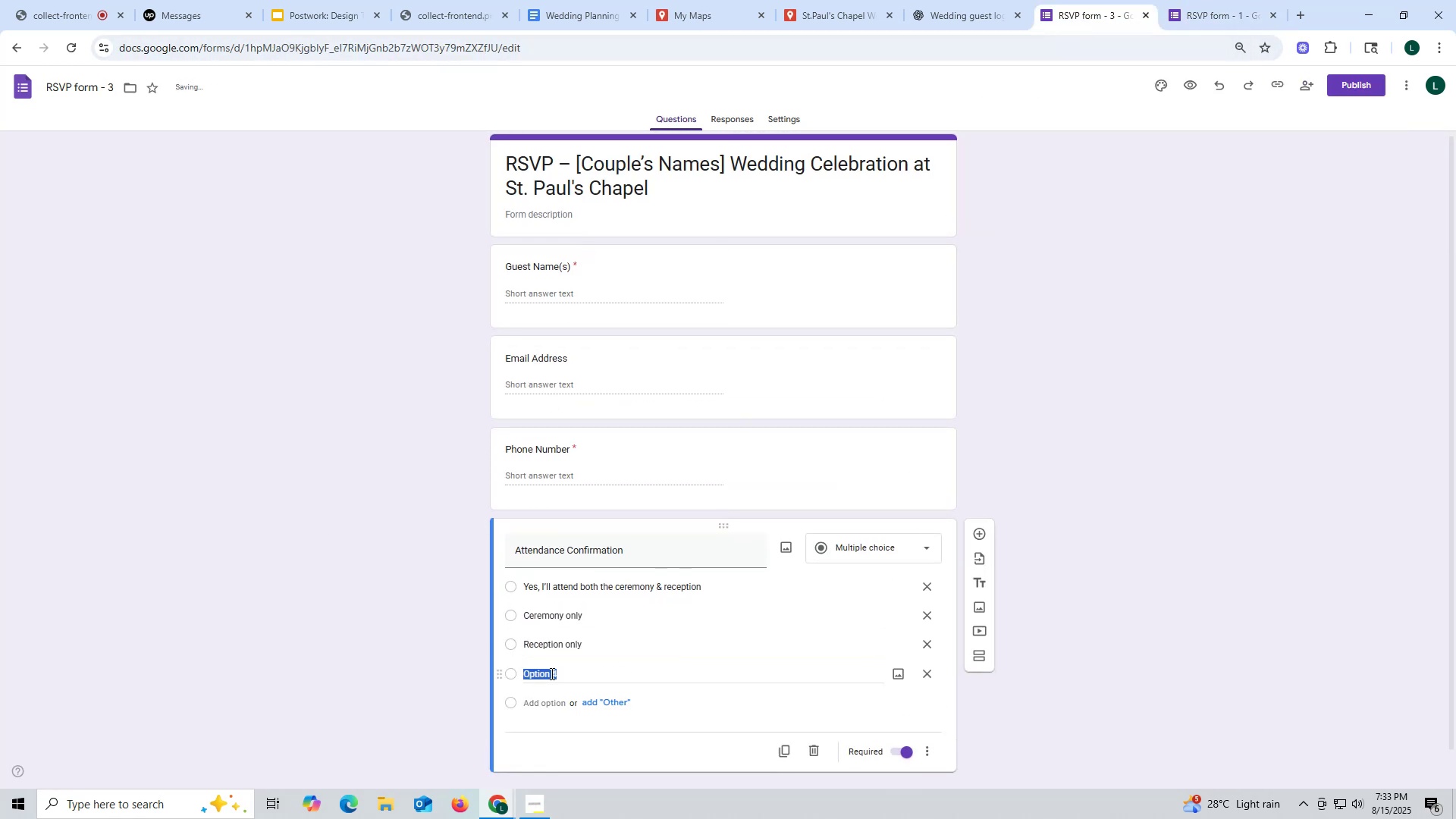 
key(Control+V)
 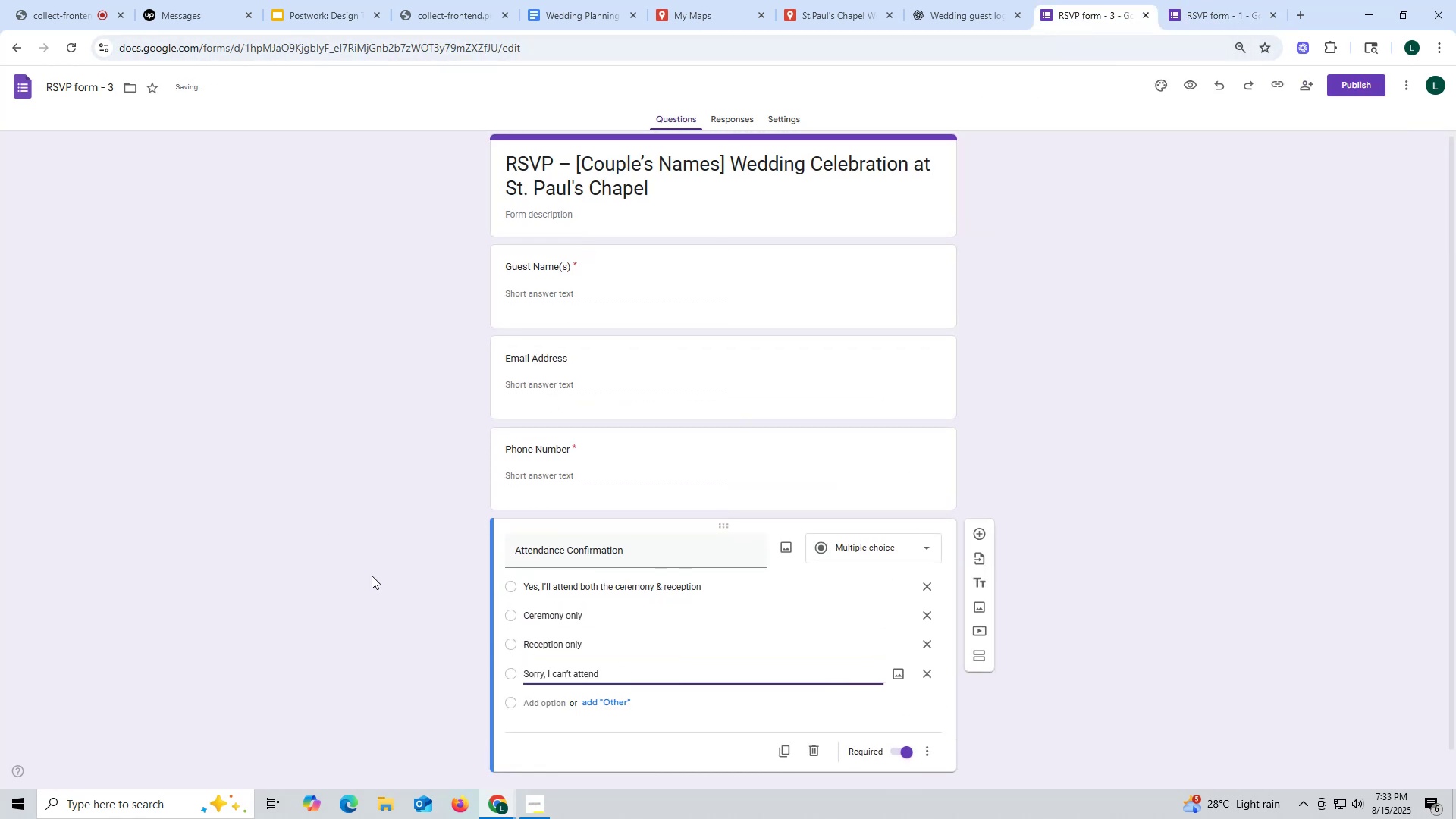 
left_click([372, 576])
 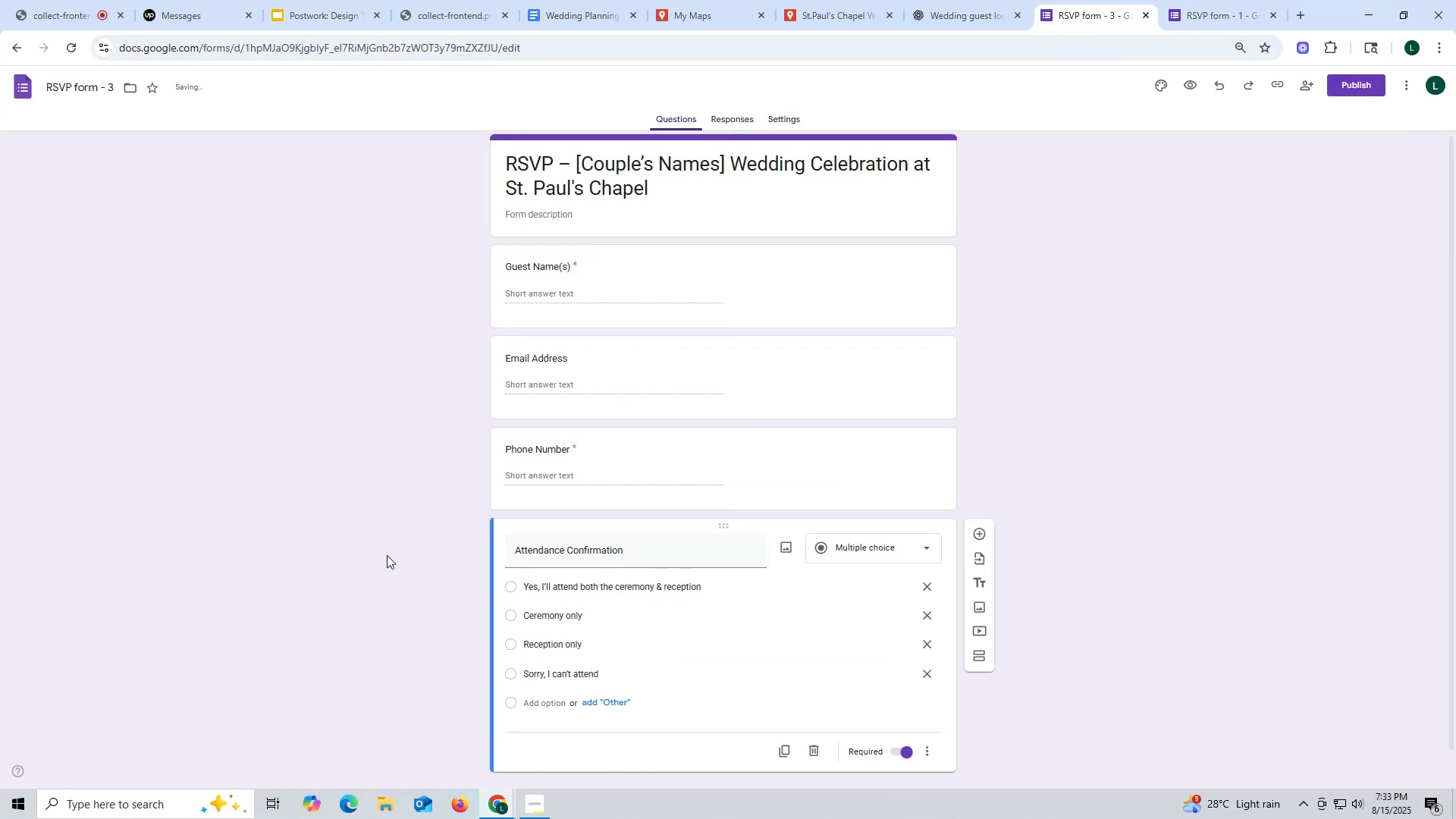 
scroll: coordinate [397, 538], scroll_direction: down, amount: 5.0
 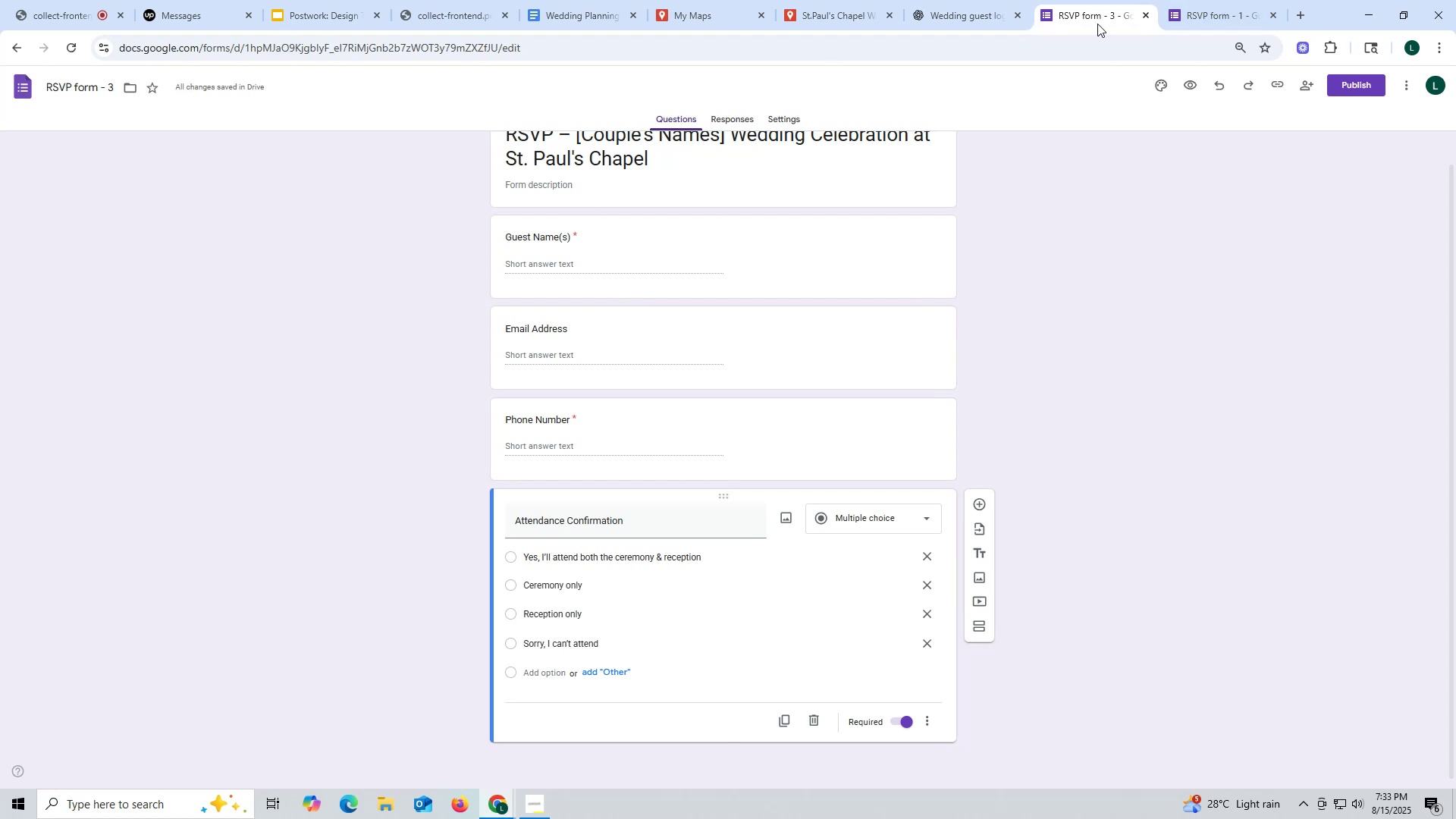 
left_click([1205, 20])
 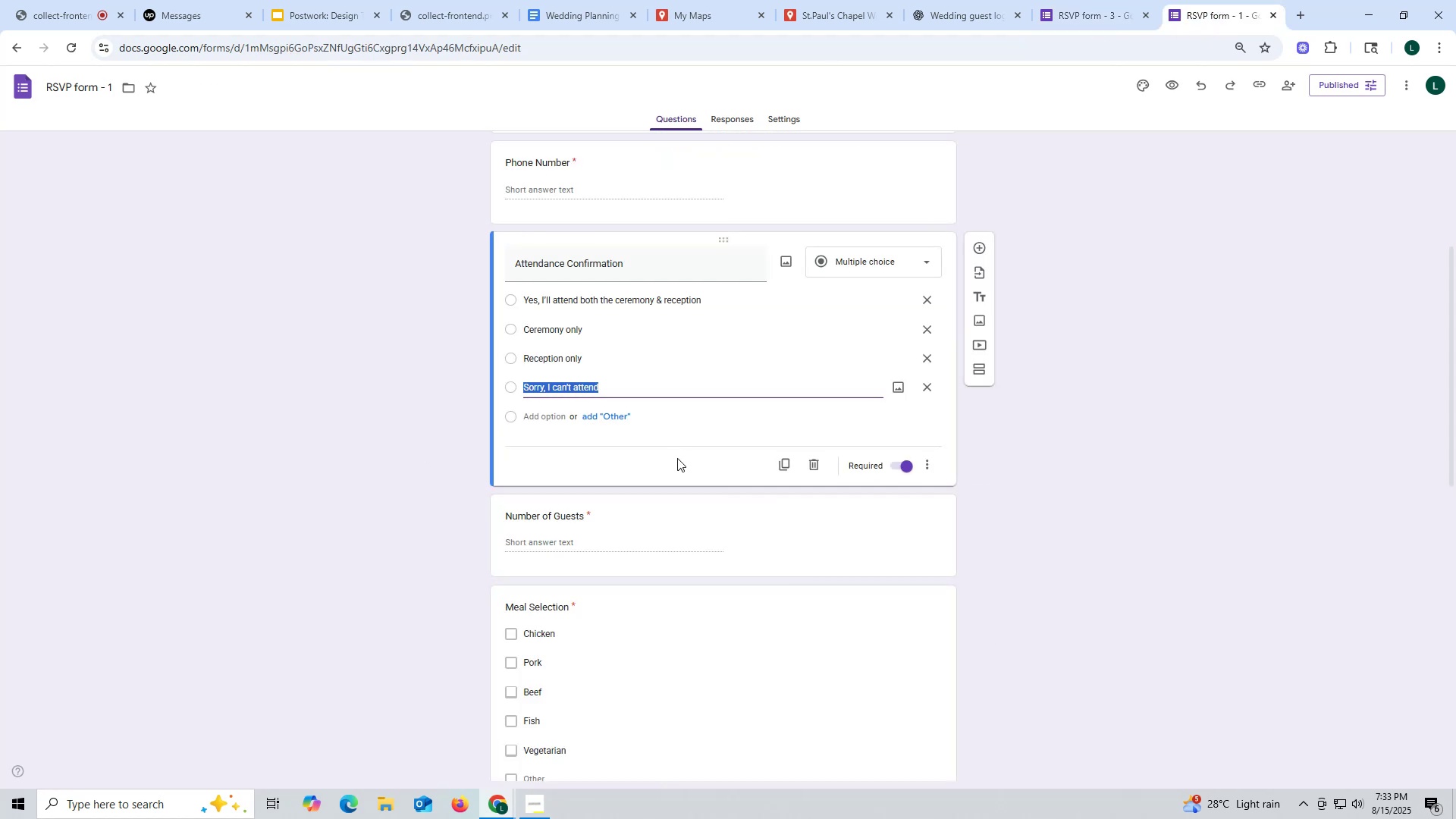 
scroll: coordinate [677, 457], scroll_direction: down, amount: 2.0
 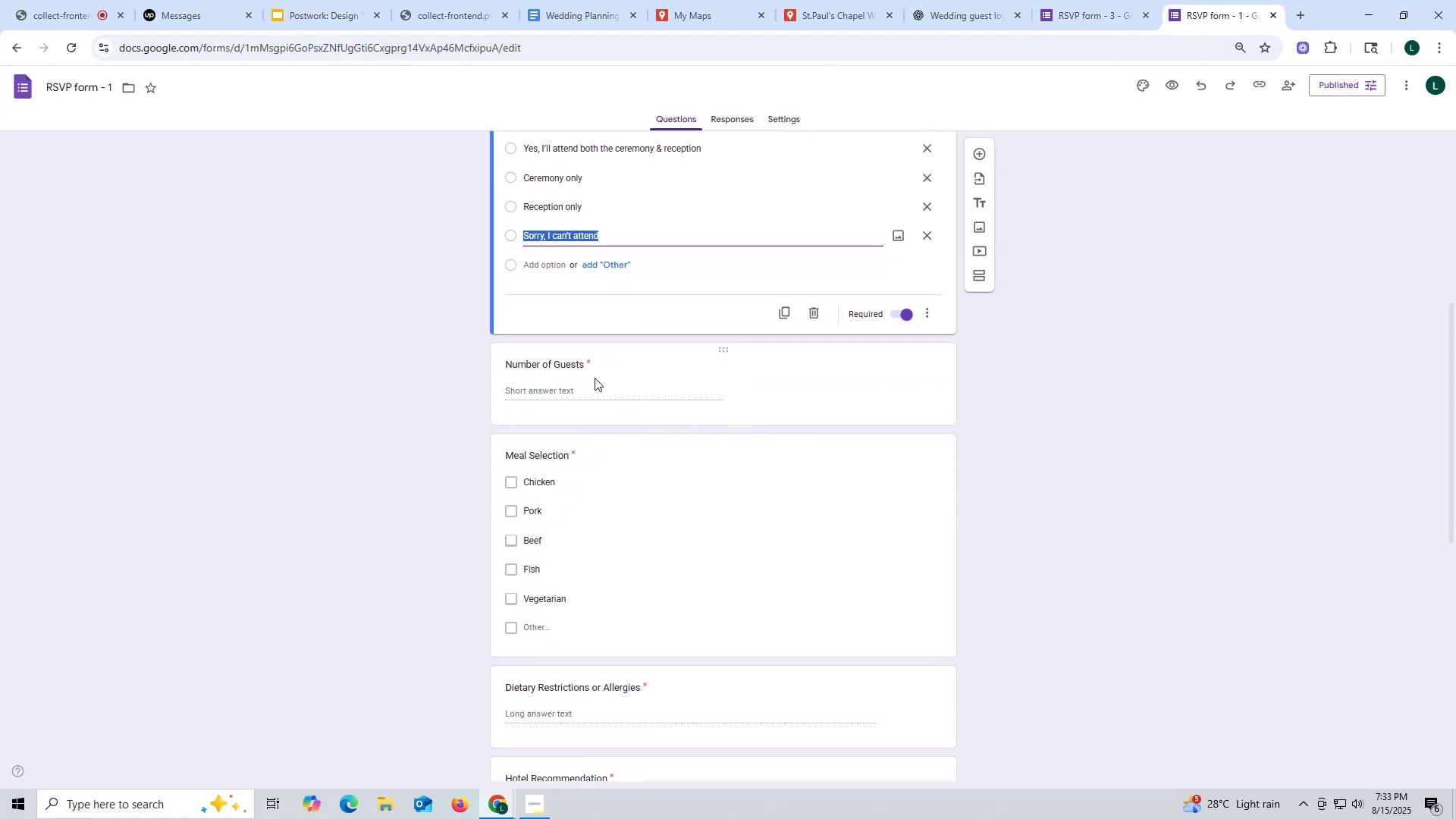 
left_click_drag(start_coordinate=[502, 360], to_coordinate=[588, 363])
 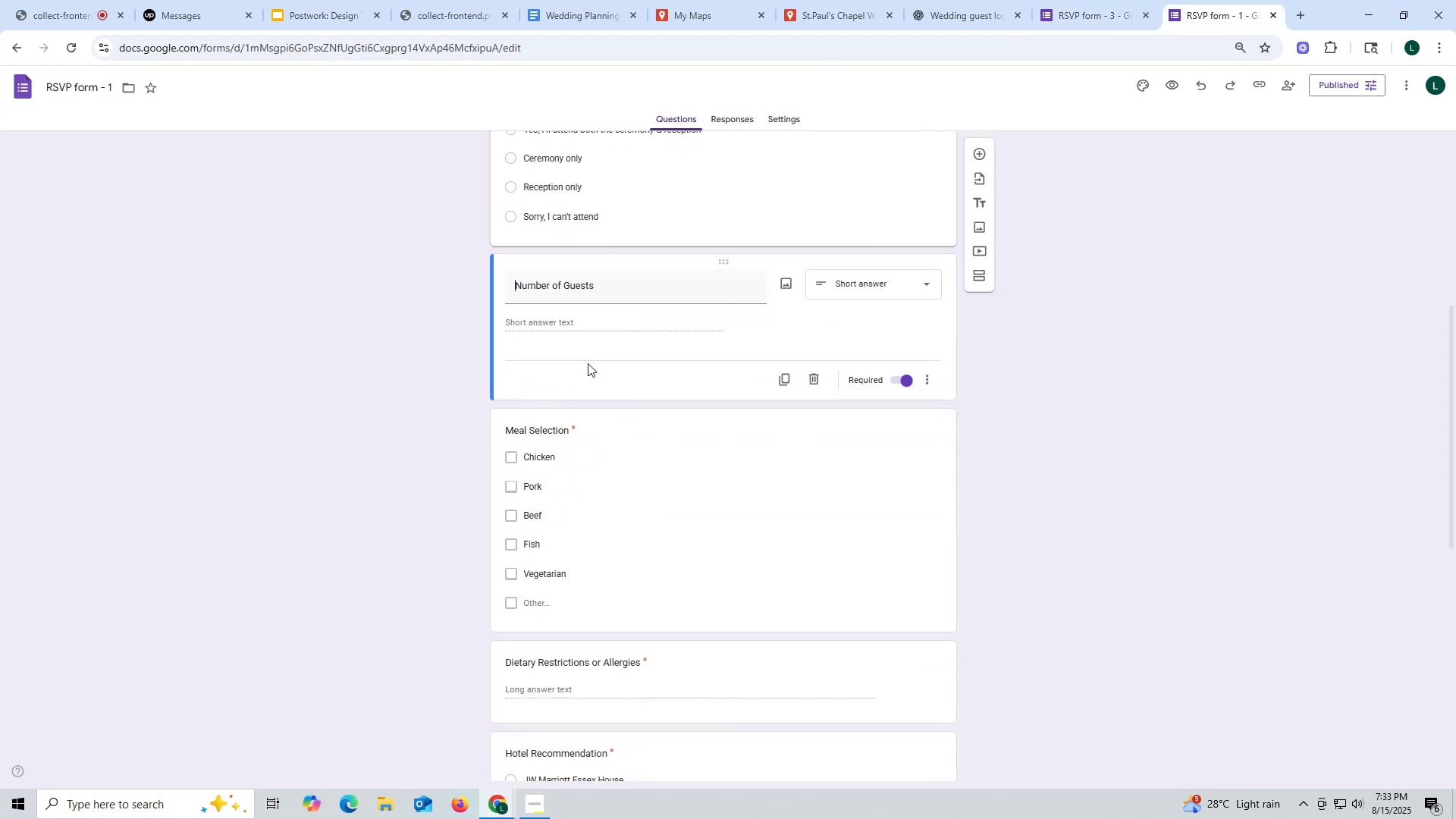 
key(Control+ControlLeft)
 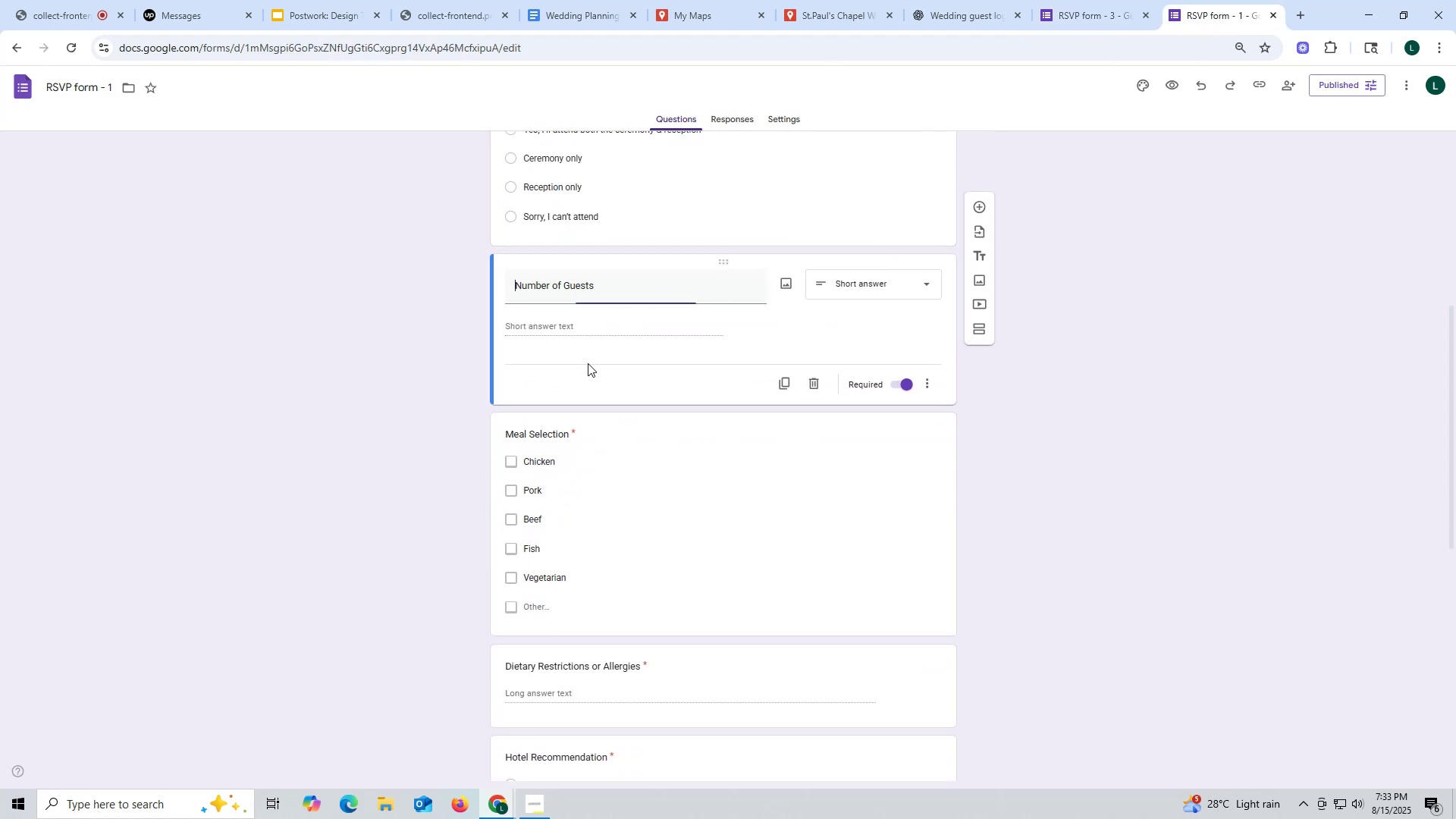 
key(Control+C)
 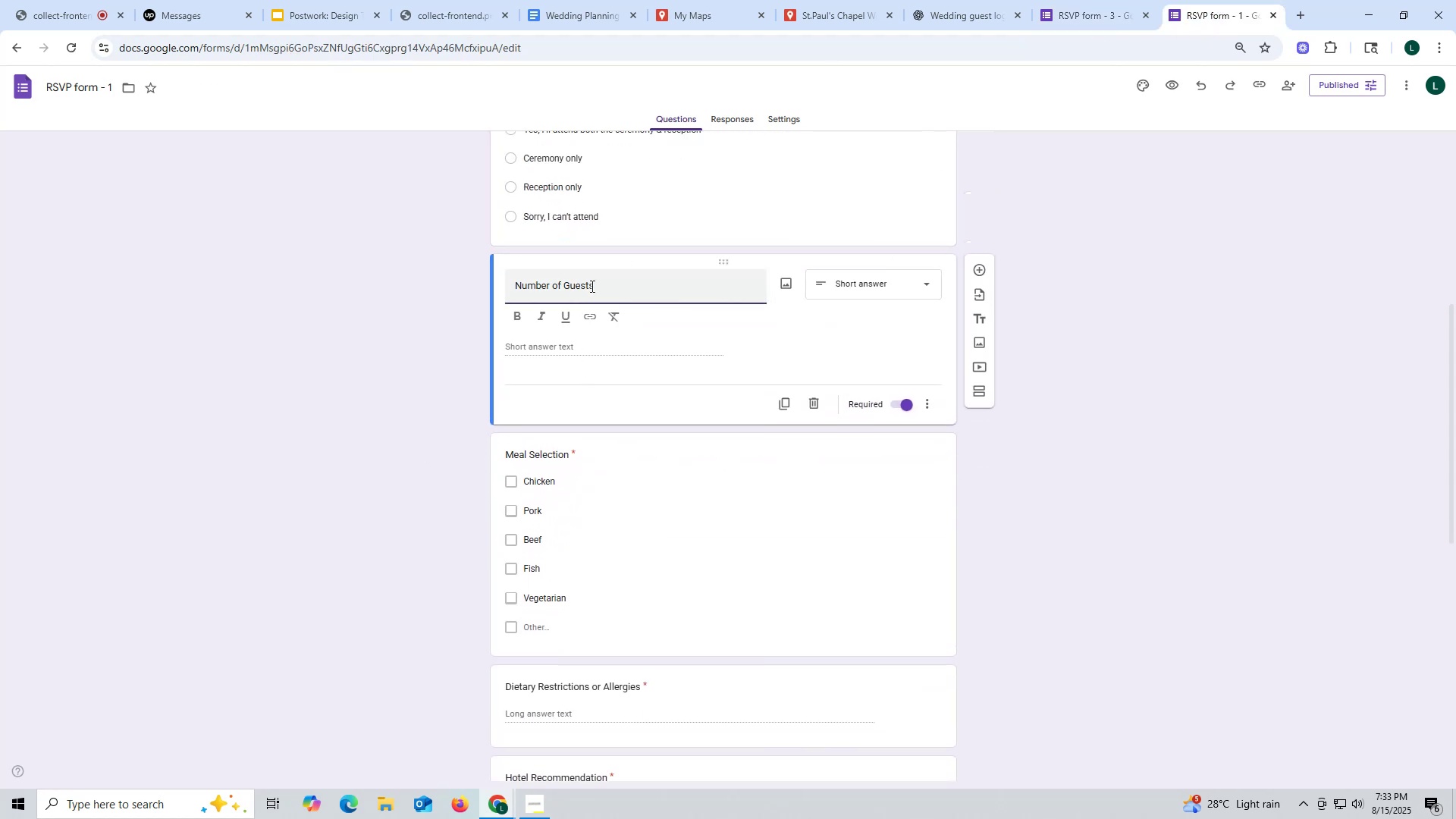 
left_click_drag(start_coordinate=[608, 281], to_coordinate=[491, 277])
 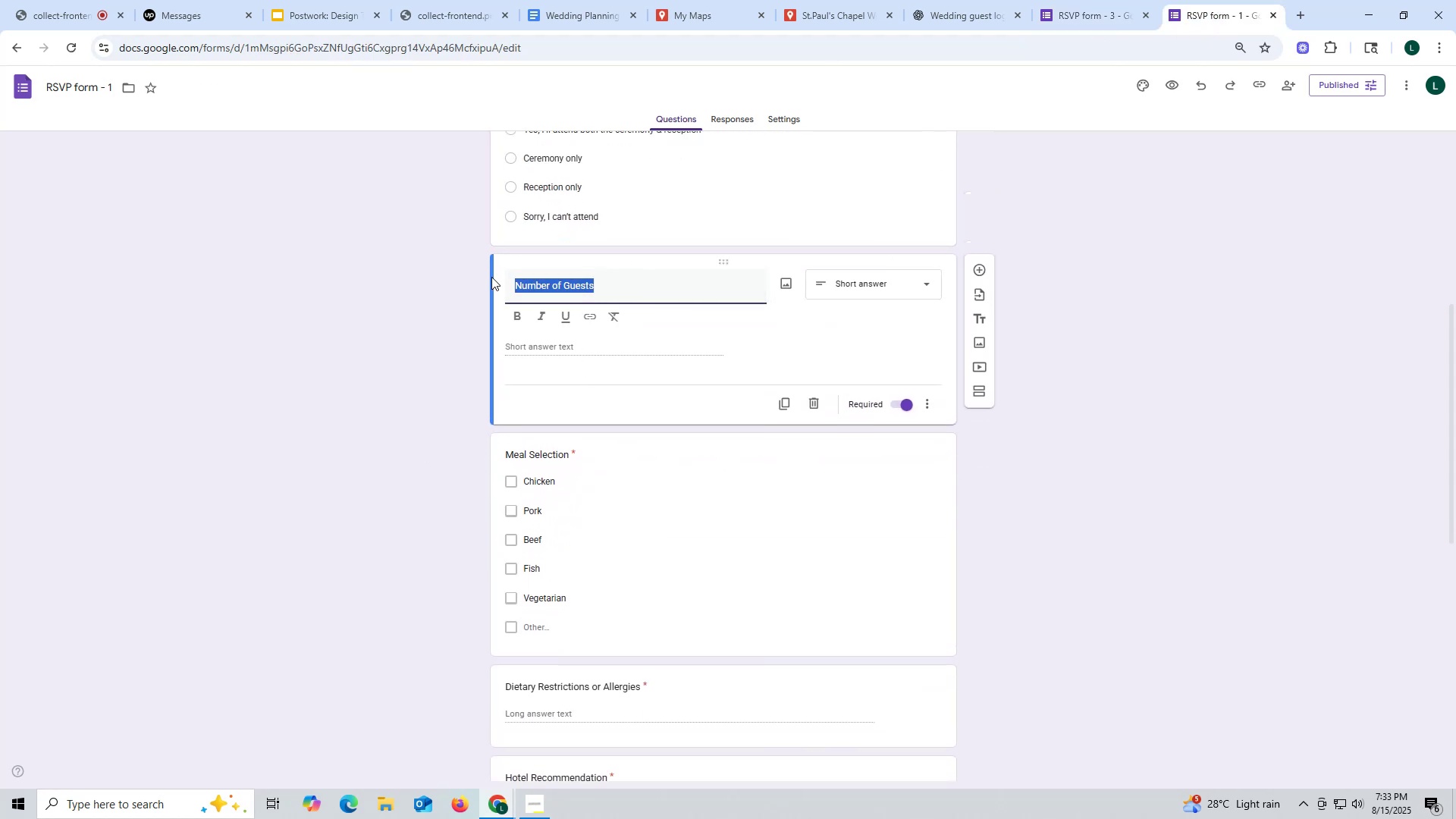 
key(Control+ControlLeft)
 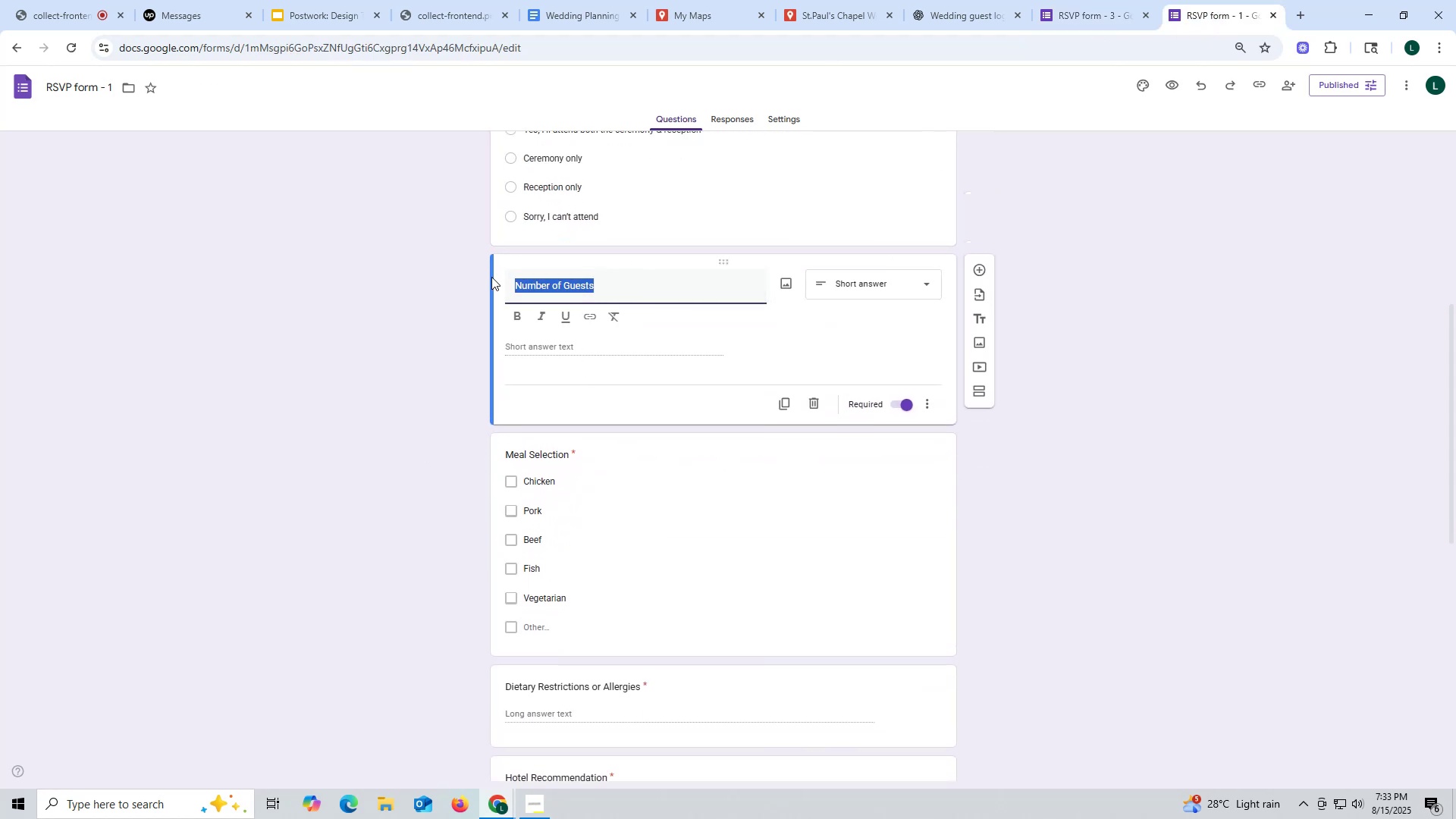 
key(Control+C)
 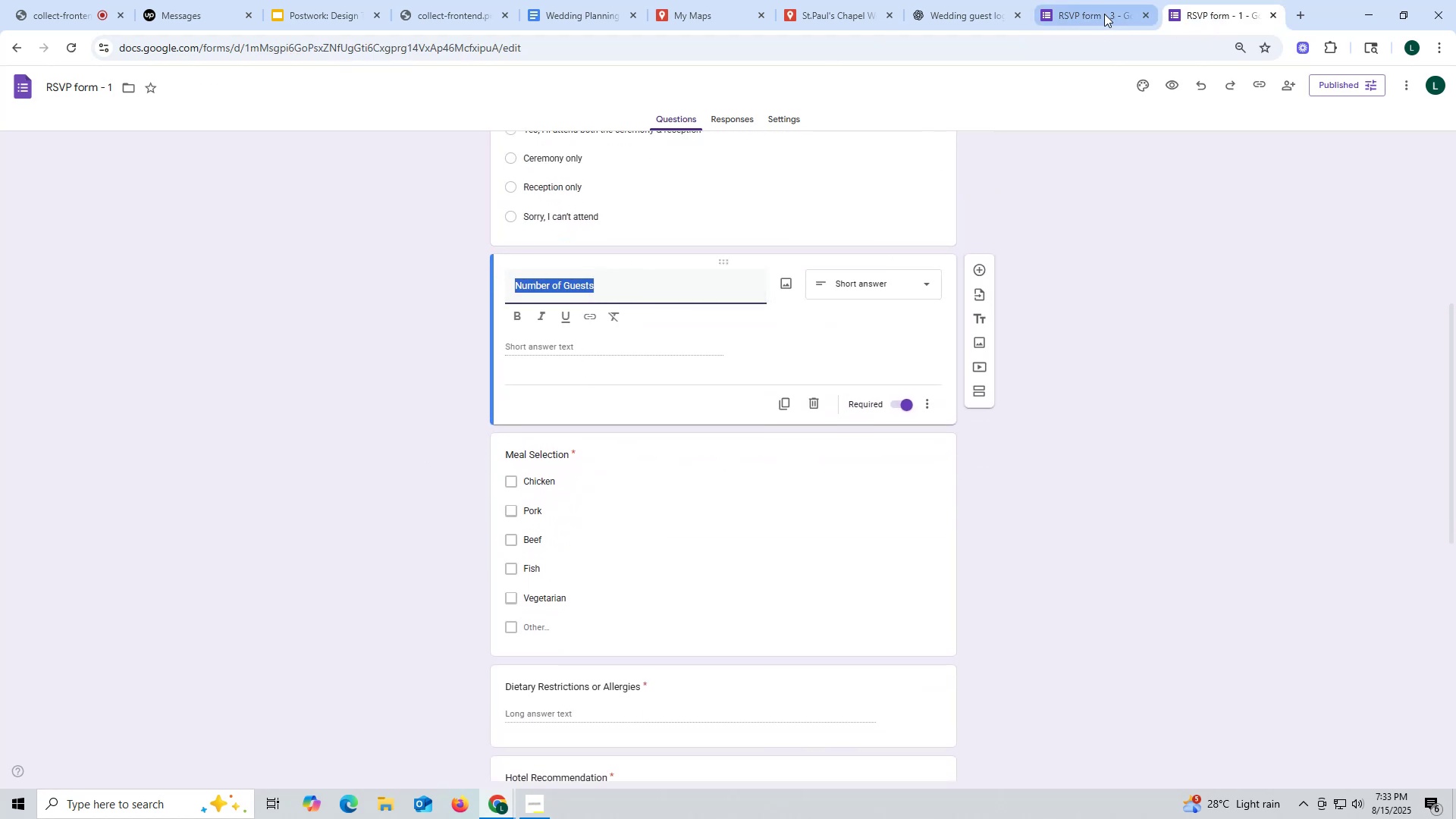 
left_click([1097, 11])
 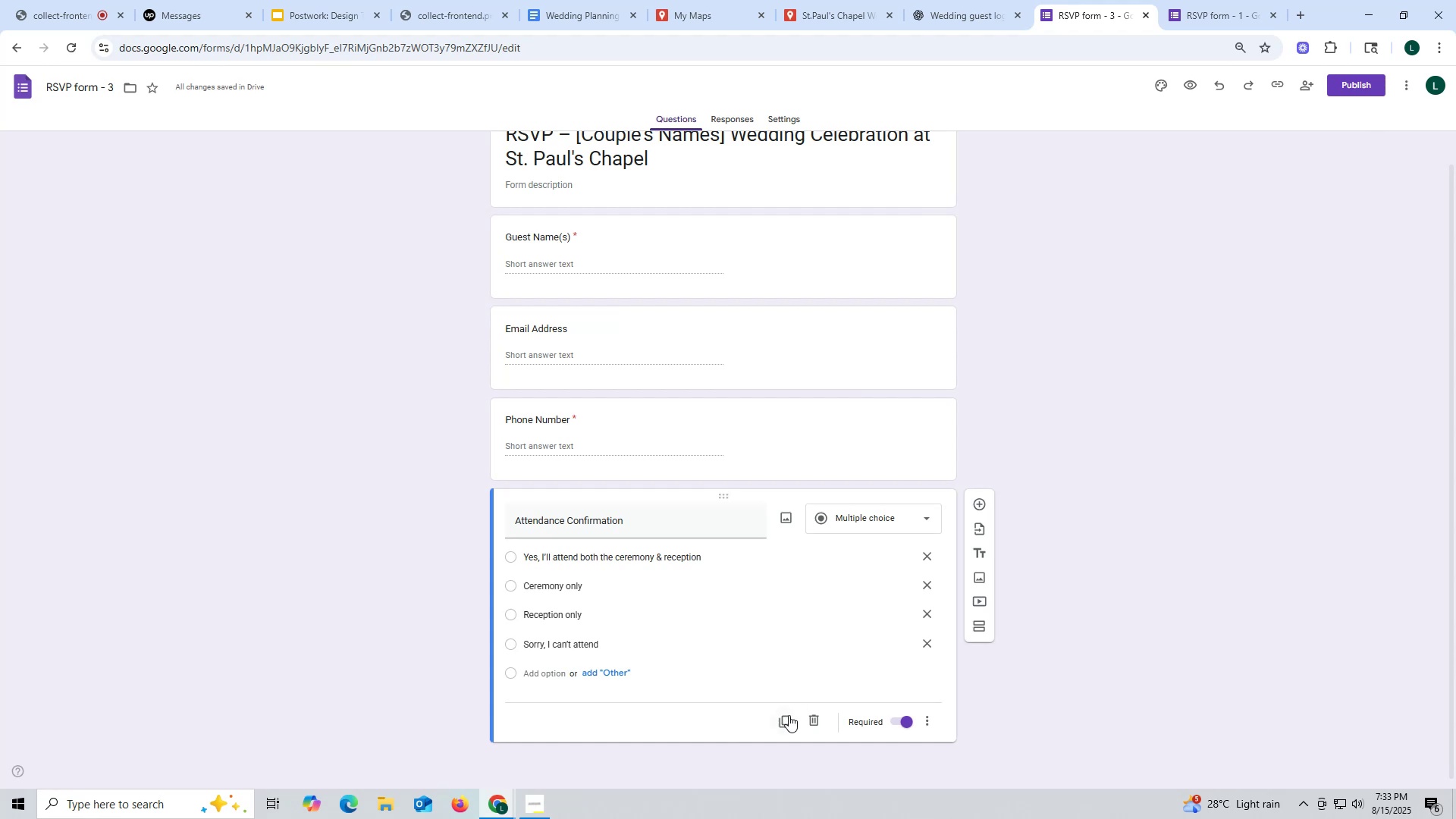 
left_click([788, 719])
 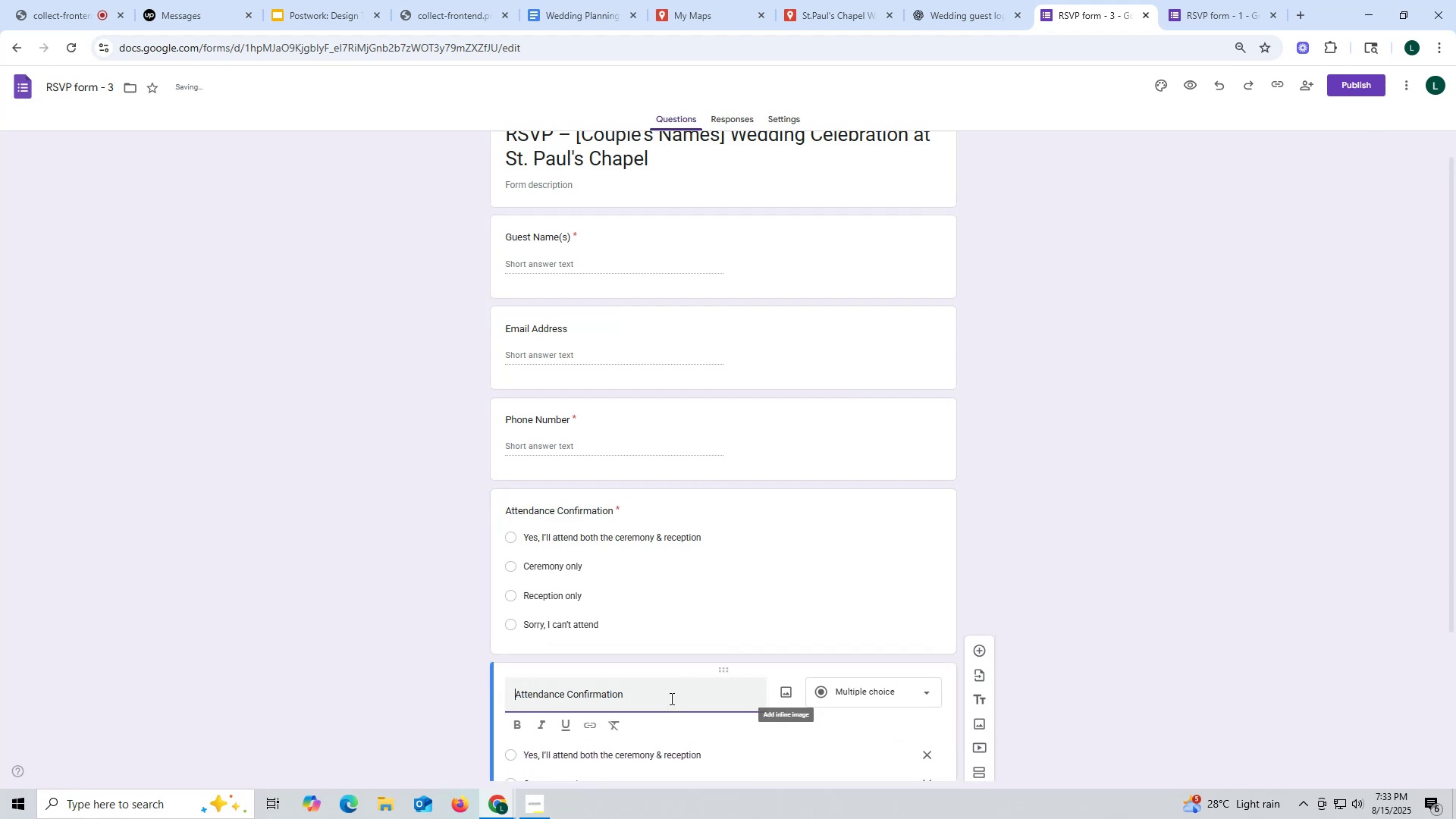 
scroll: coordinate [663, 620], scroll_direction: down, amount: 4.0
 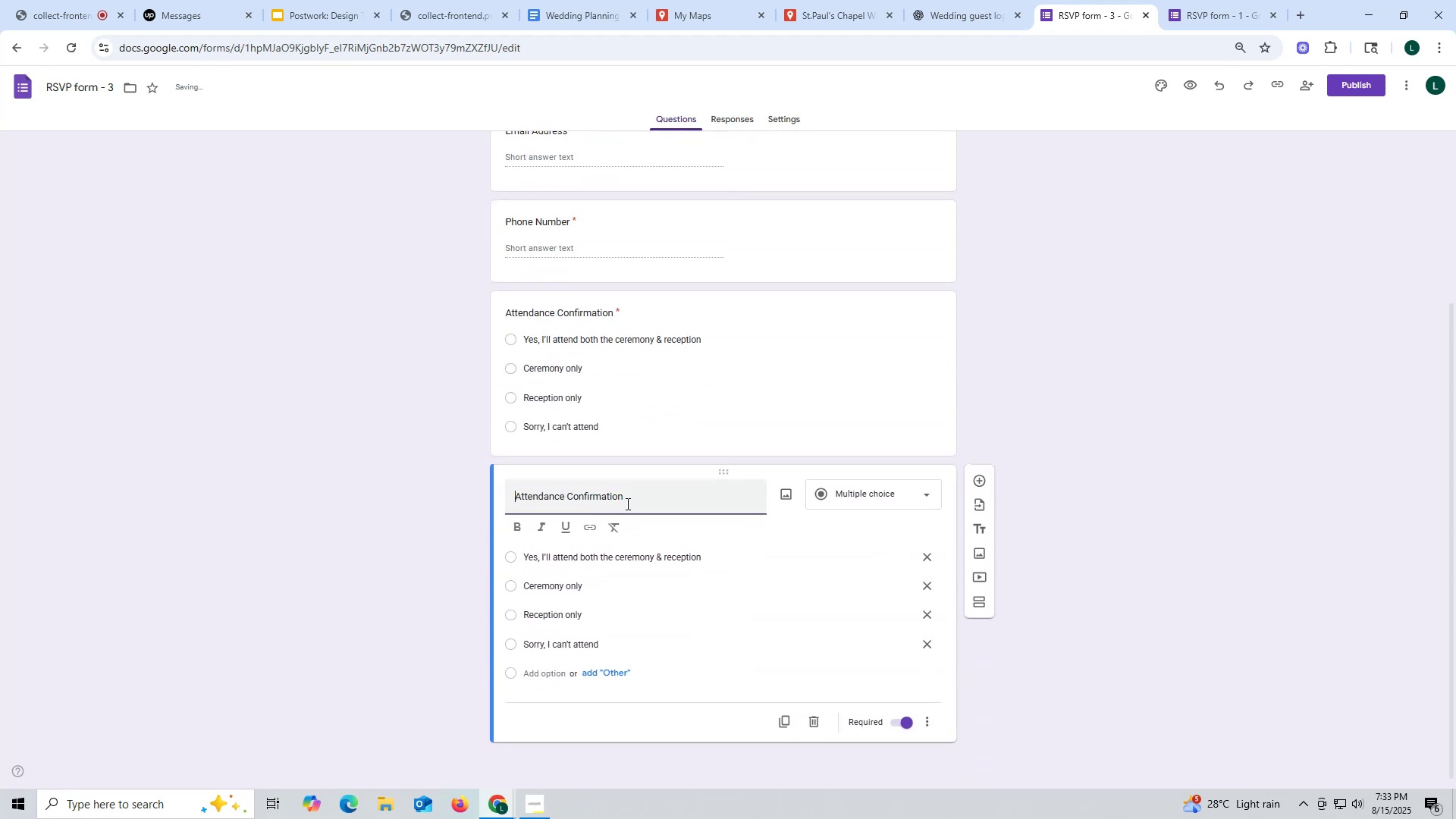 
left_click_drag(start_coordinate=[632, 498], to_coordinate=[511, 498])
 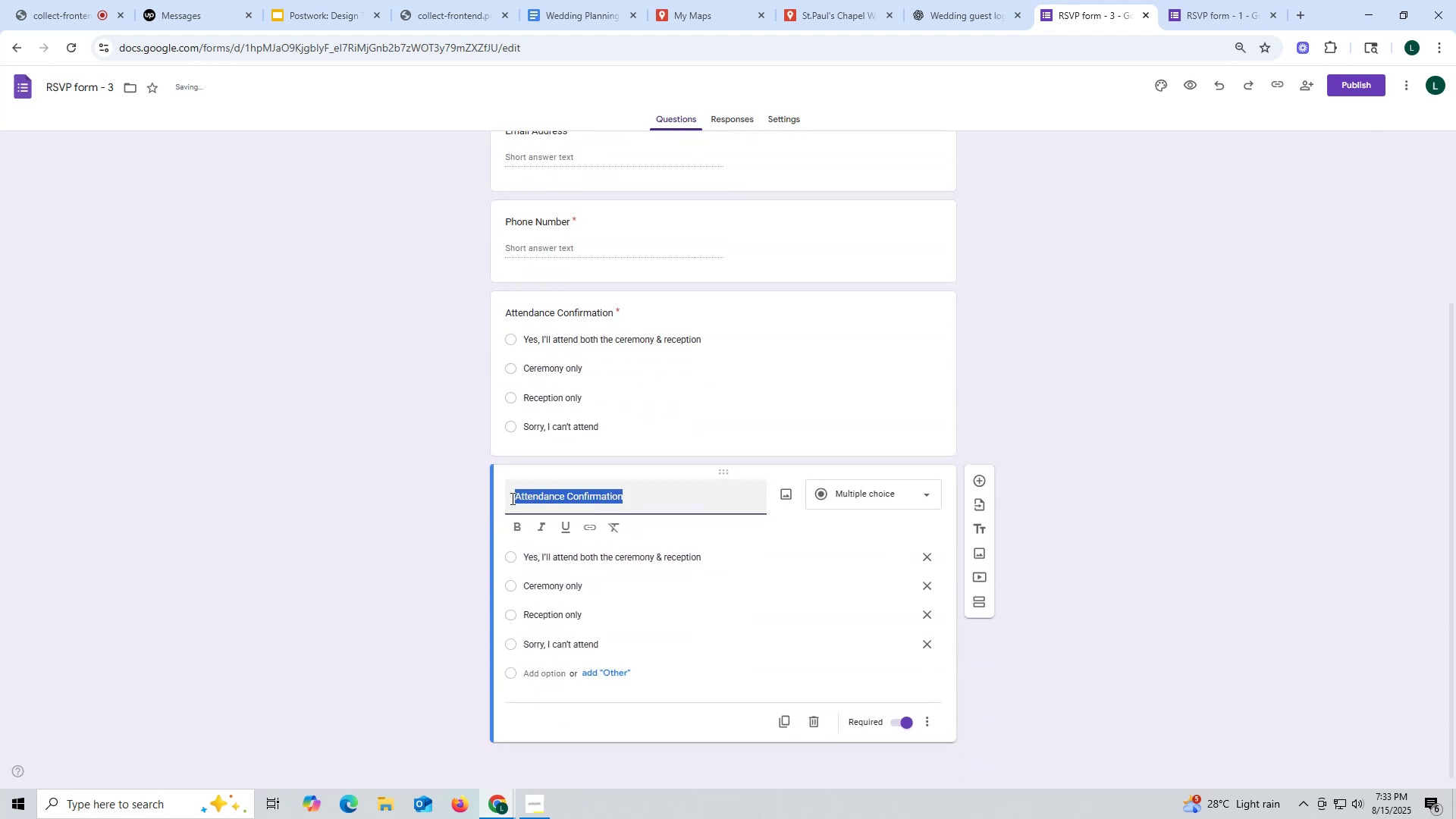 
key(Control+ControlLeft)
 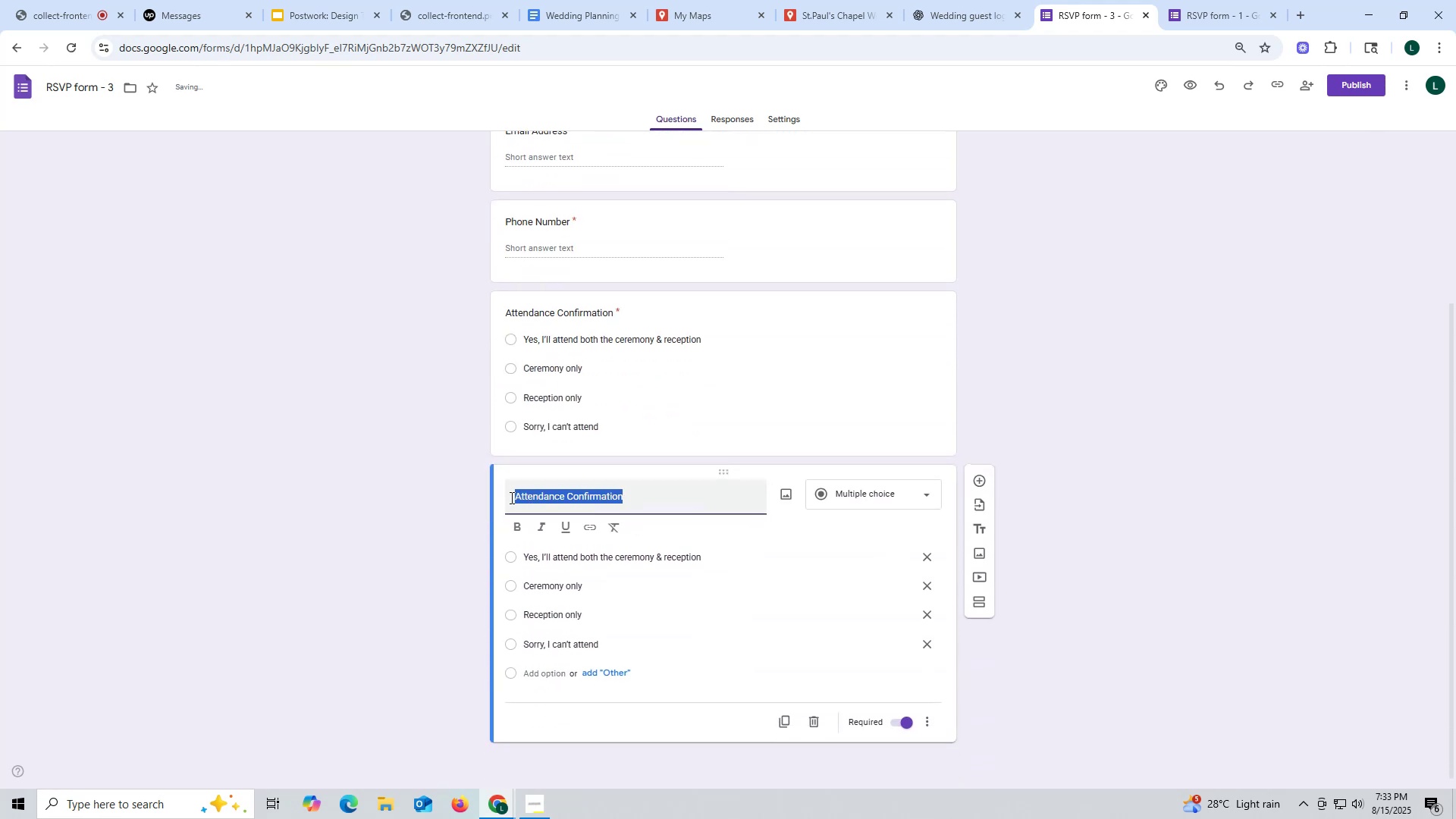 
key(Control+V)
 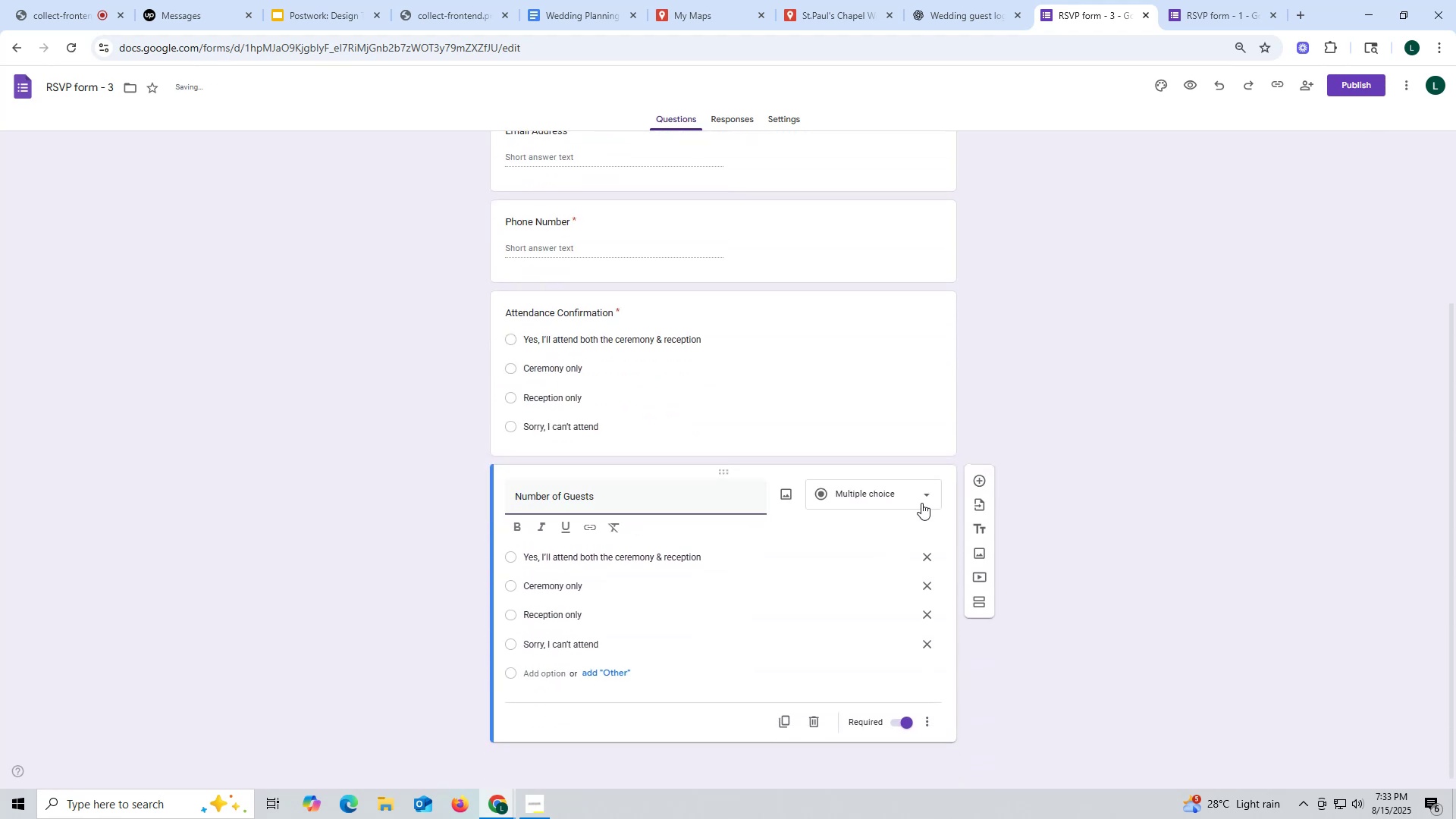 
left_click([929, 500])
 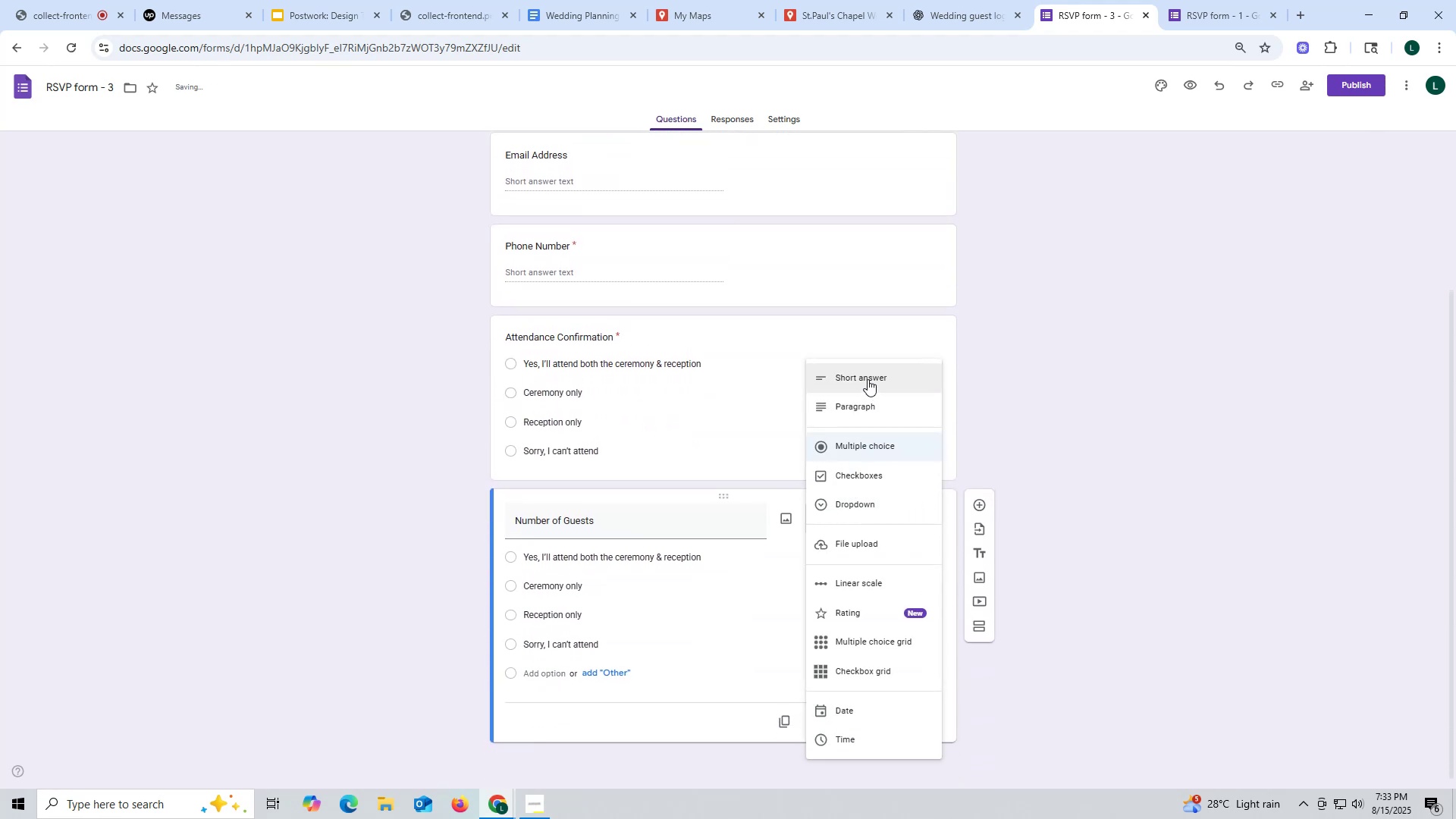 
left_click([868, 378])
 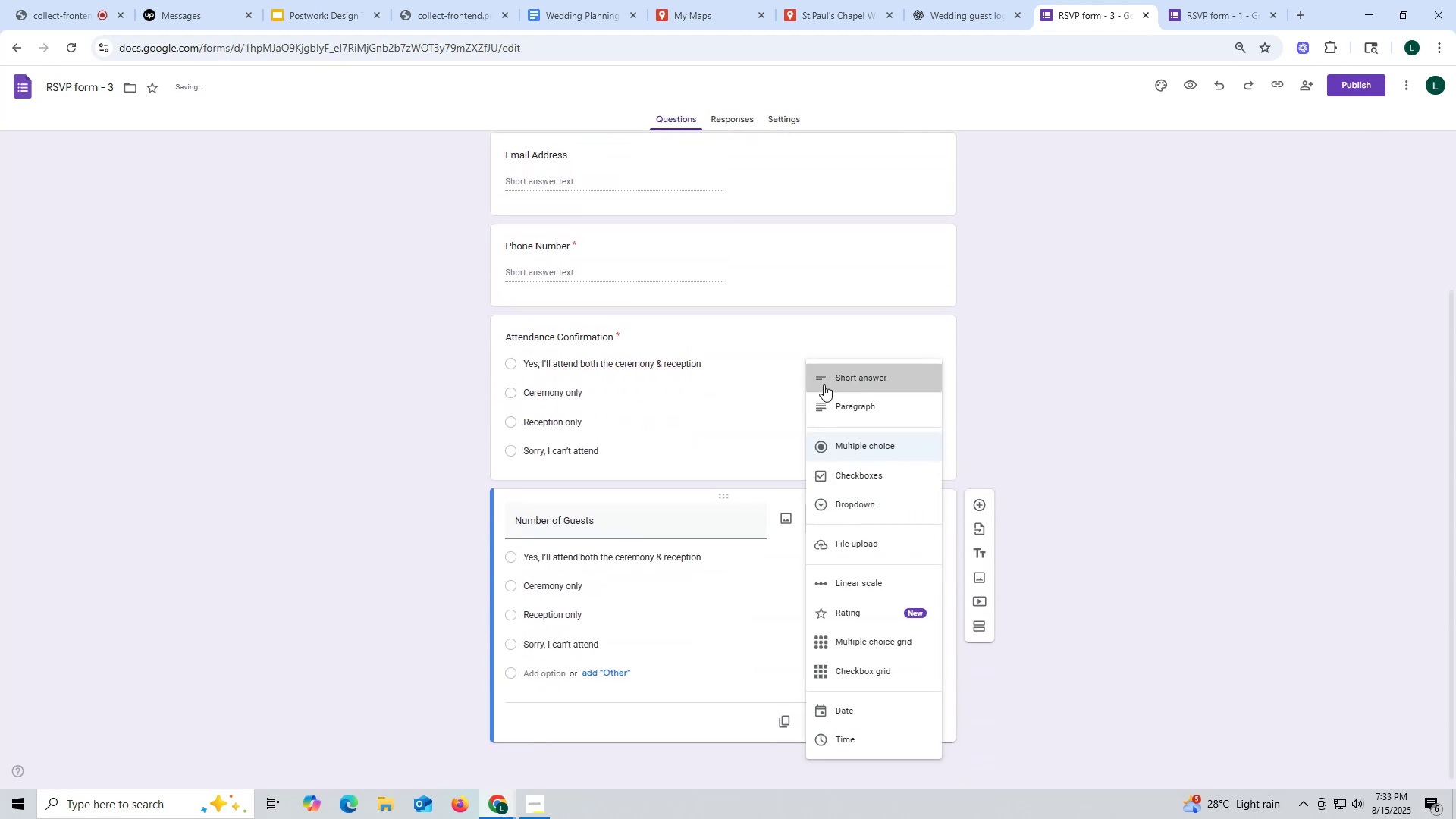 
mouse_move([685, 419])
 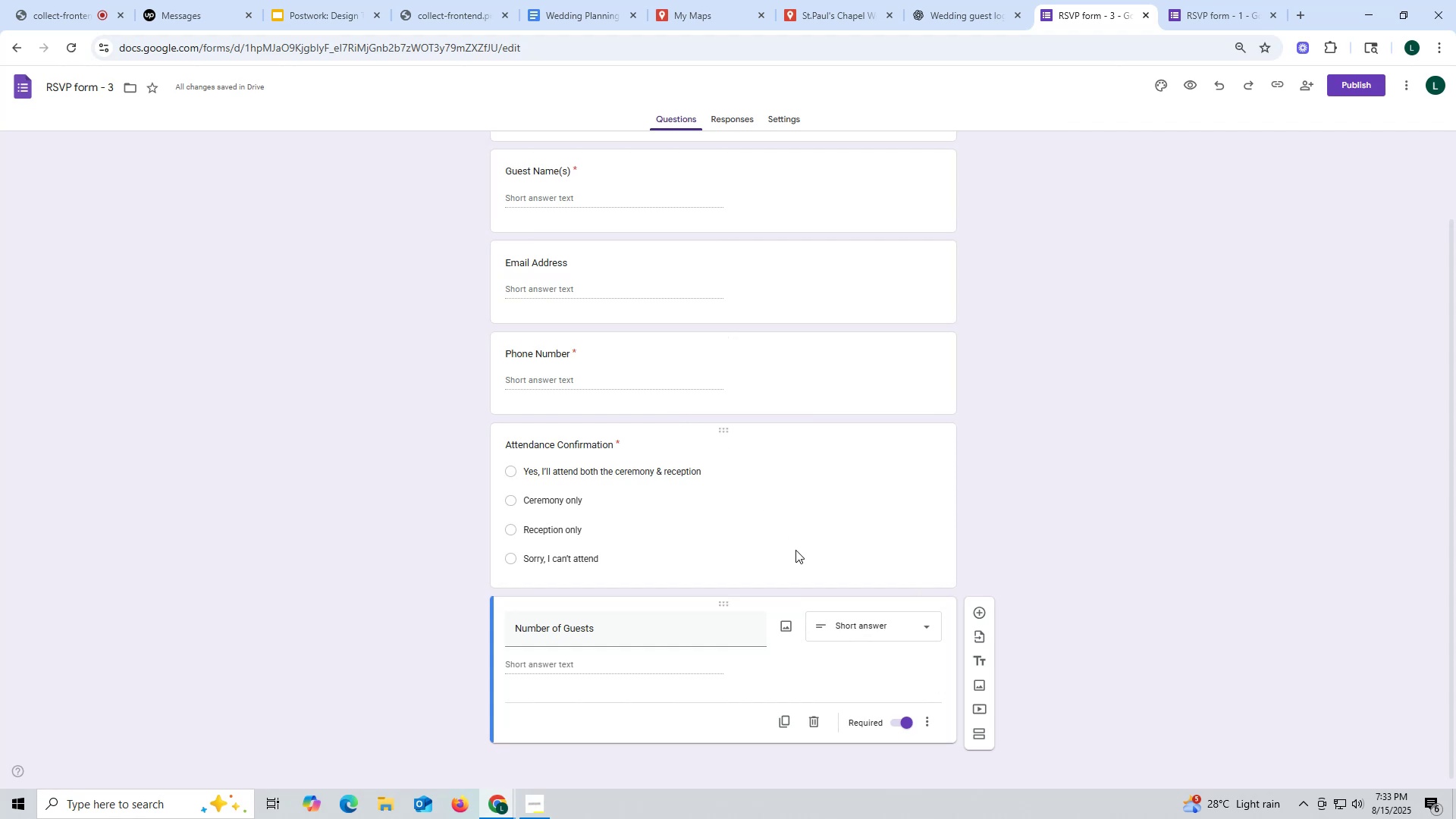 
scroll: coordinate [726, 544], scroll_direction: down, amount: 4.0
 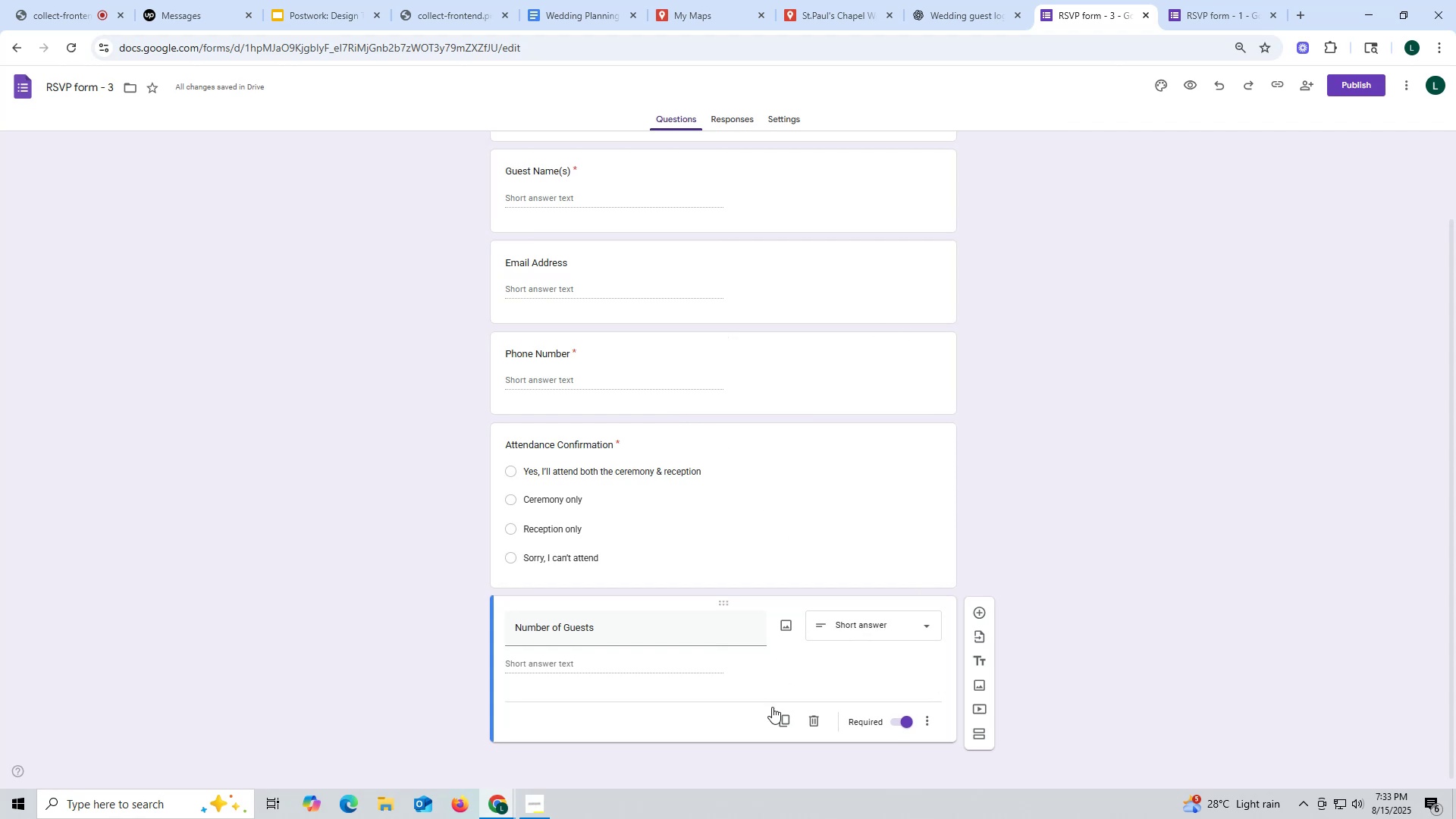 
left_click([783, 720])
 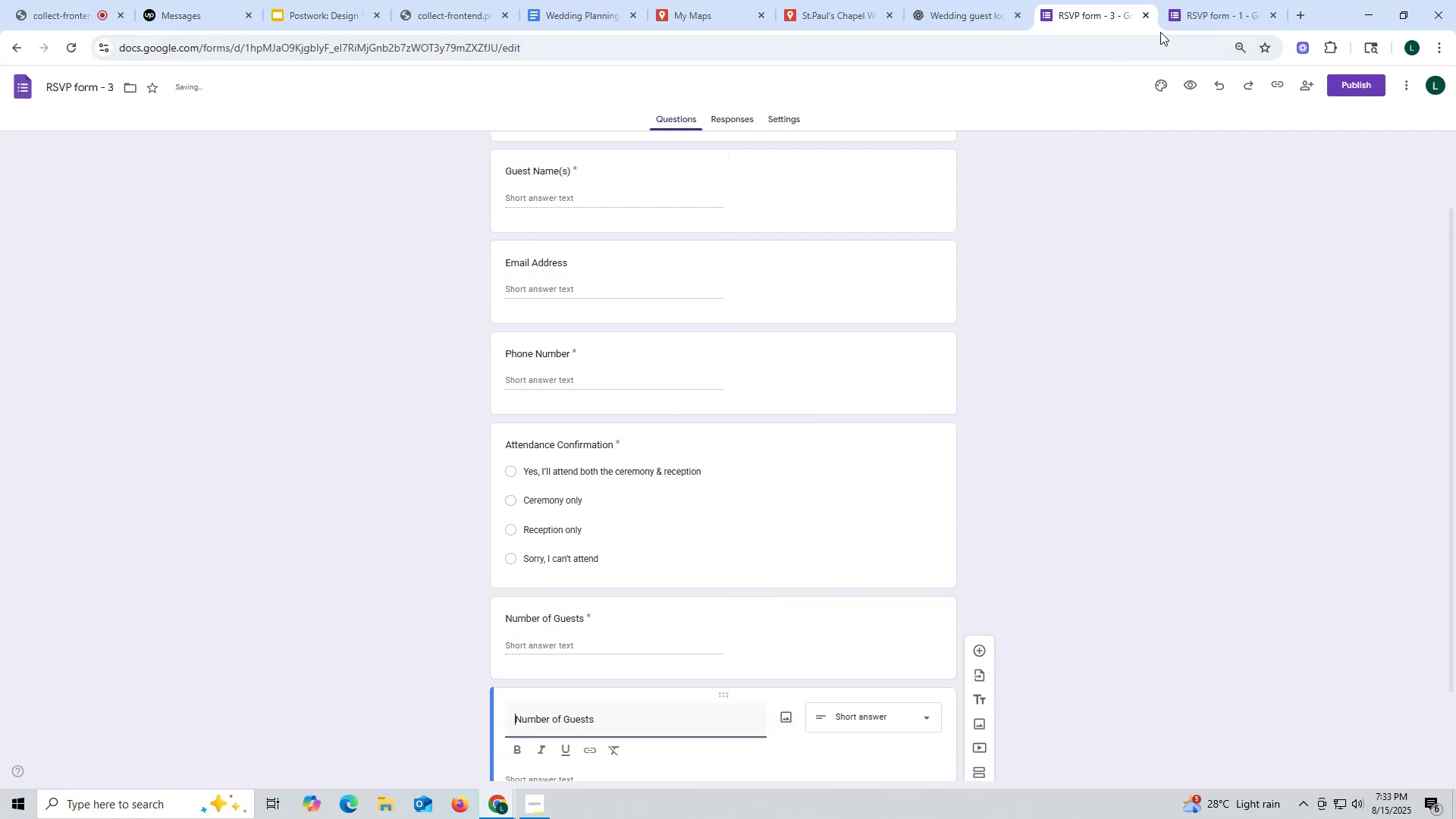 
left_click([1208, 10])
 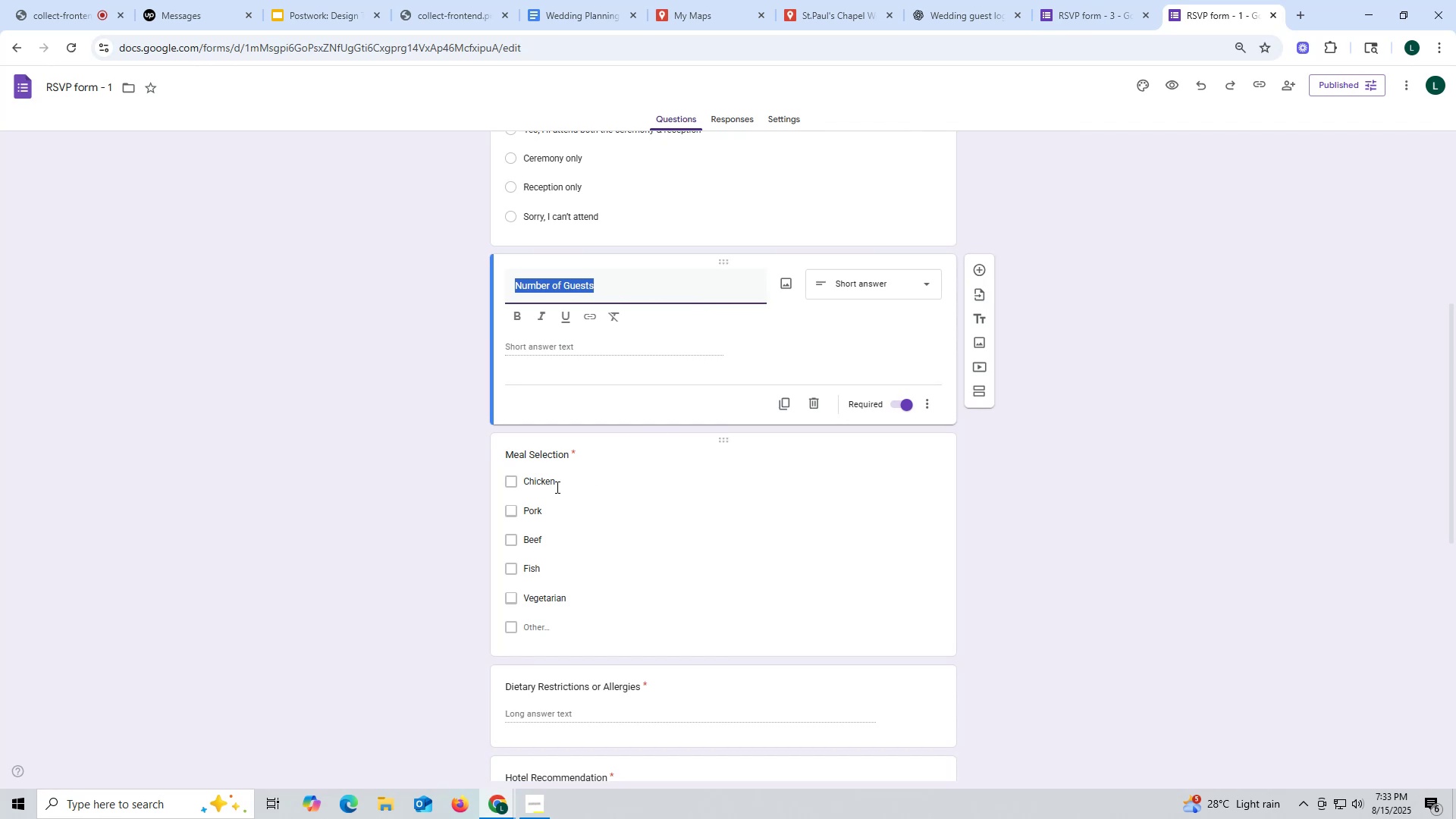 
left_click_drag(start_coordinate=[504, 450], to_coordinate=[579, 450])
 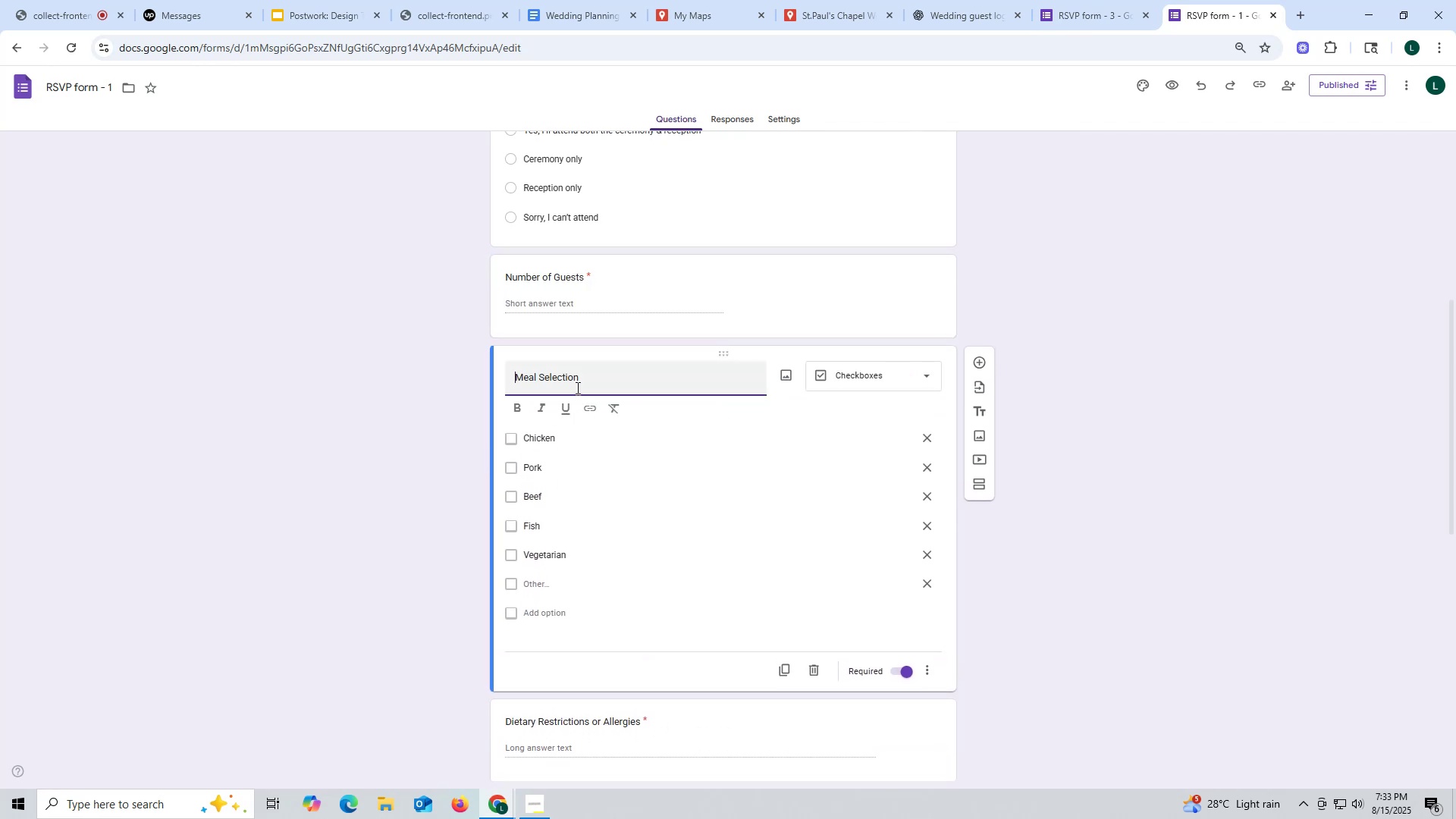 
left_click_drag(start_coordinate=[584, 380], to_coordinate=[500, 370])
 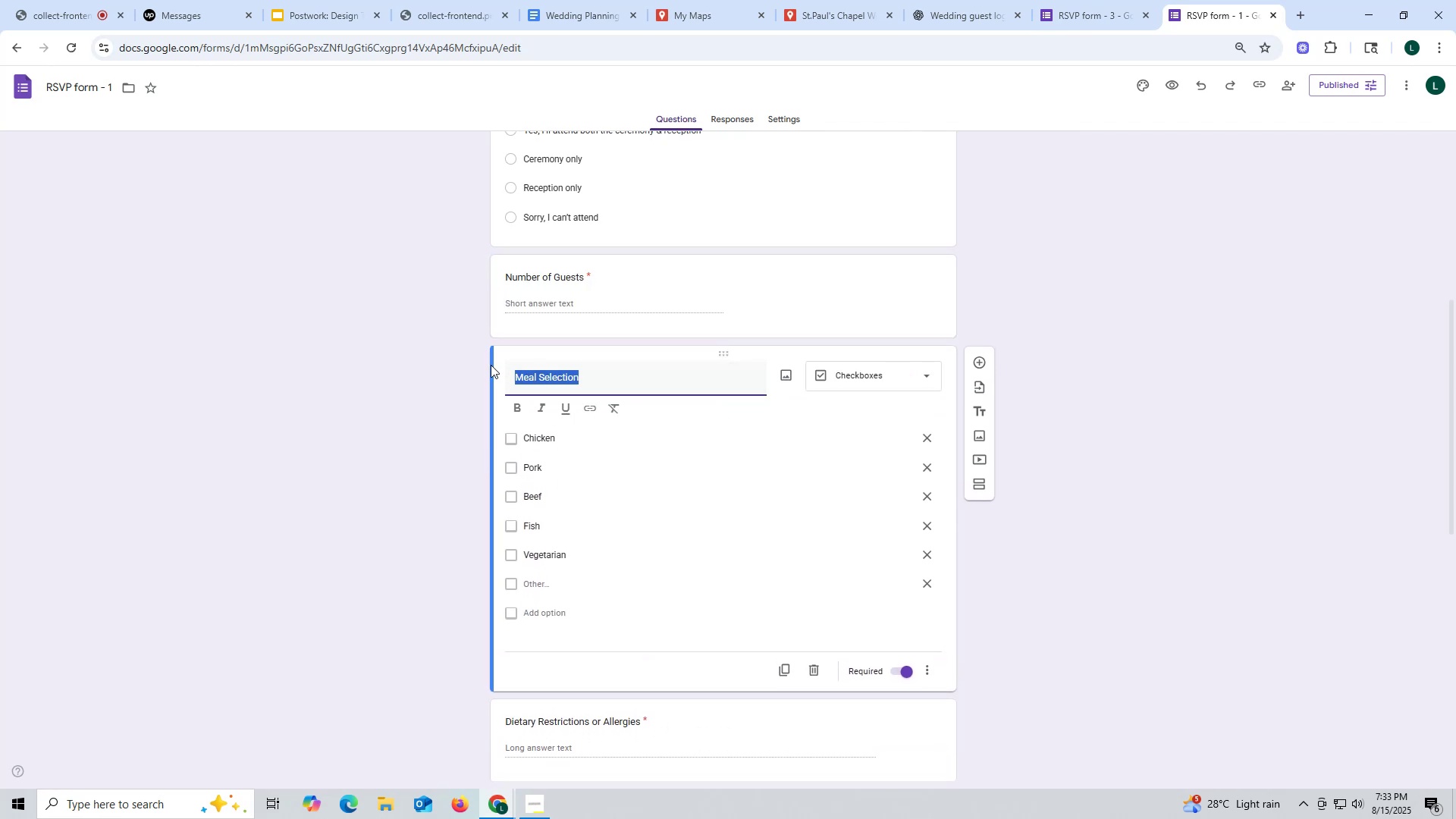 
key(Control+ControlLeft)
 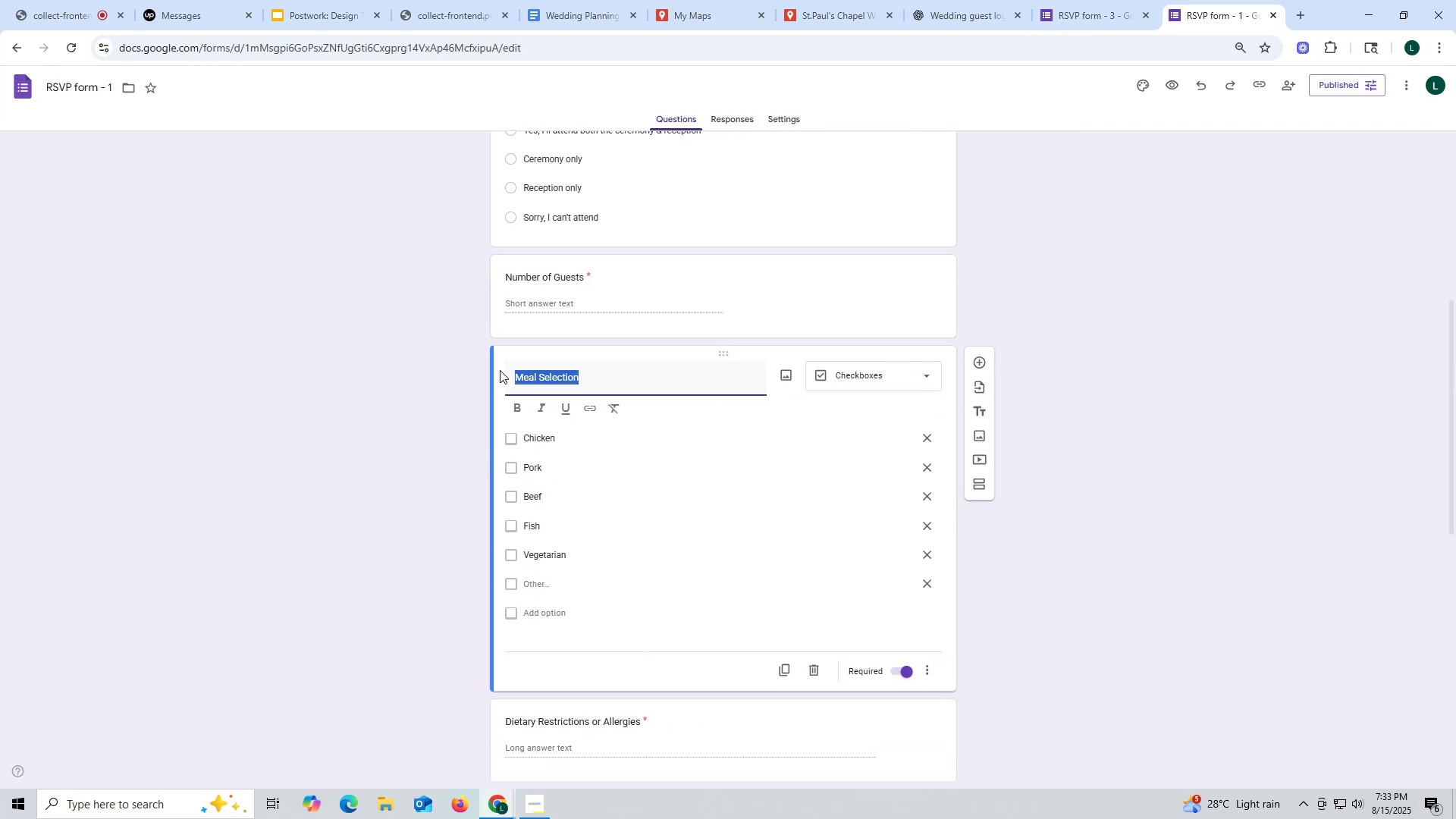 
key(Control+C)
 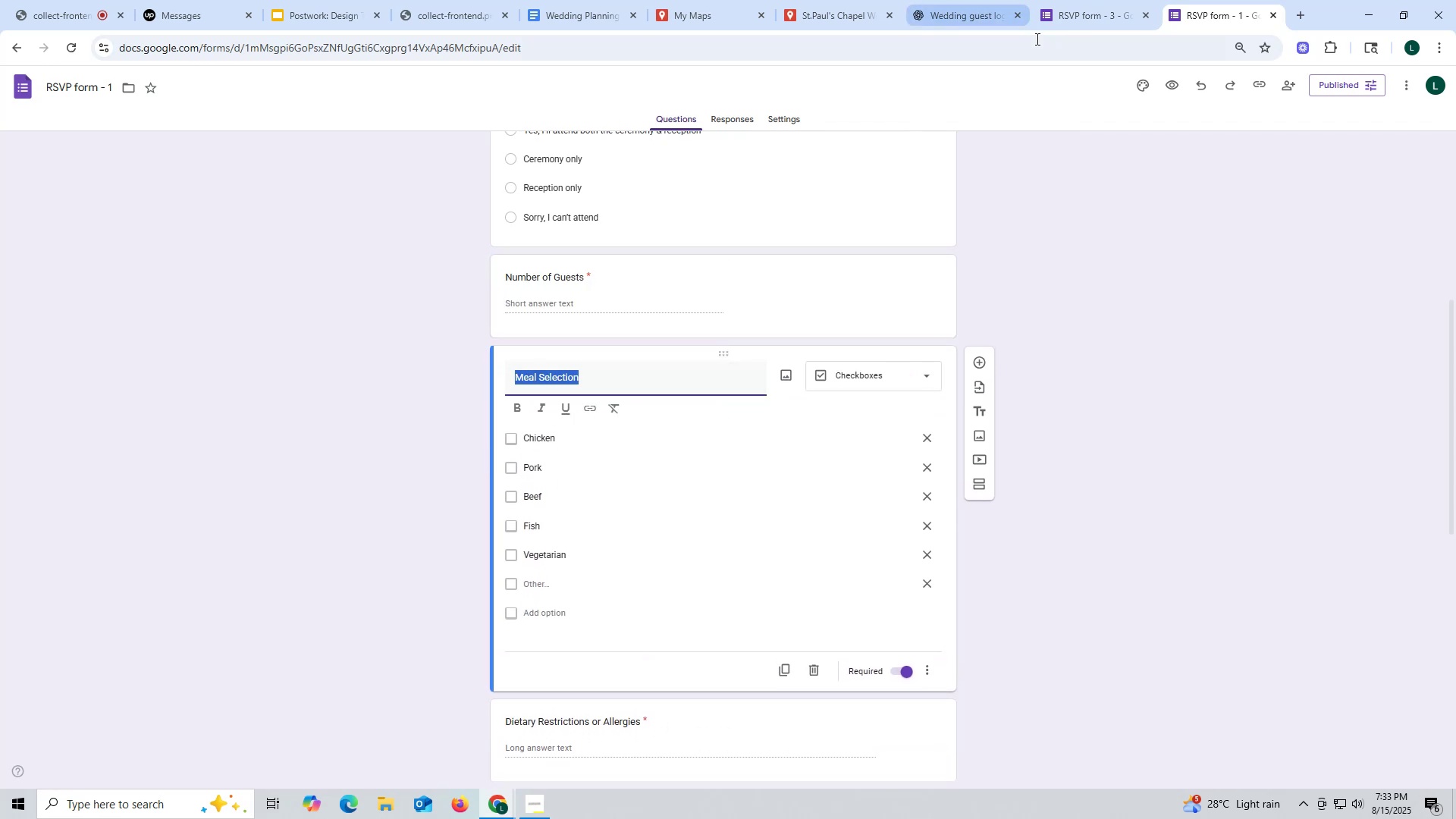 
left_click([1081, 13])
 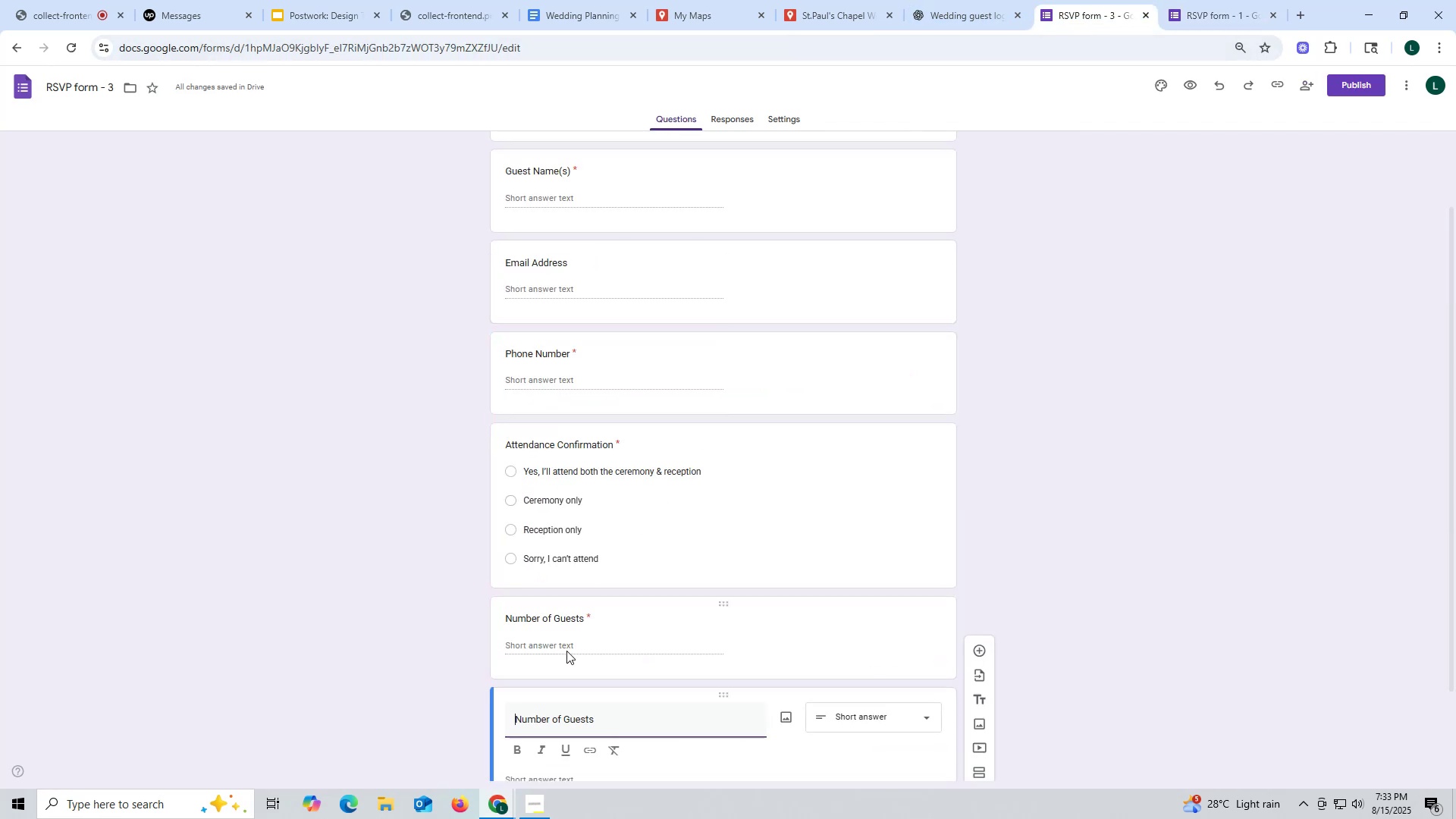 
scroll: coordinate [563, 598], scroll_direction: down, amount: 5.0
 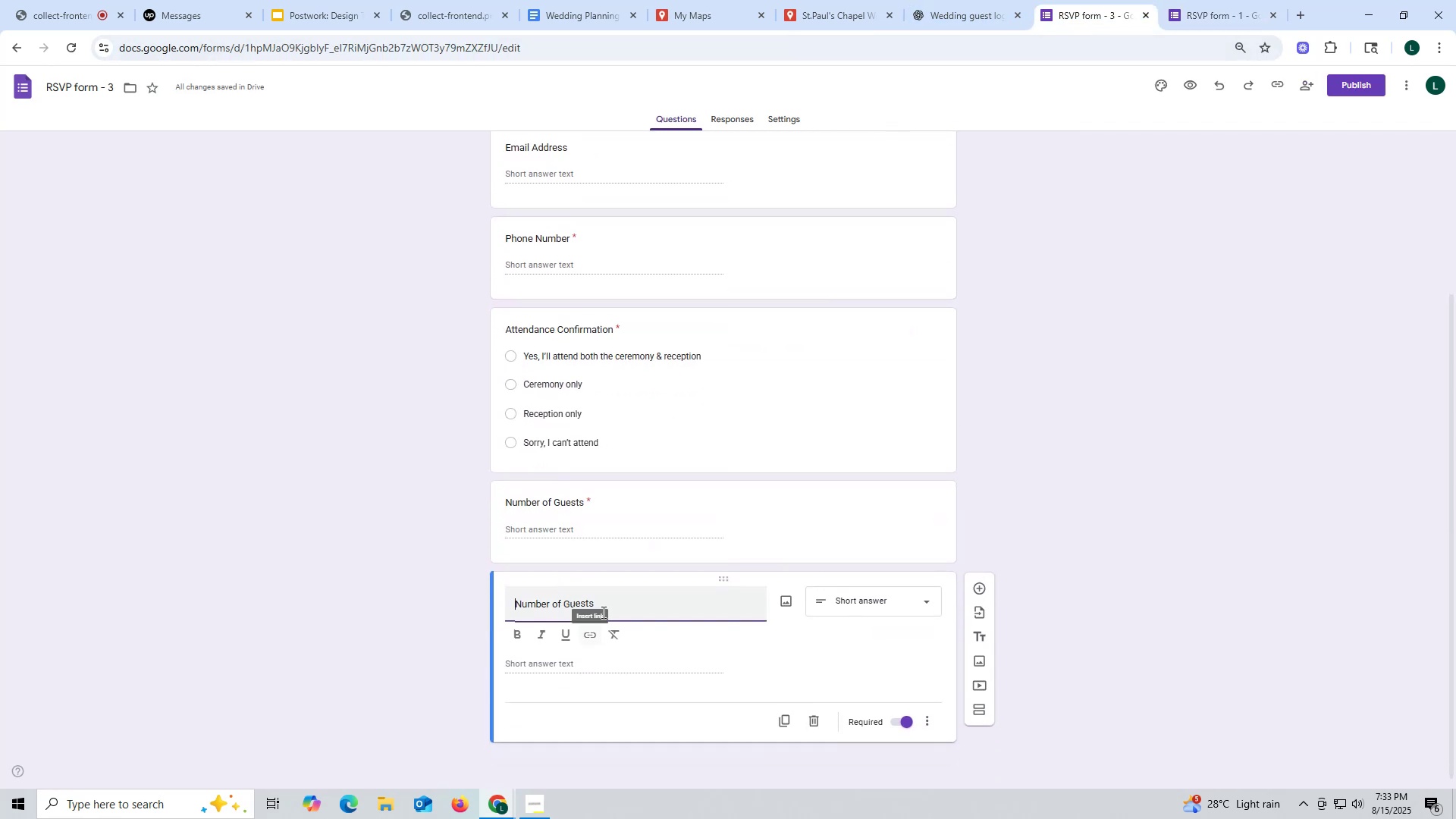 
left_click_drag(start_coordinate=[603, 602], to_coordinate=[513, 591])
 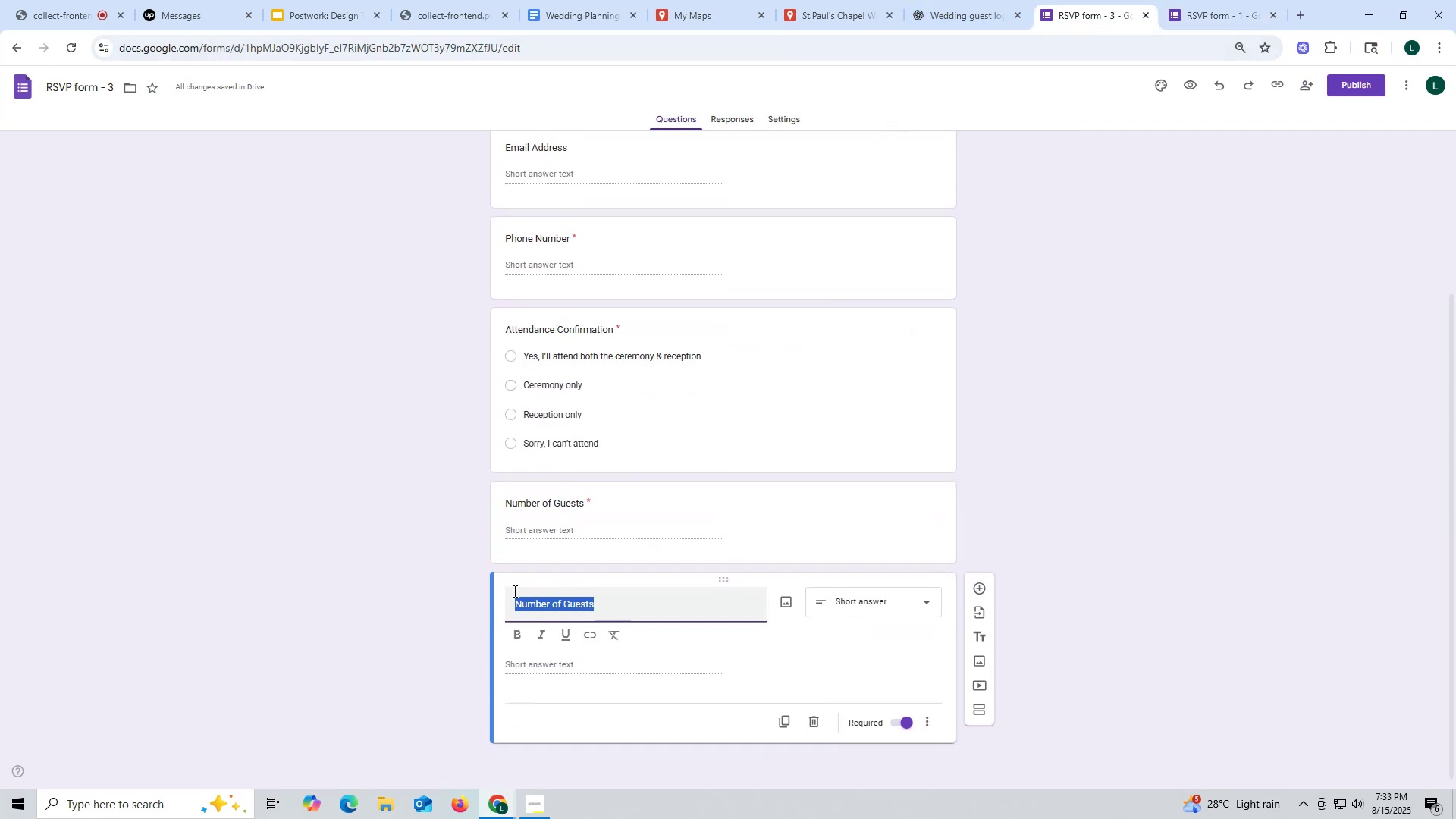 
key(Control+ControlLeft)
 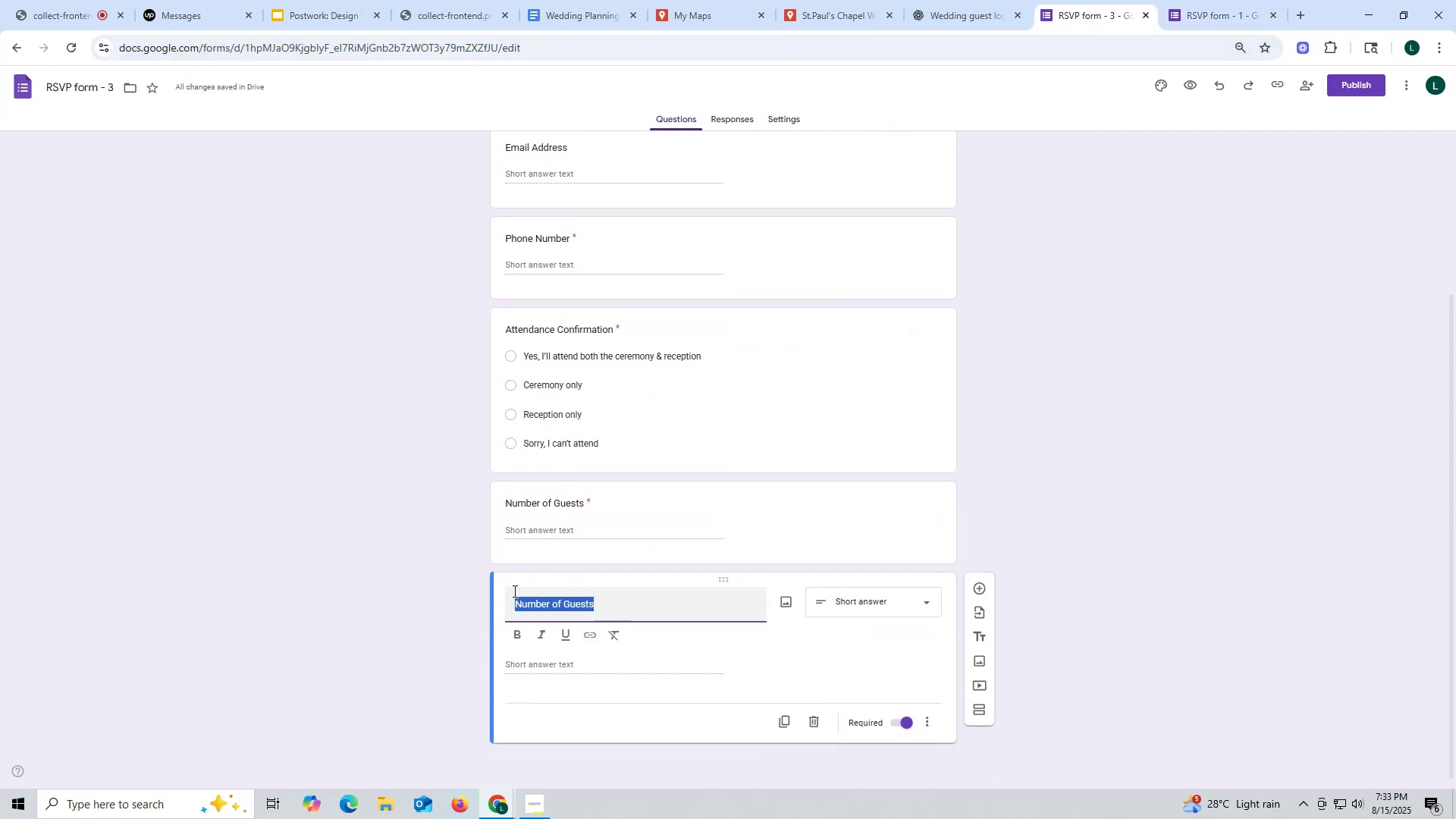 
key(Control+V)
 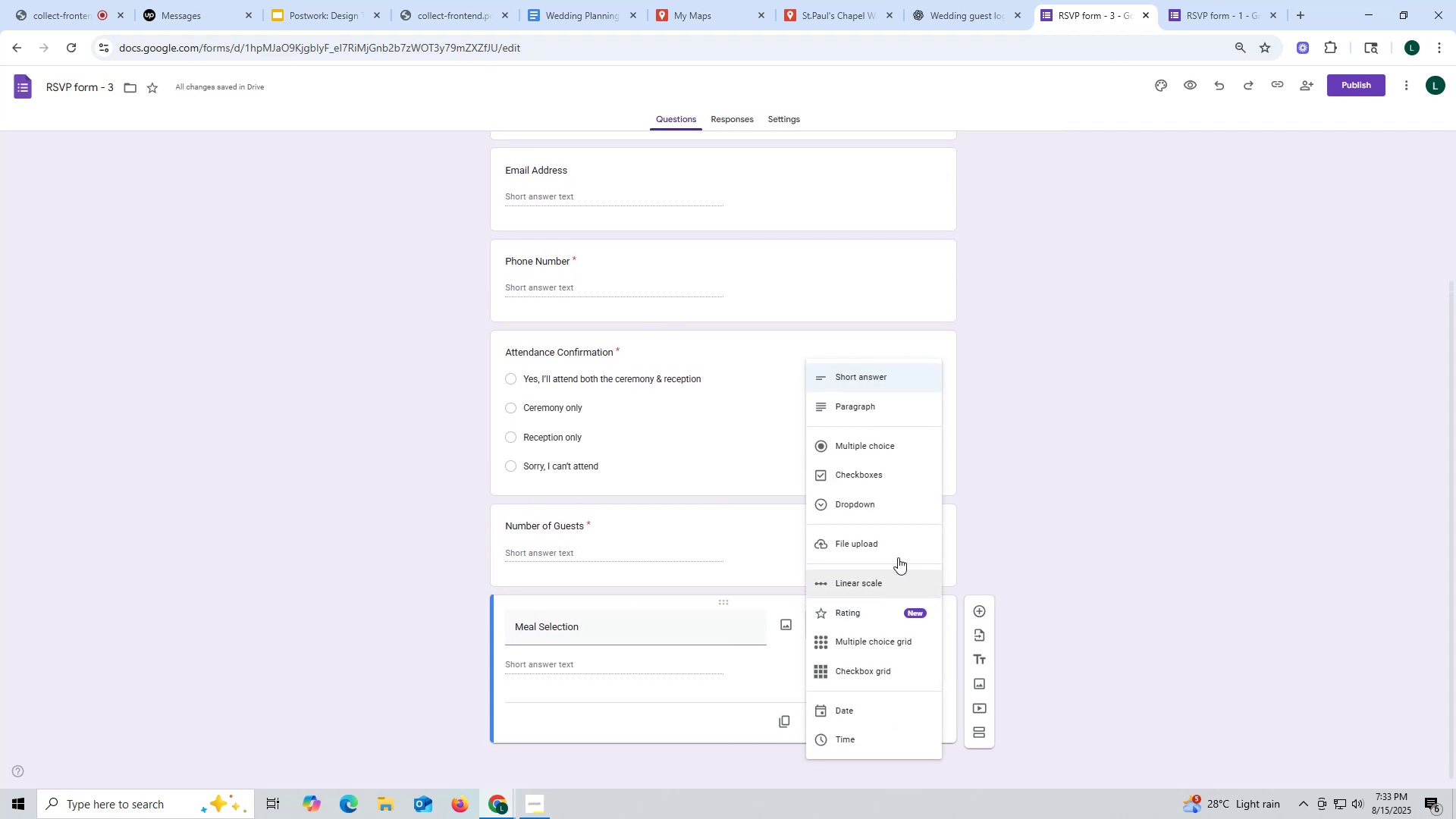 
left_click([871, 478])
 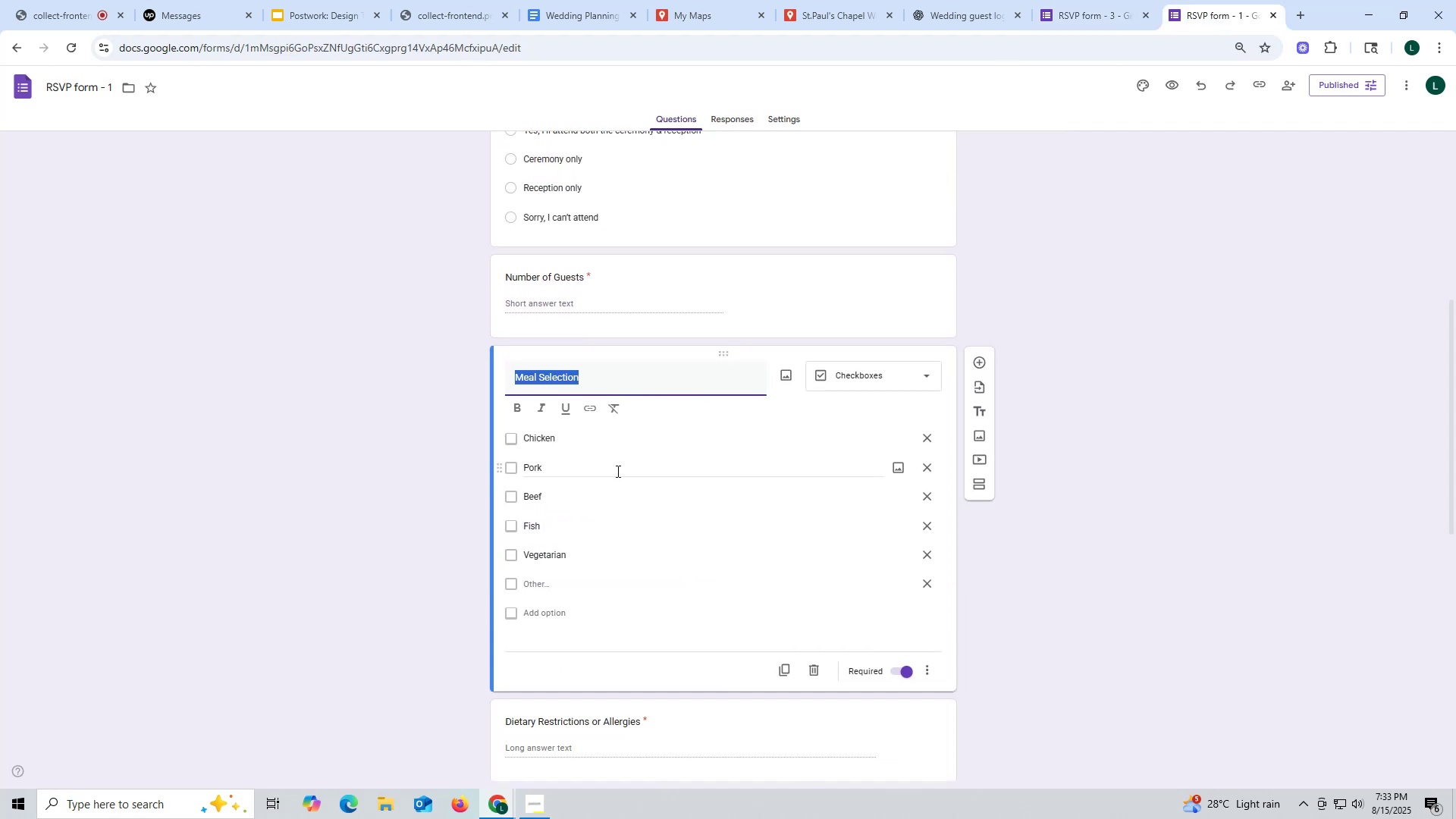 
left_click([554, 437])
 